 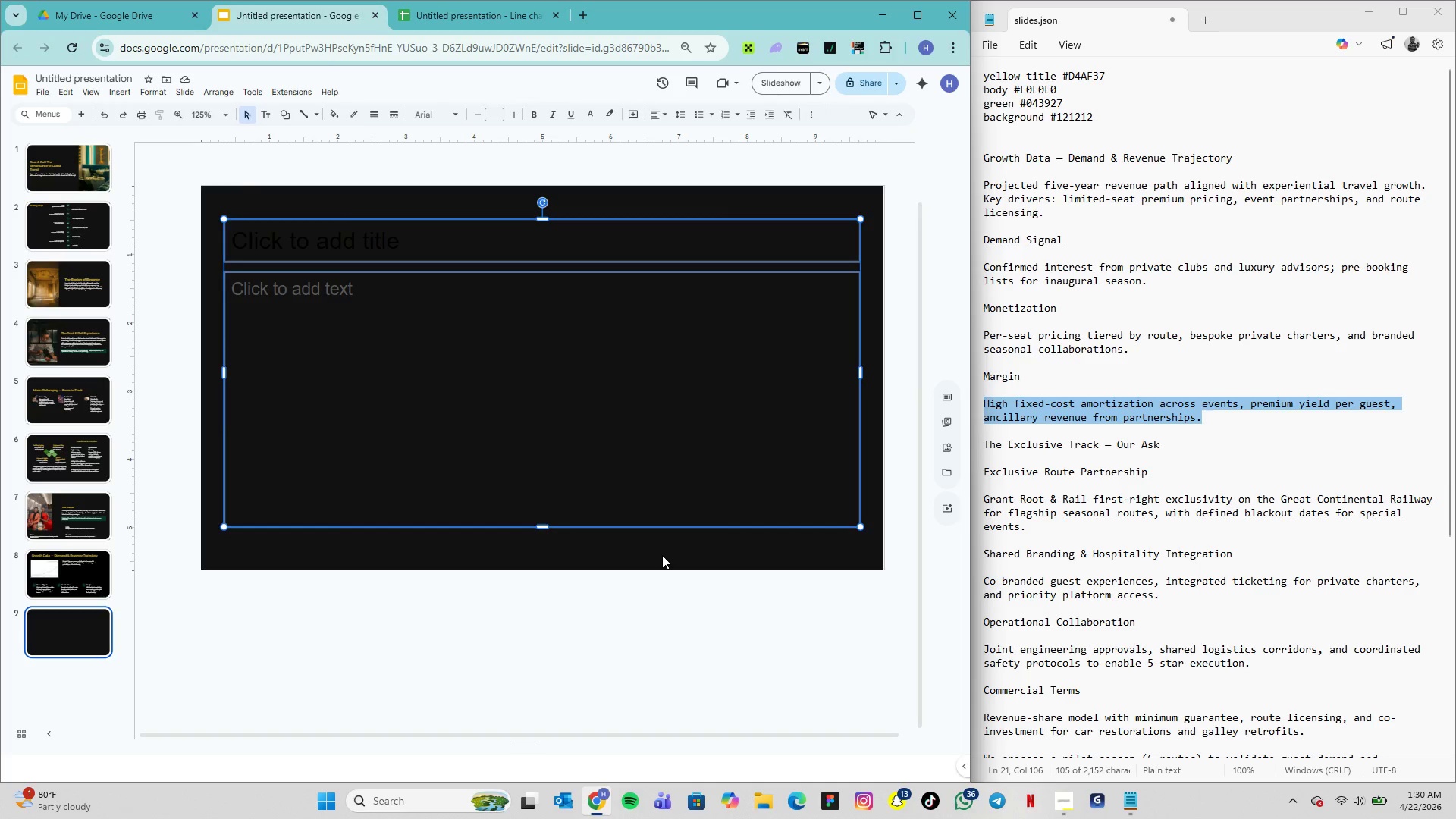 
key(Delete)
 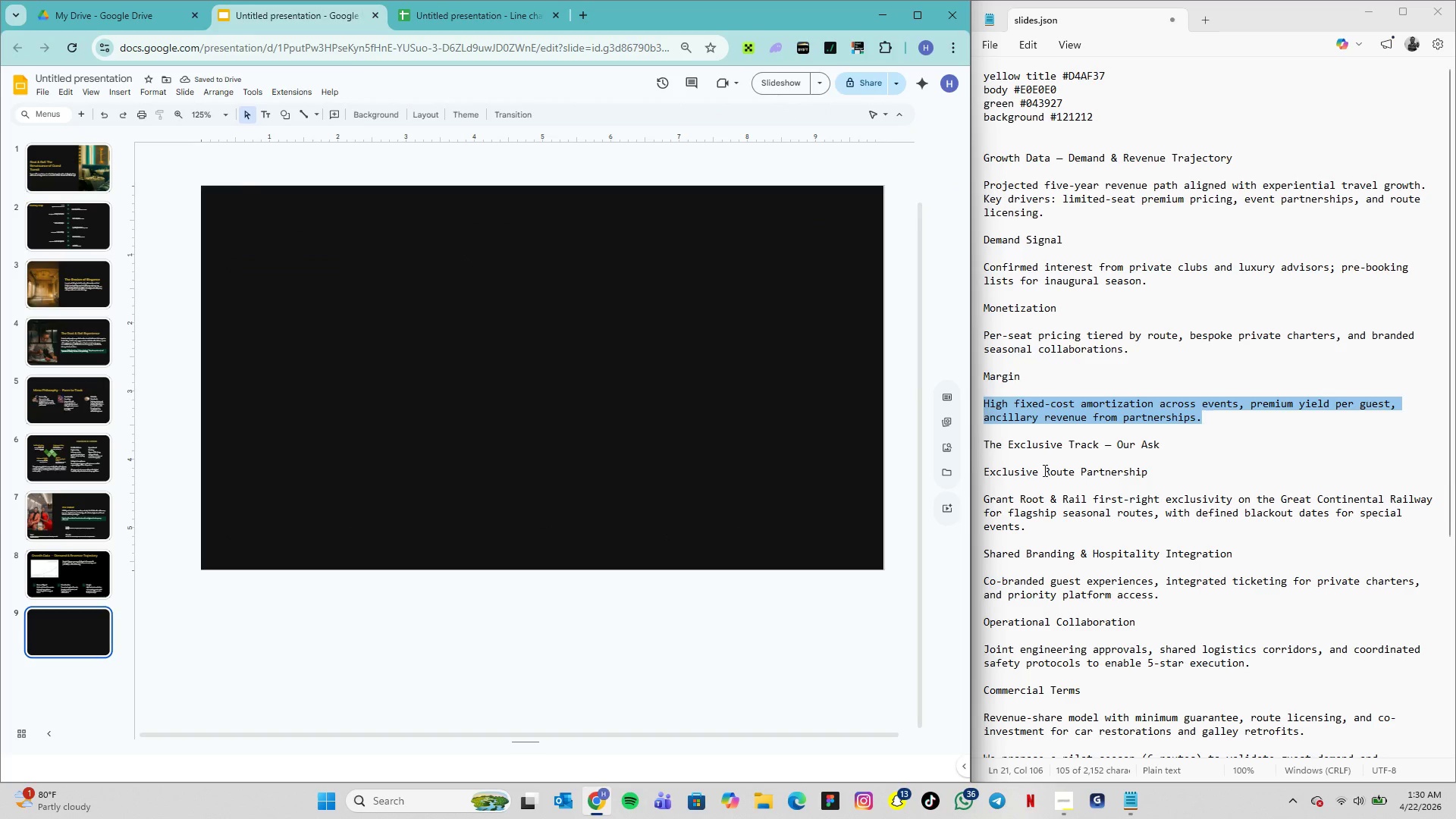 
wait(6.95)
 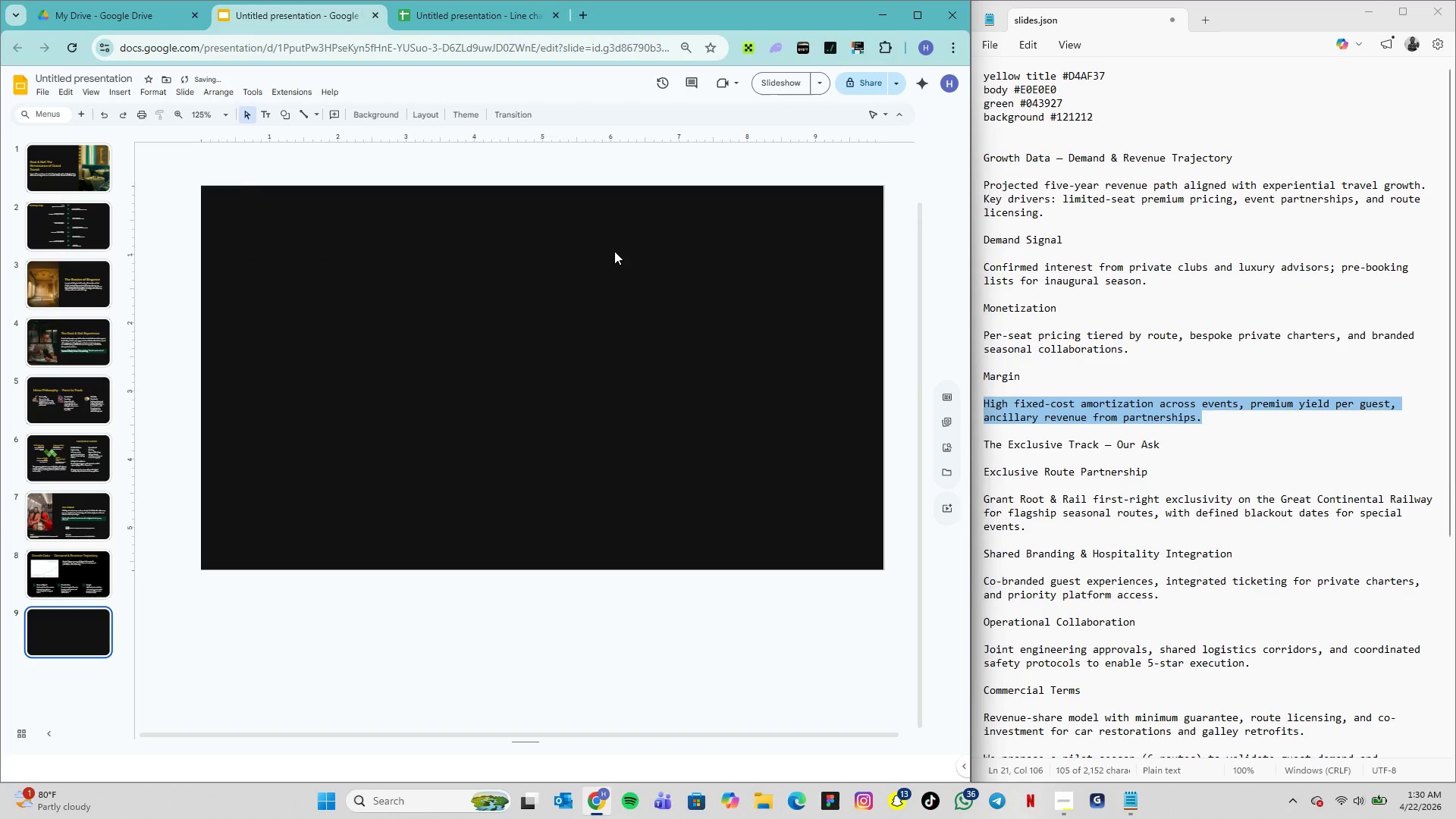 
left_click([128, 94])
 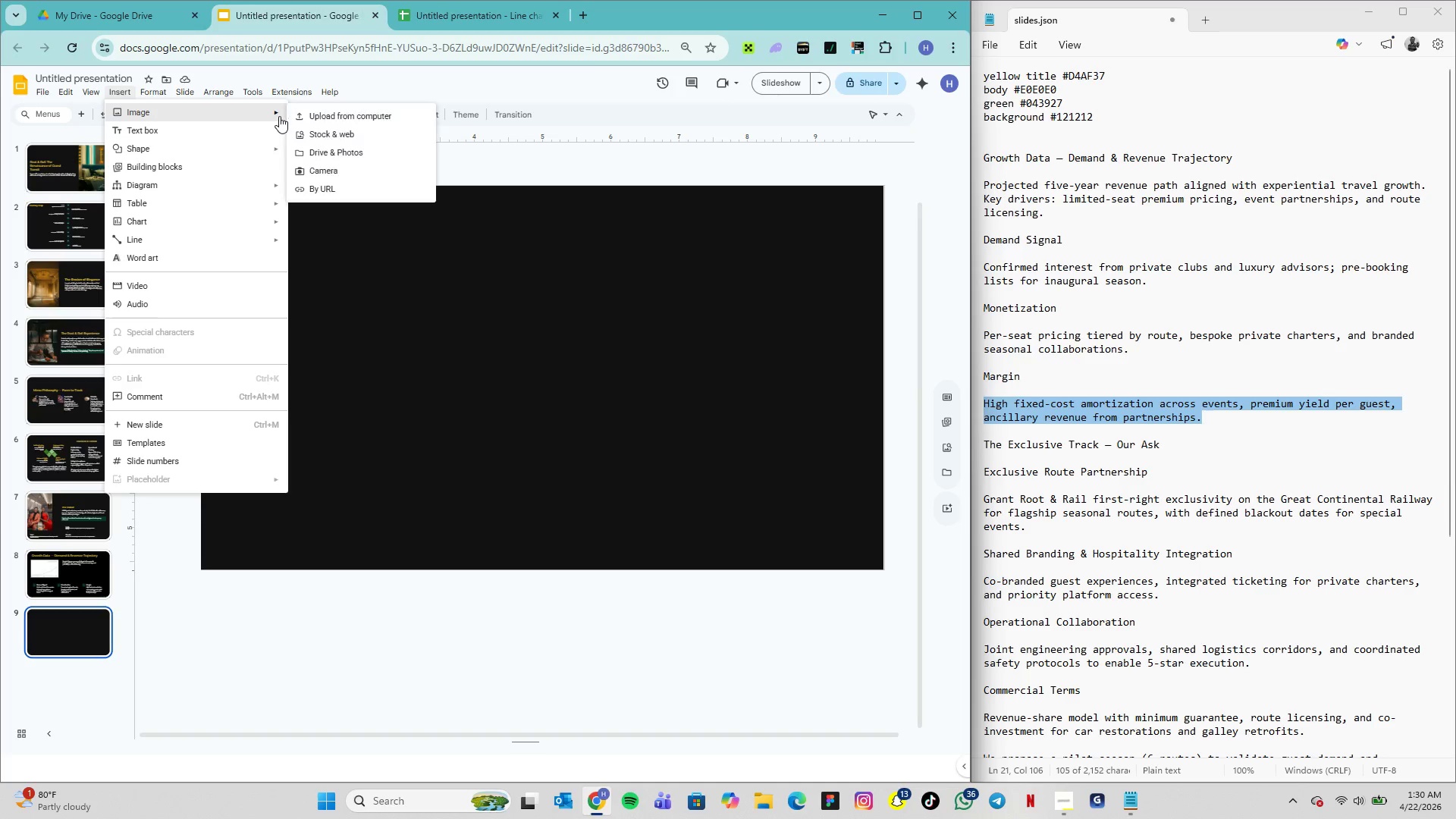 
left_click([322, 121])
 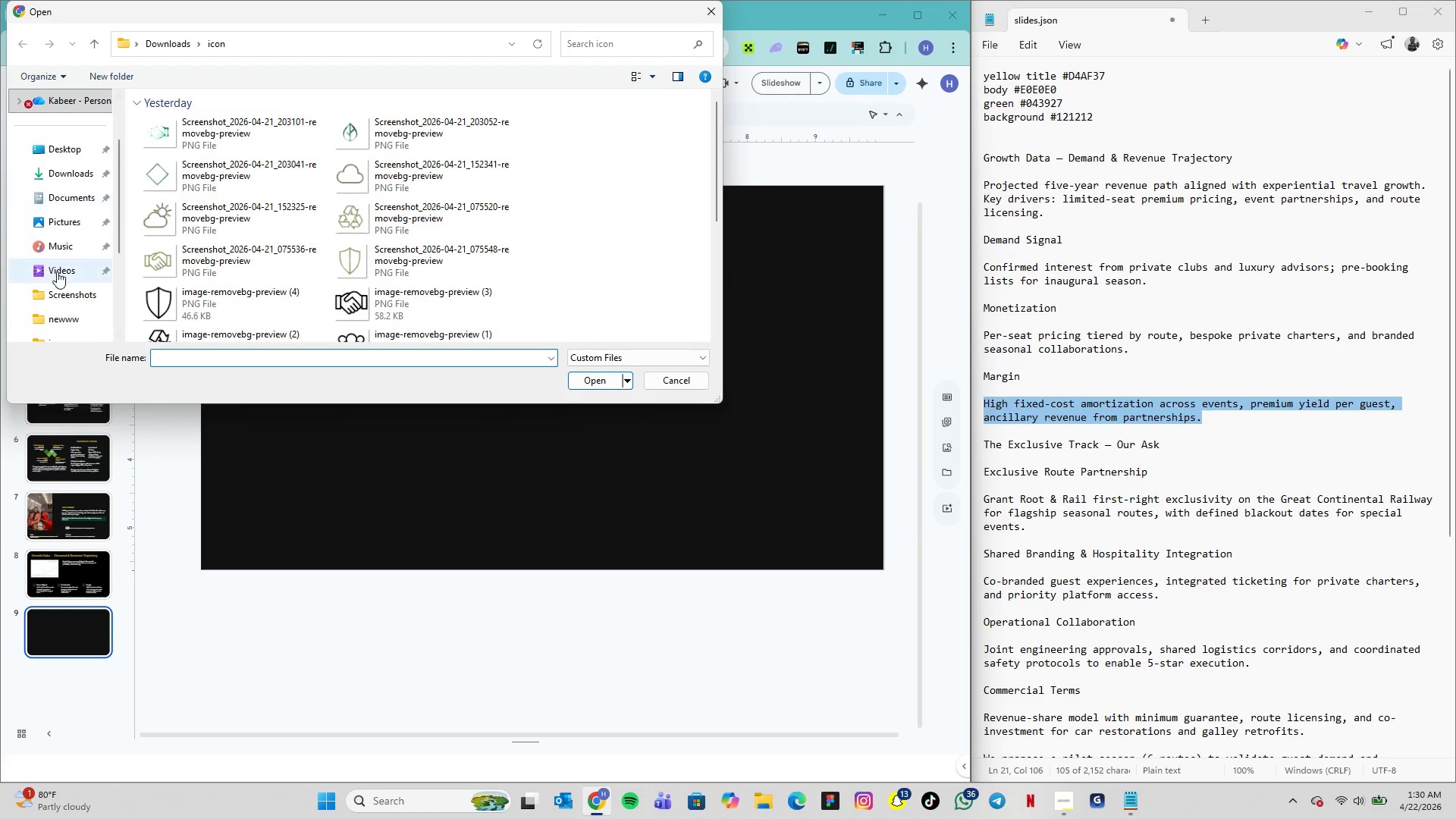 
left_click([64, 296])
 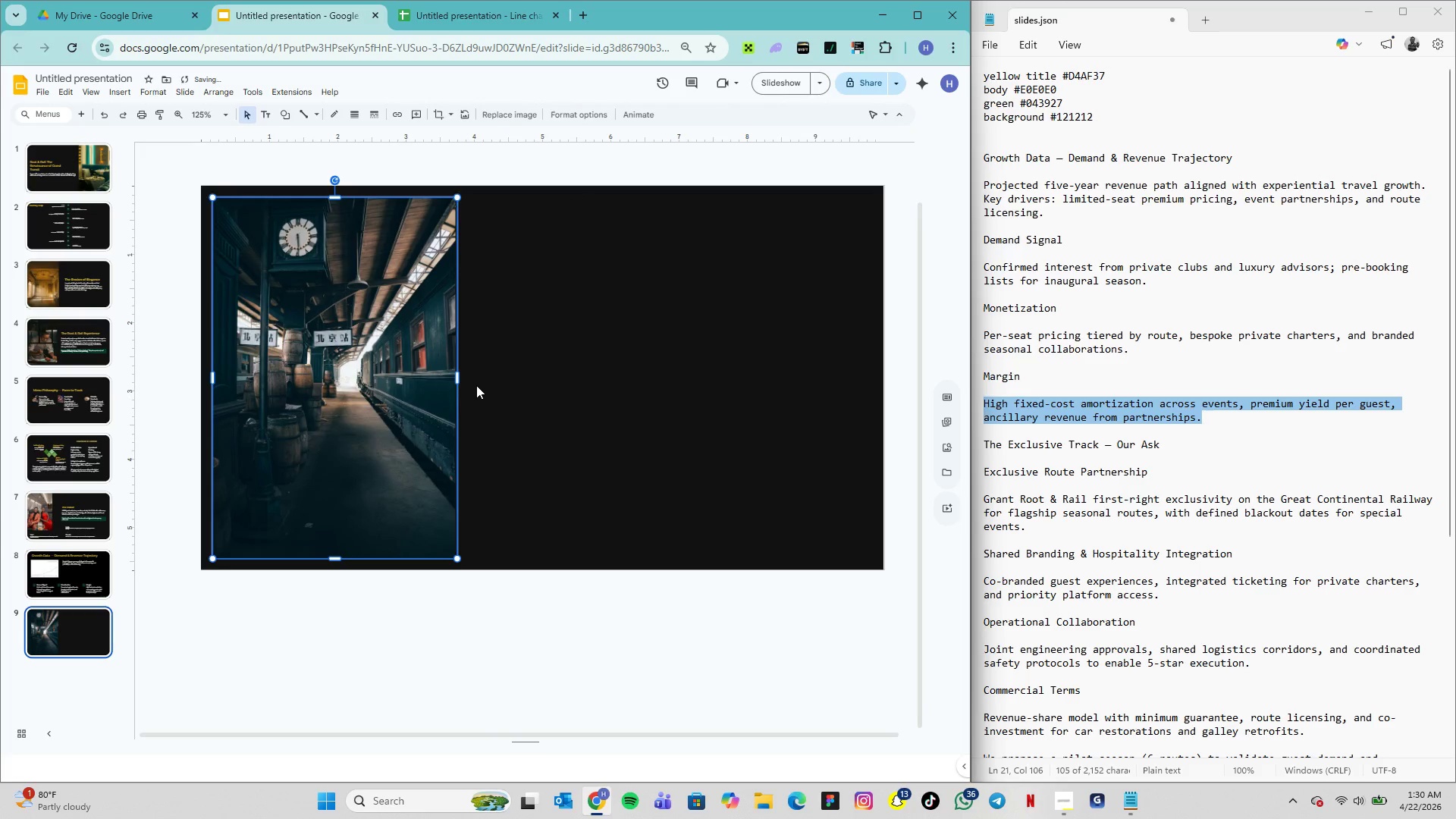 
wait(13.78)
 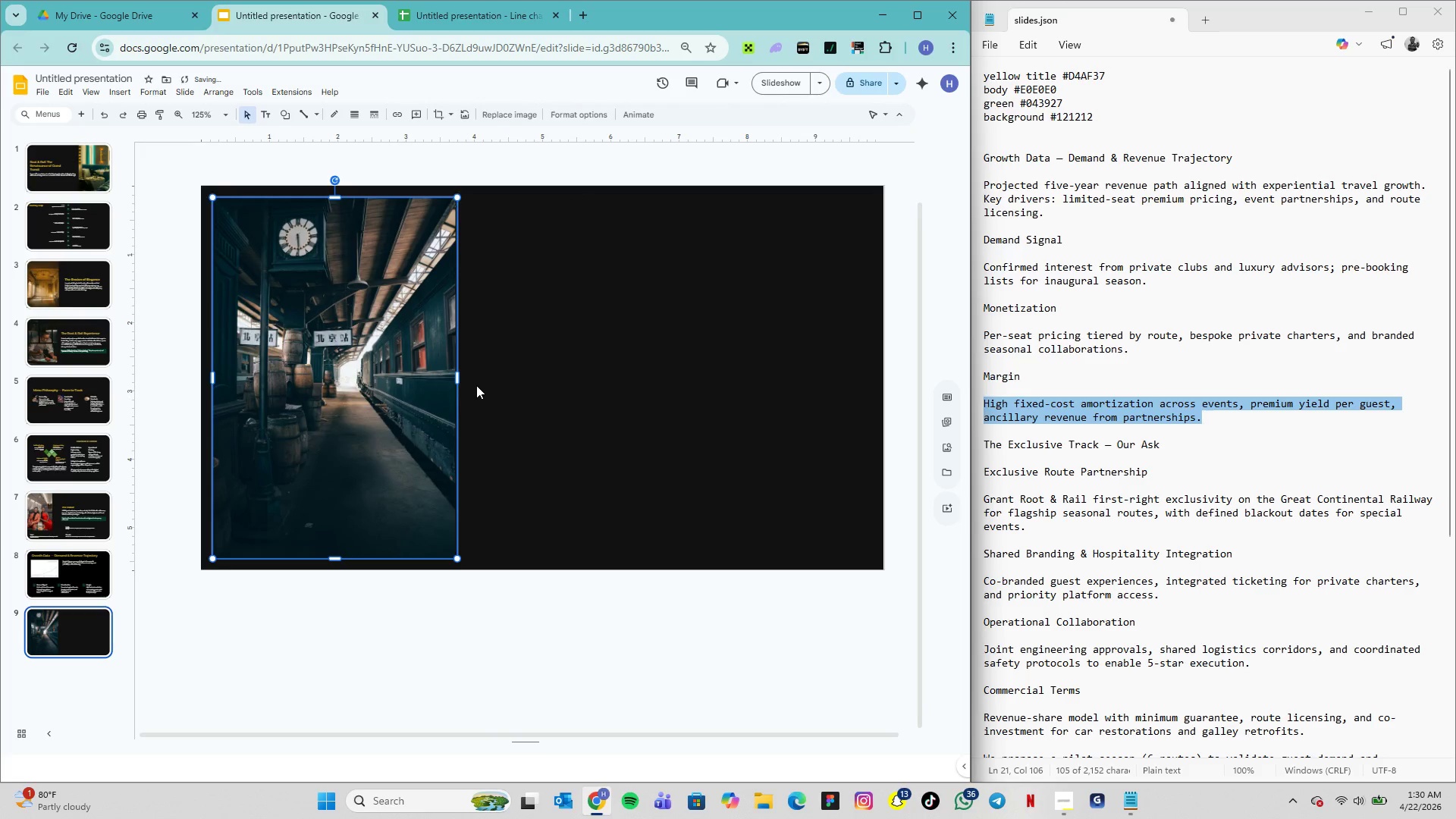 
left_click_drag(start_coordinate=[212, 196], to_coordinate=[206, 192])
 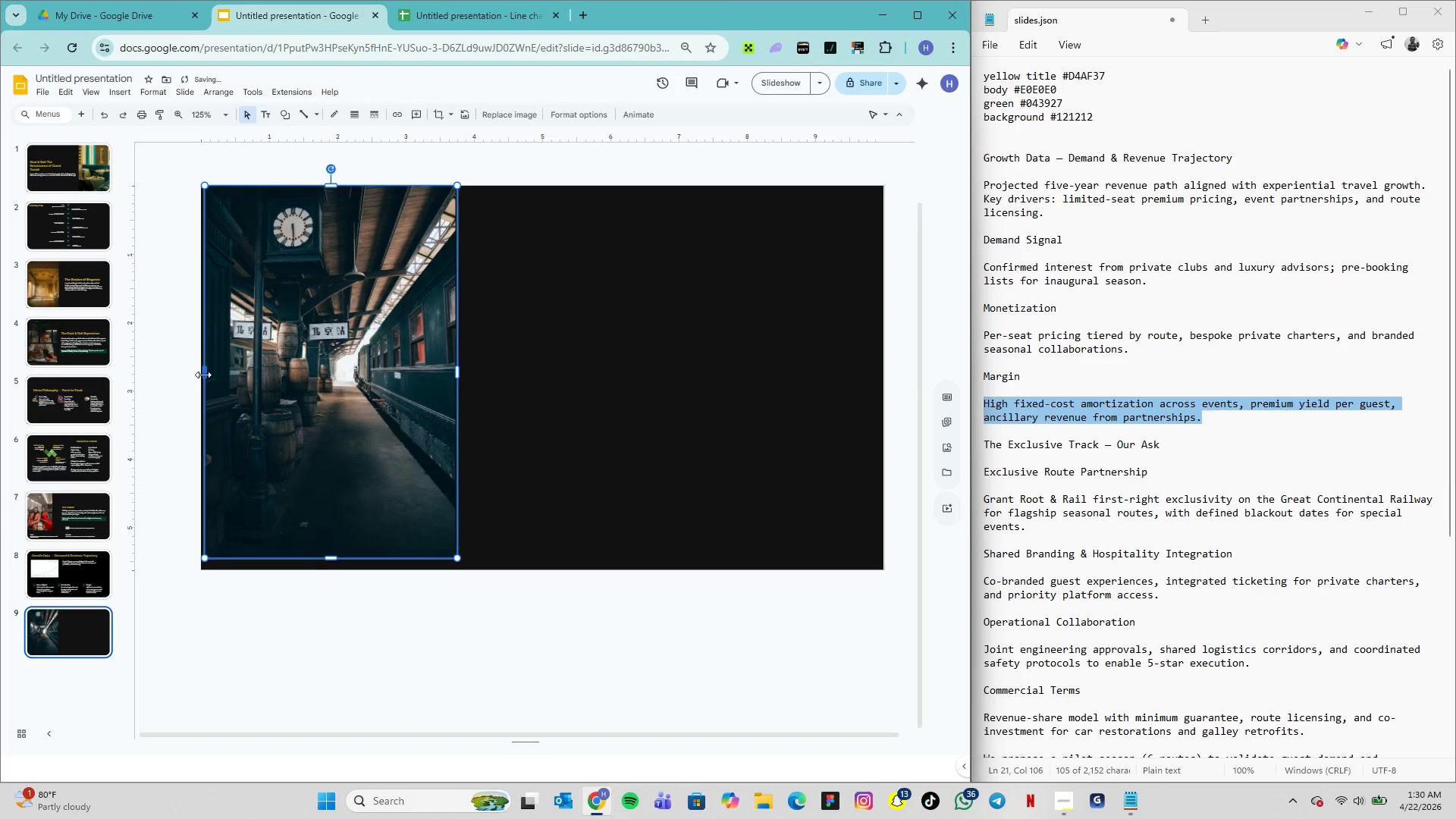 
left_click_drag(start_coordinate=[202, 375], to_coordinate=[199, 375])
 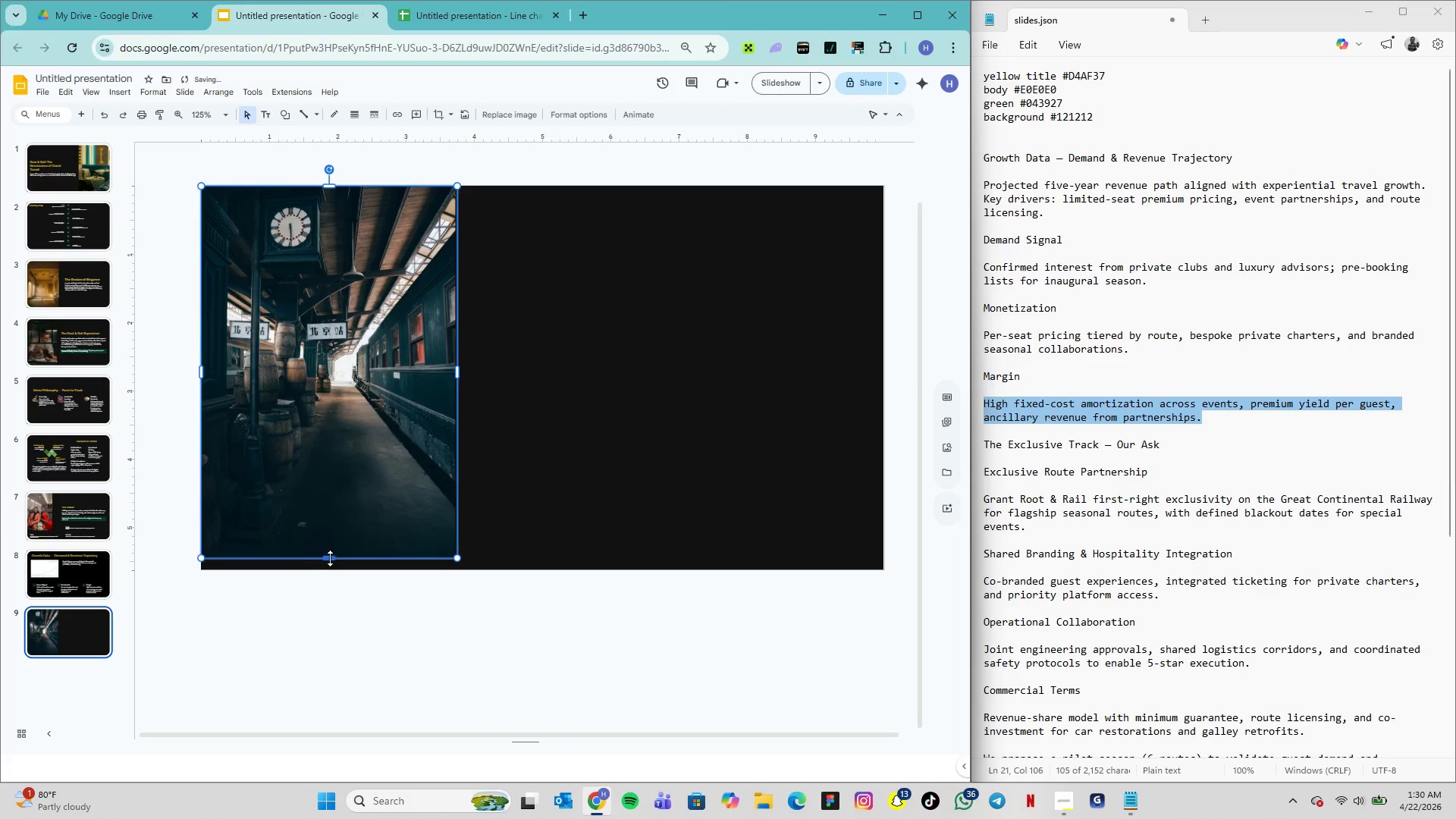 
left_click_drag(start_coordinate=[330, 558], to_coordinate=[331, 568])
 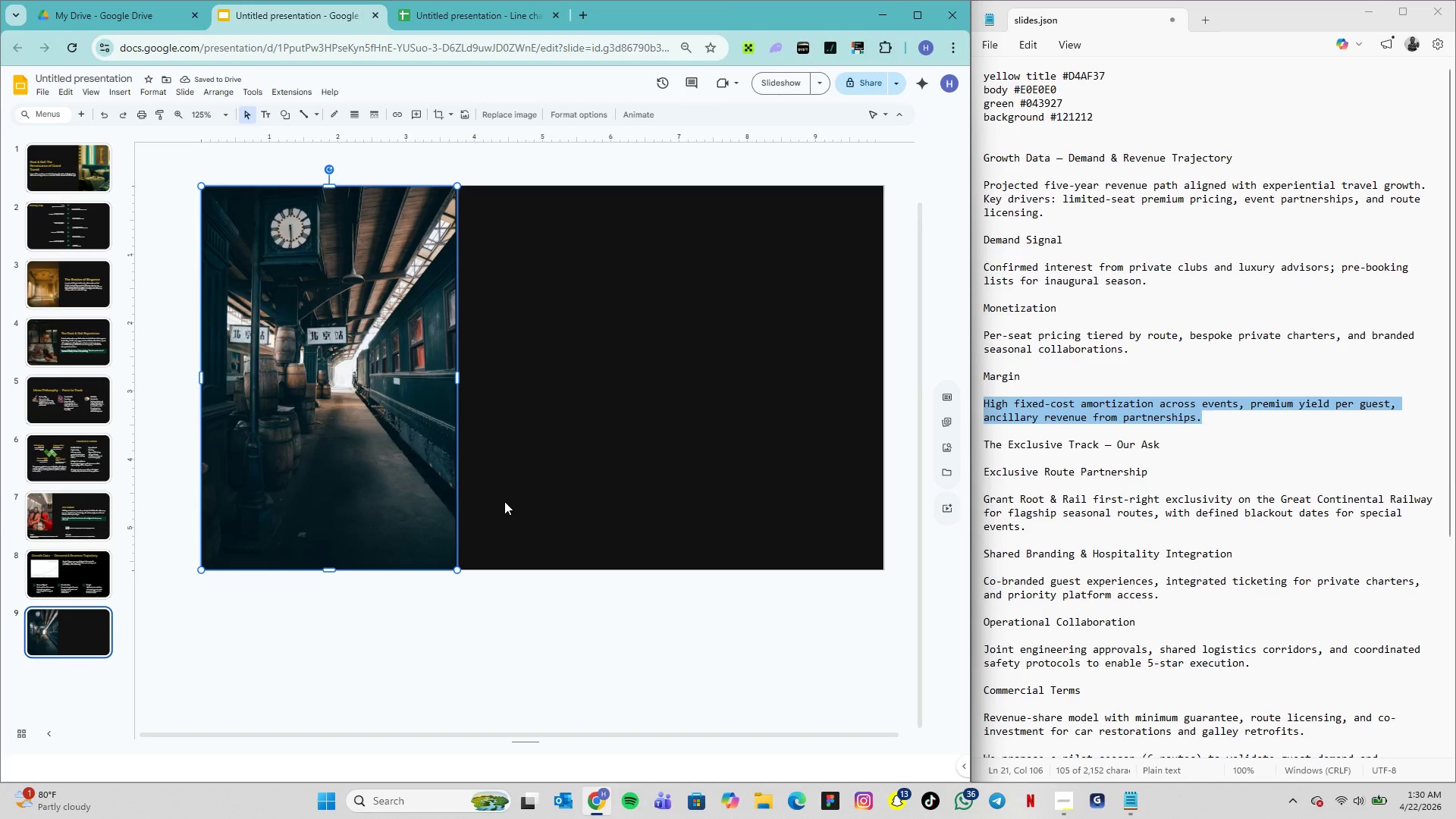 
left_click_drag(start_coordinate=[499, 493], to_coordinate=[743, 278])
 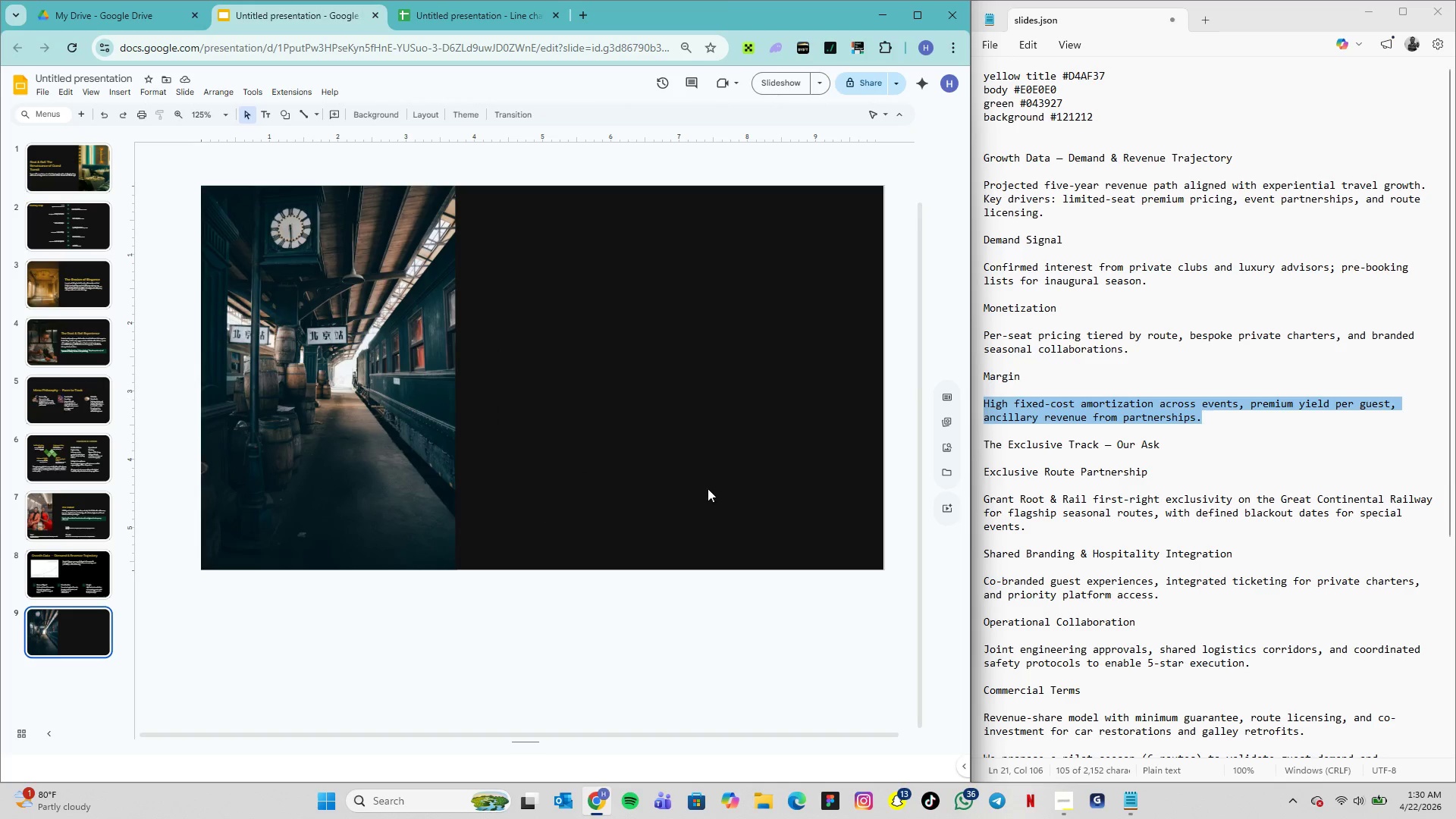 
left_click_drag(start_coordinate=[814, 504], to_coordinate=[480, 218])
 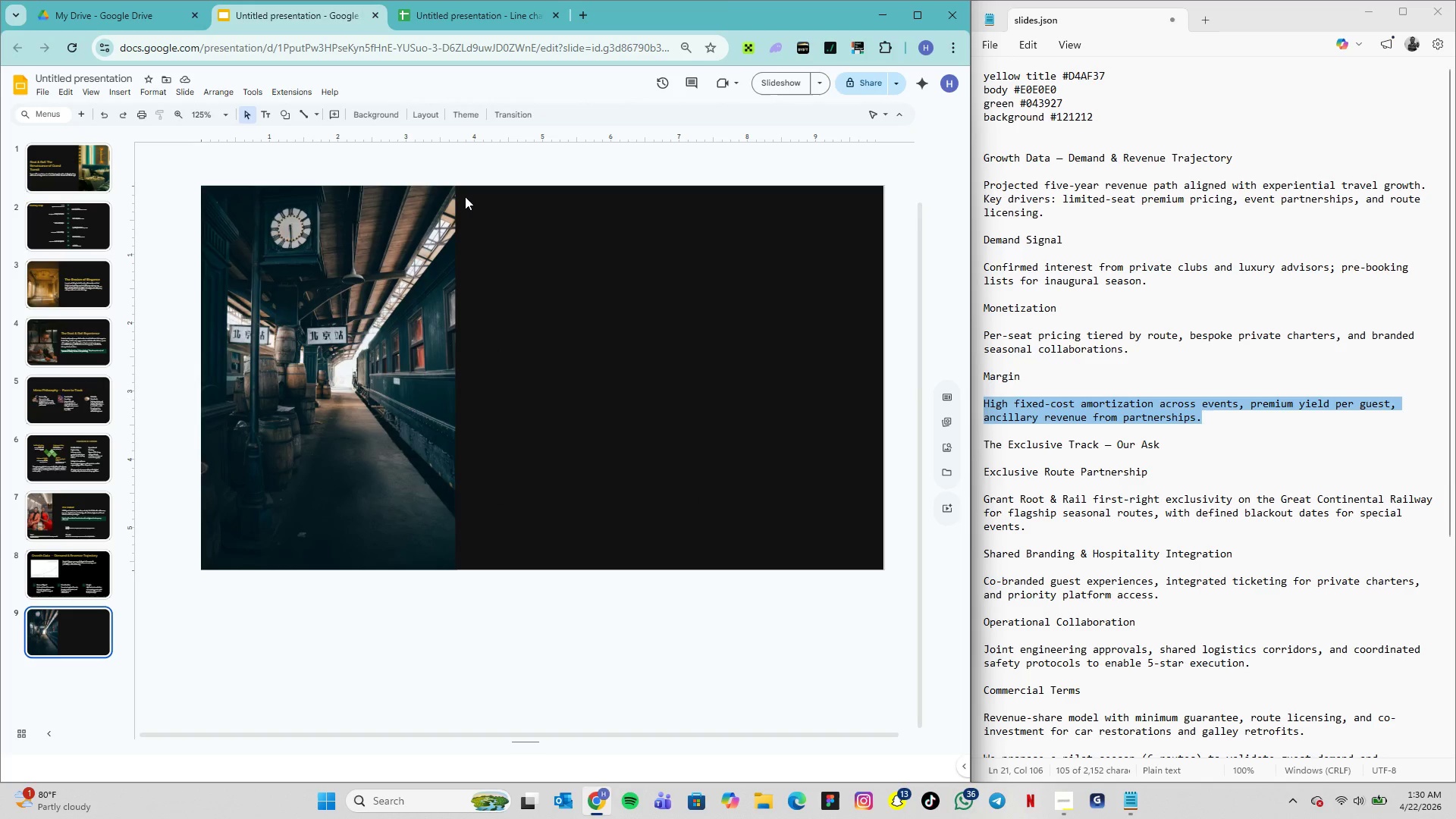 
left_click_drag(start_coordinate=[463, 194], to_coordinate=[806, 551])
 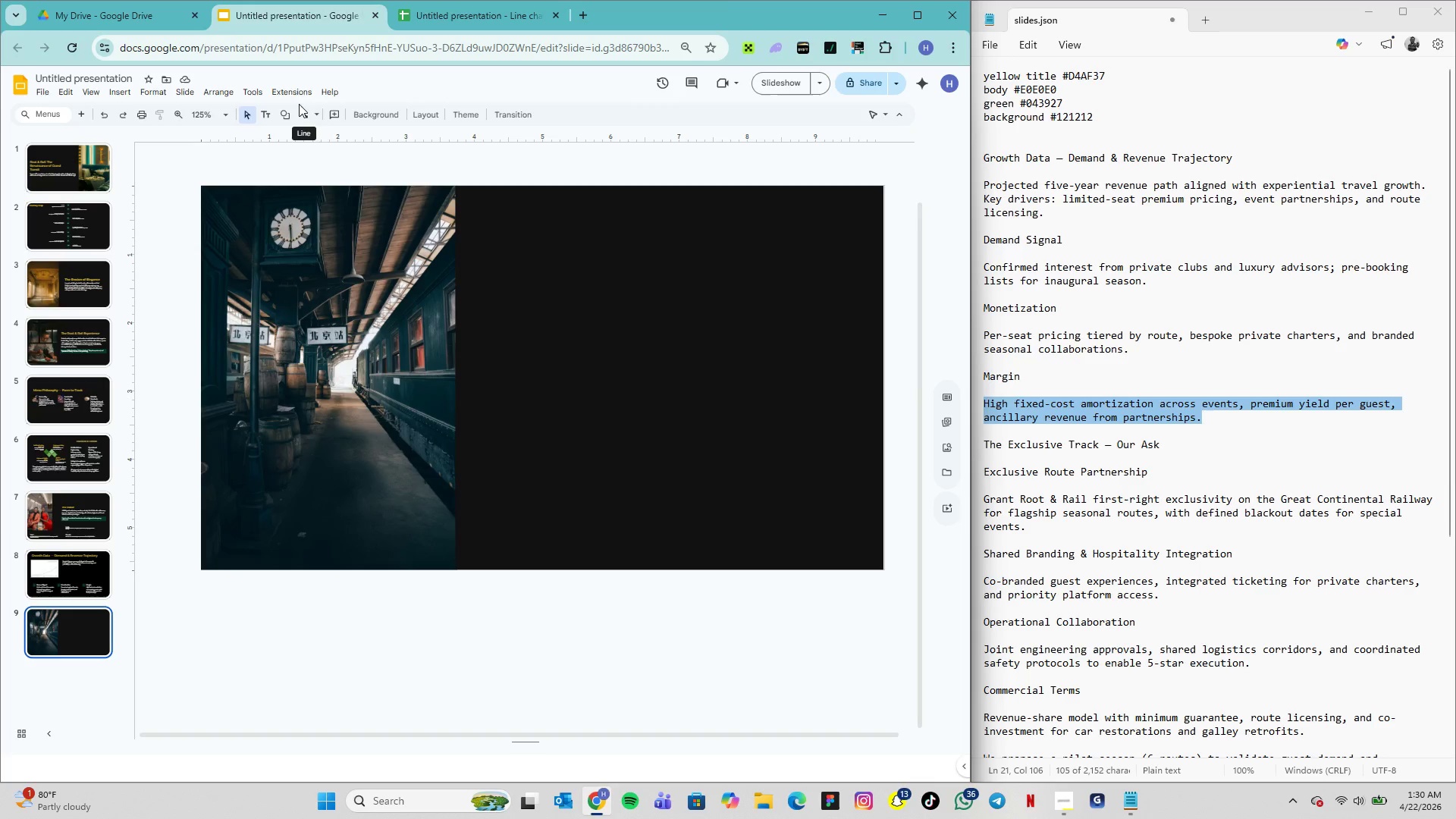 
left_click([266, 119])
 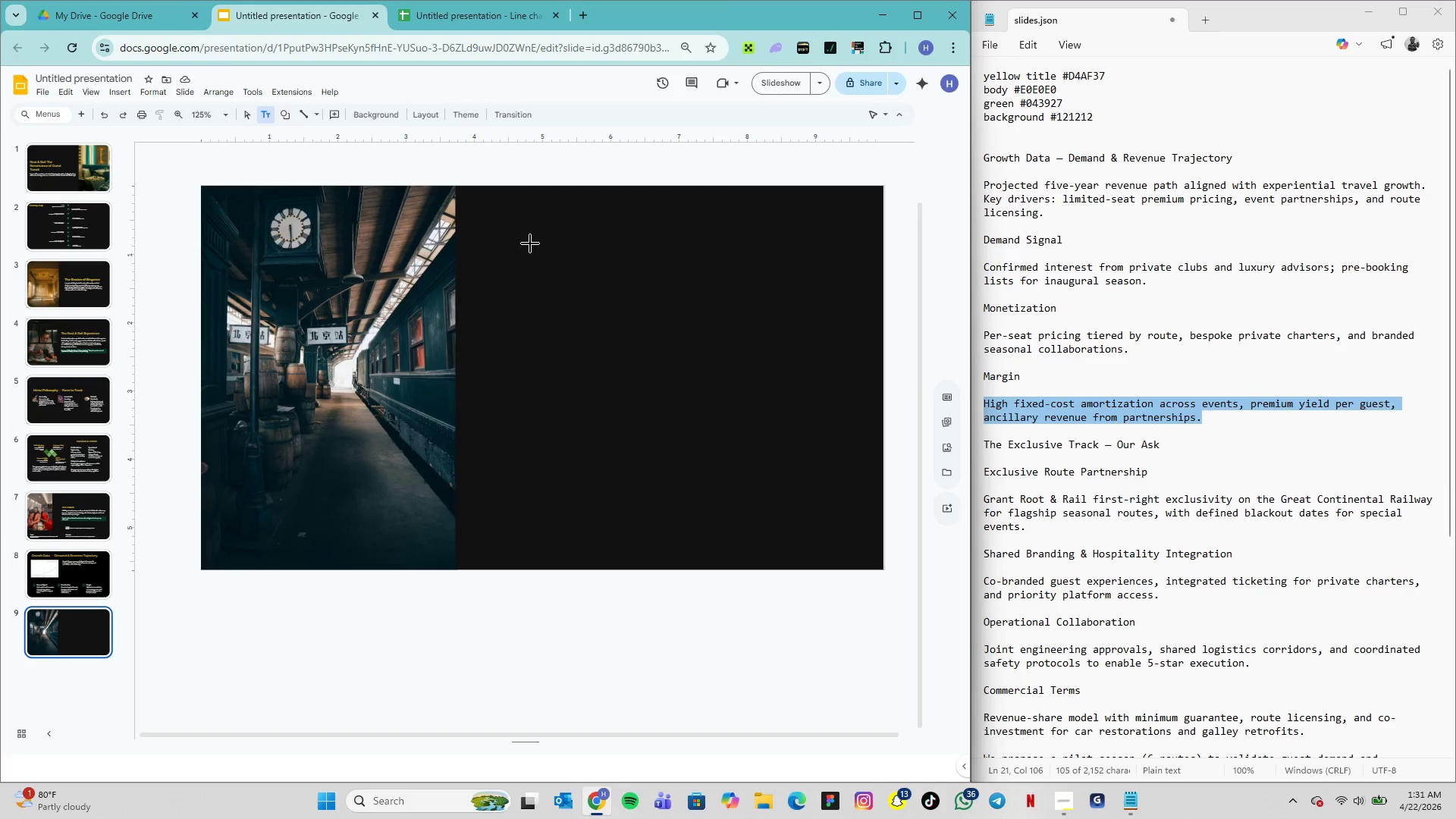 
left_click([530, 243])
 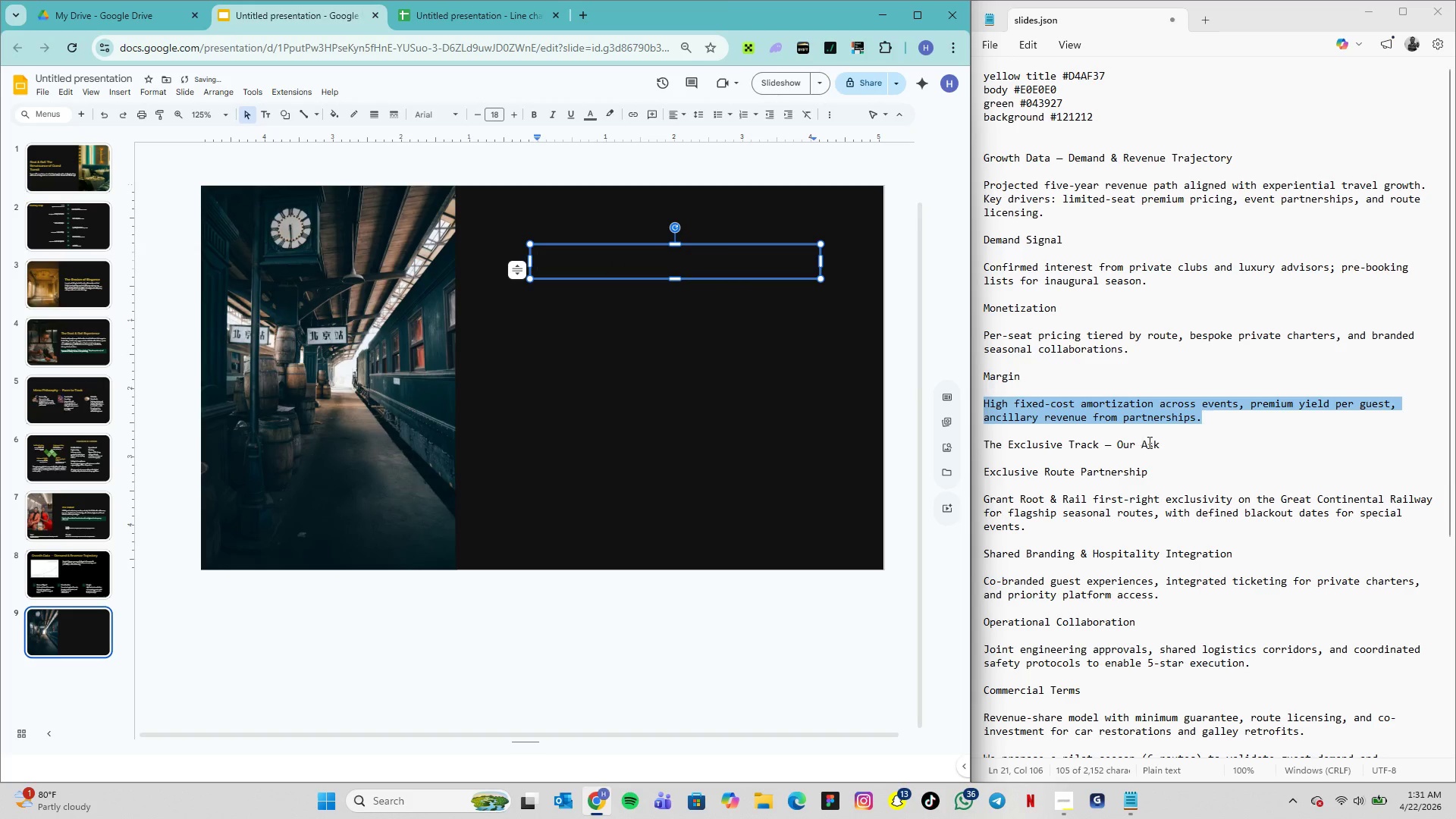 
left_click_drag(start_coordinate=[1164, 450], to_coordinate=[987, 451])
 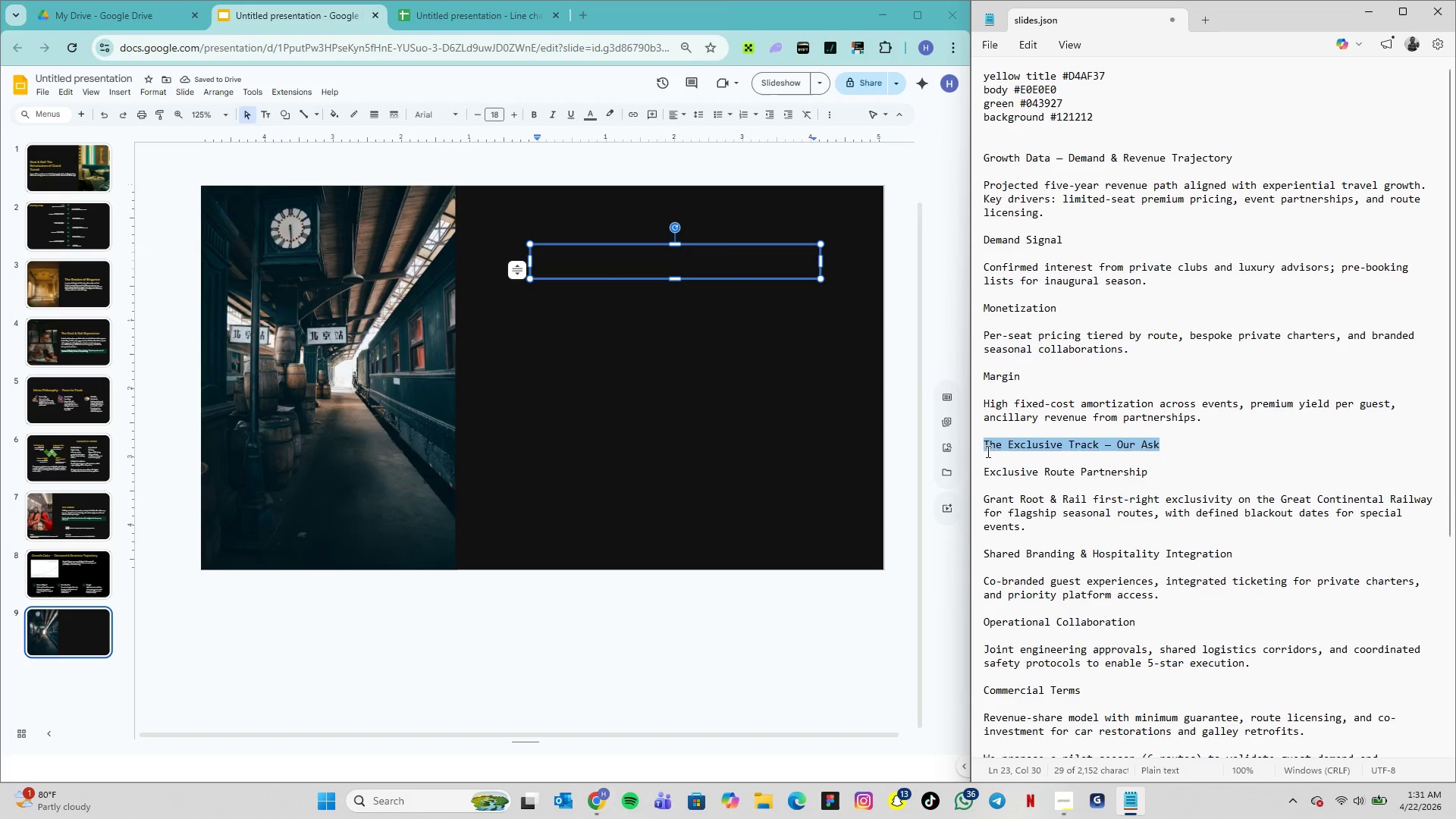 
key(Control+C)
 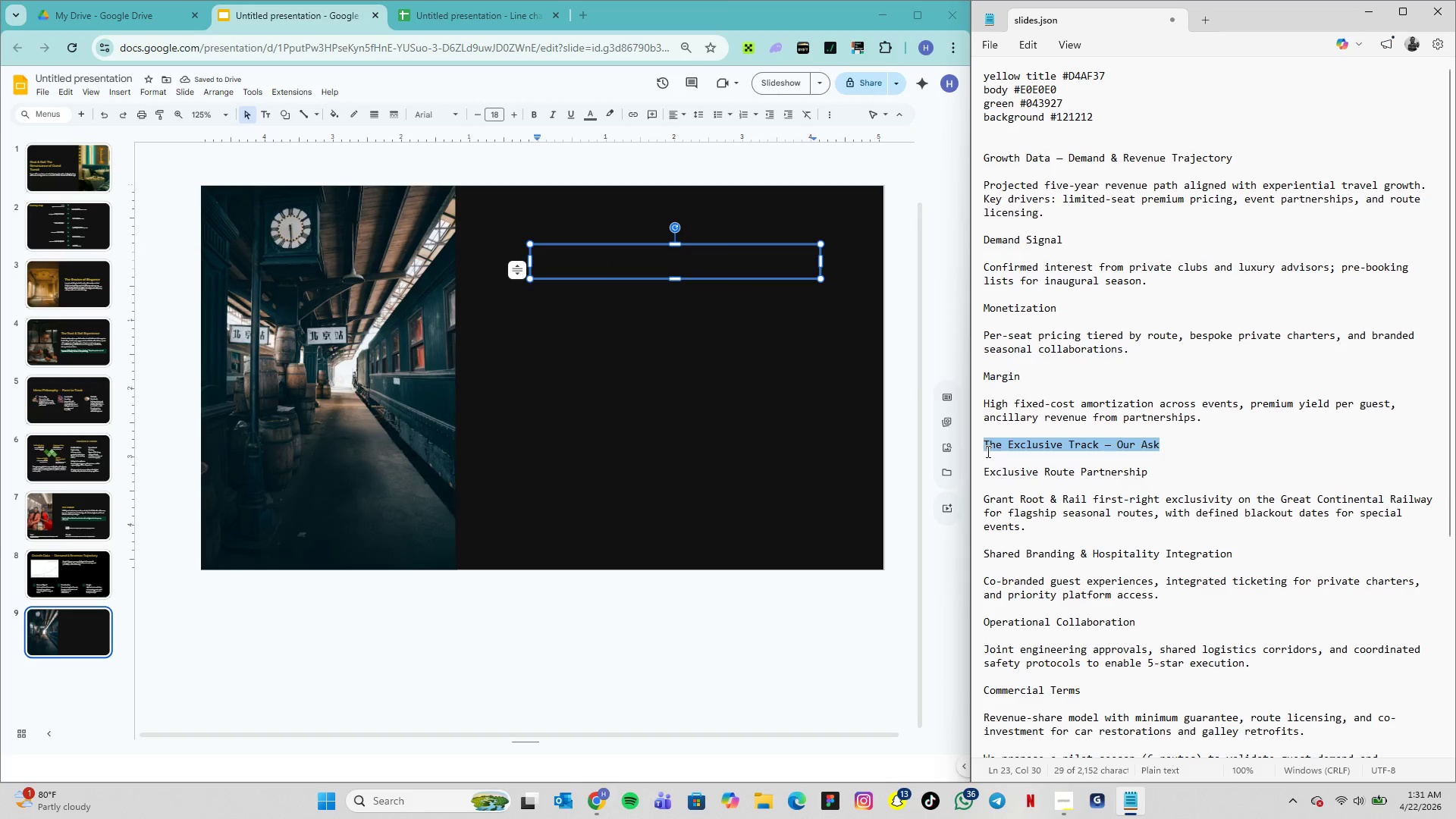 
key(Control+C)
 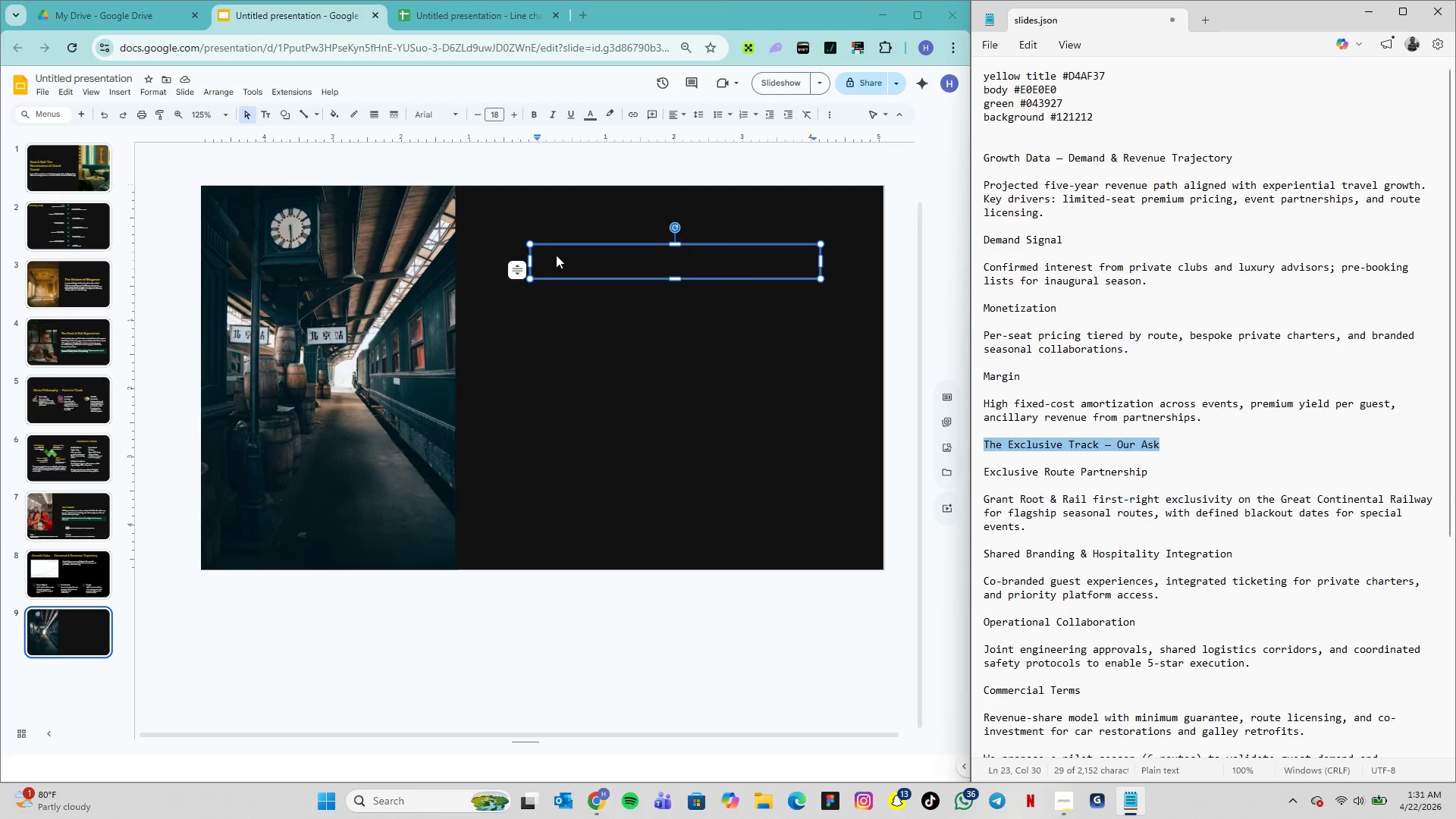 
left_click([557, 267])
 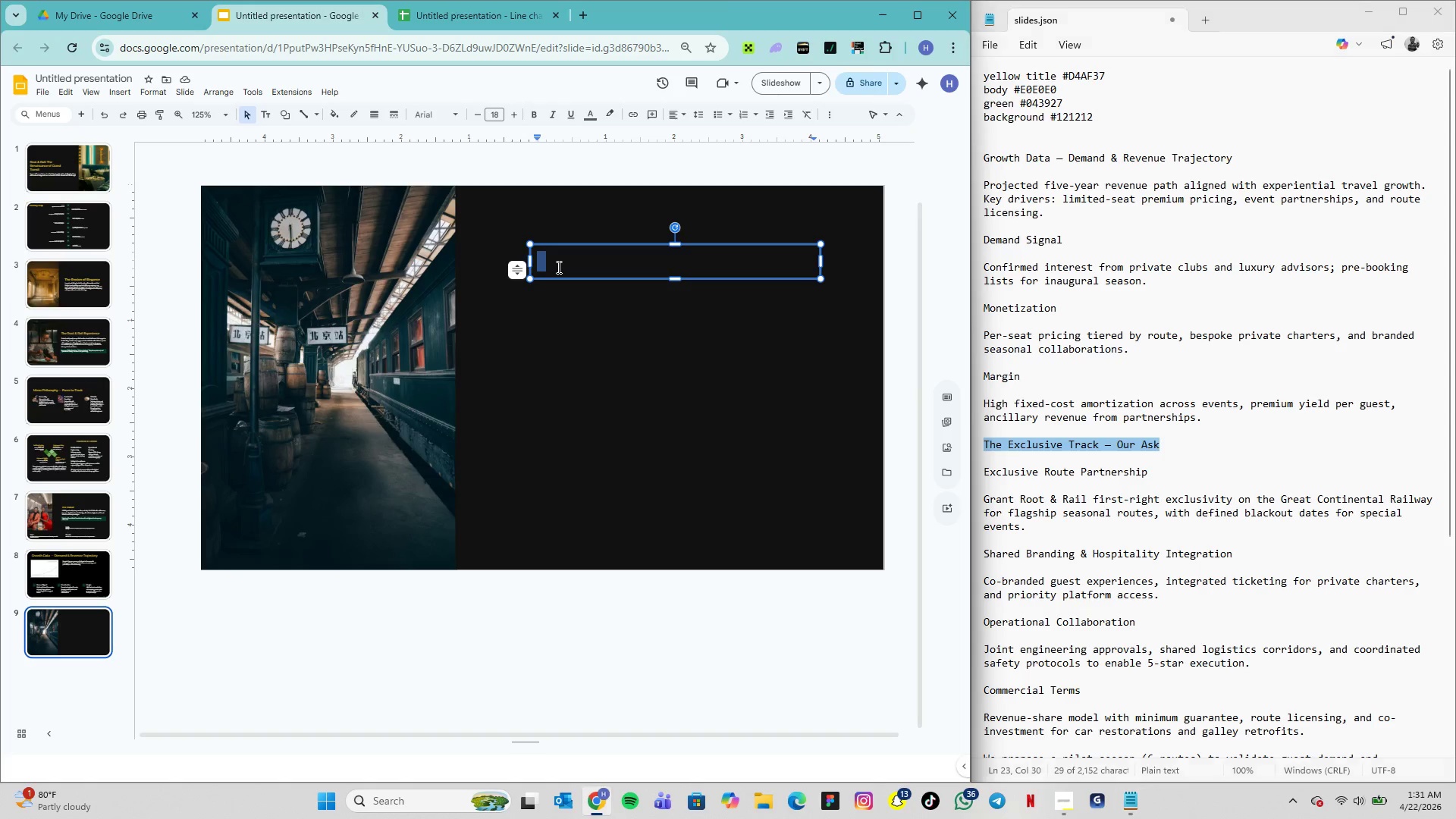 
key(Control+V)
 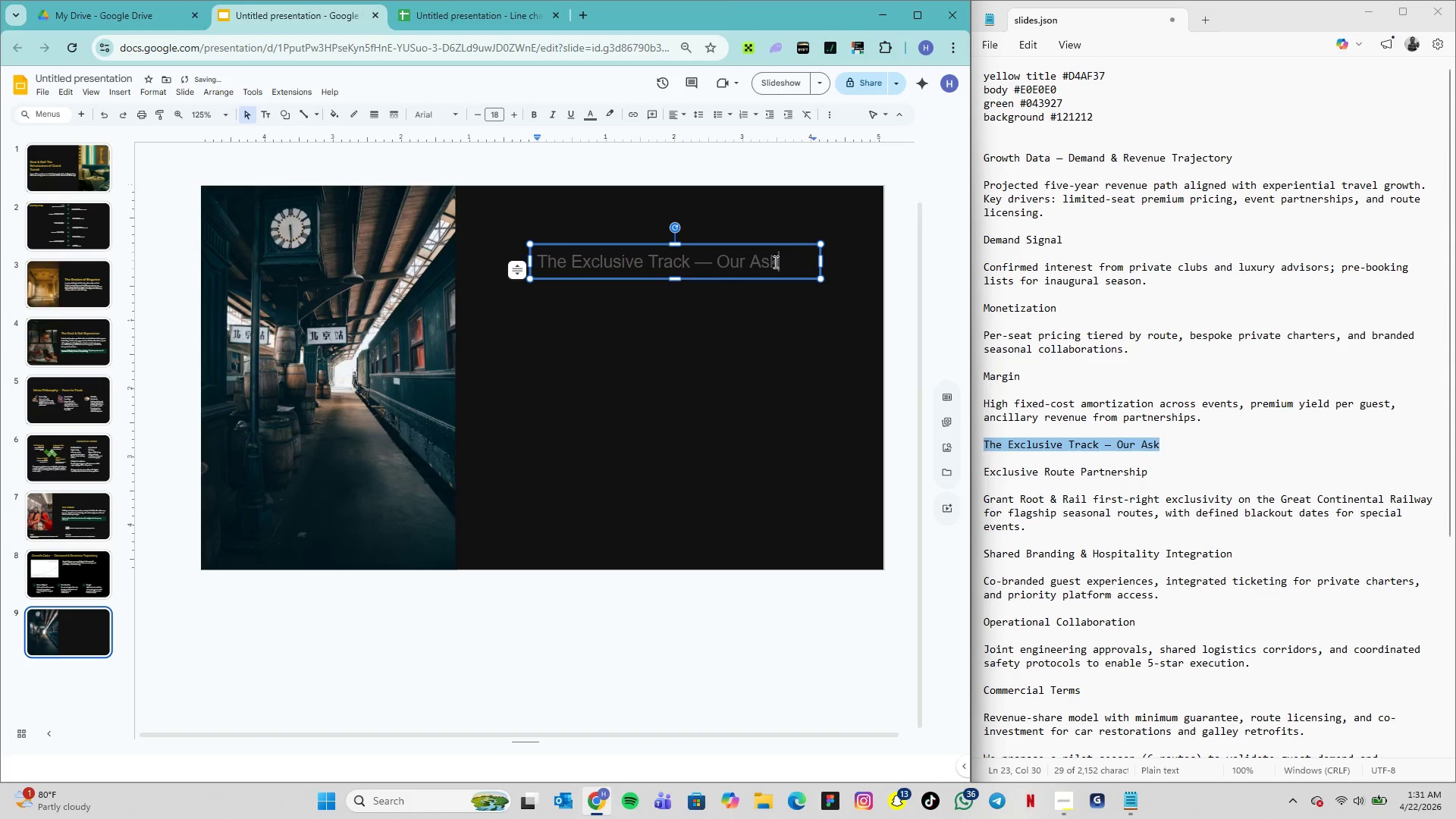 
left_click_drag(start_coordinate=[781, 261], to_coordinate=[535, 269])
 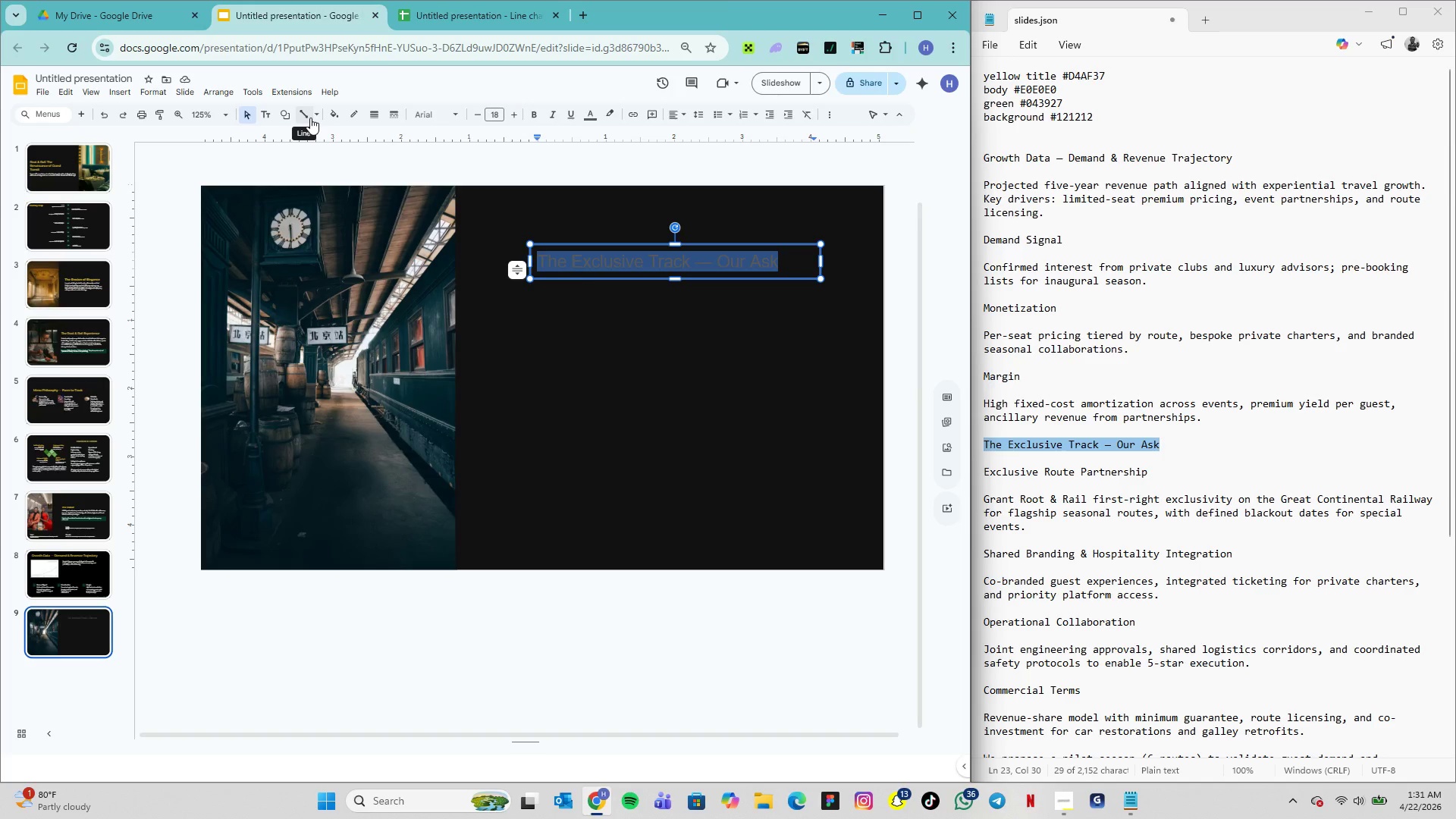 
wait(28.89)
 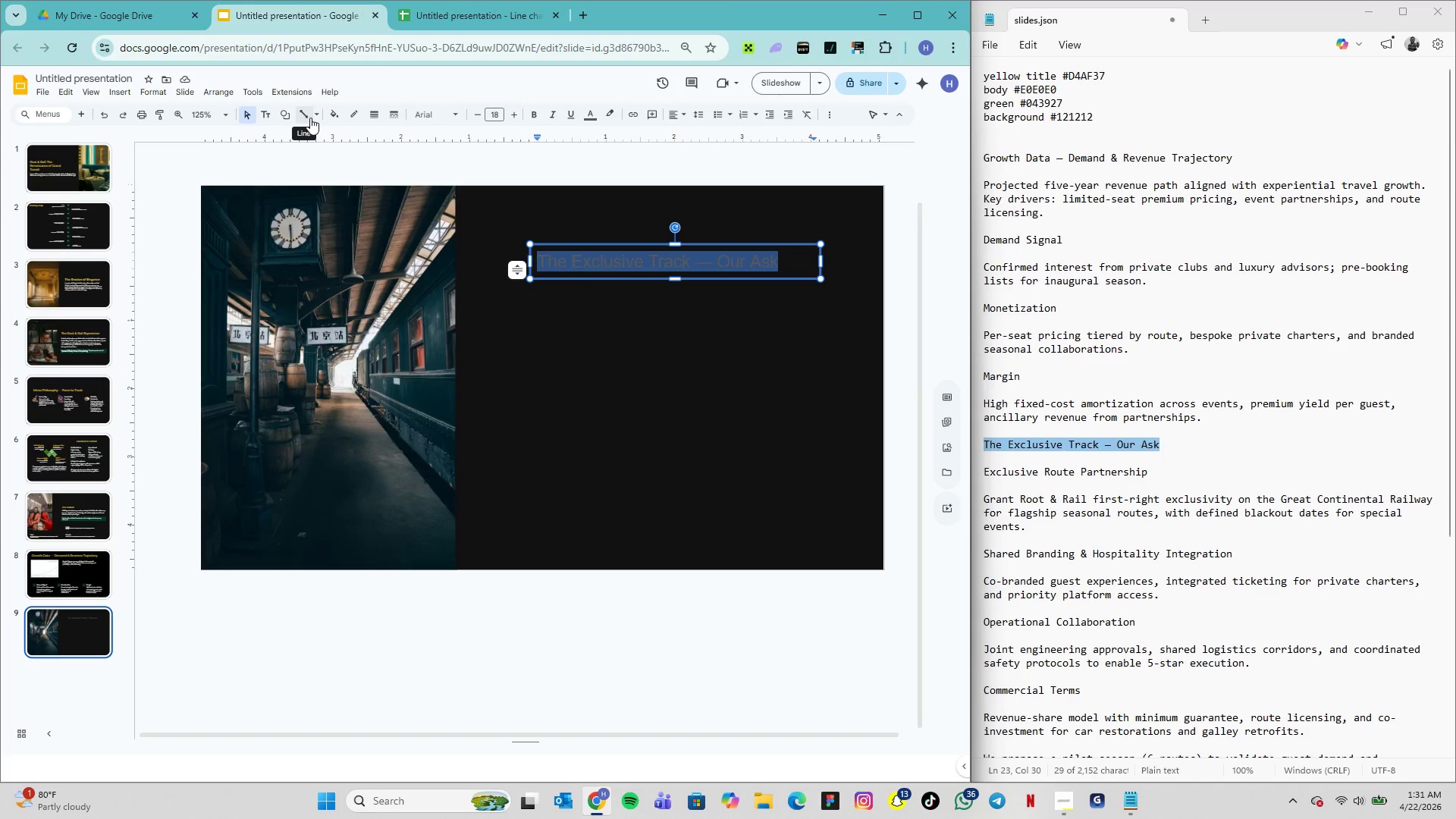 
left_click([594, 115])
 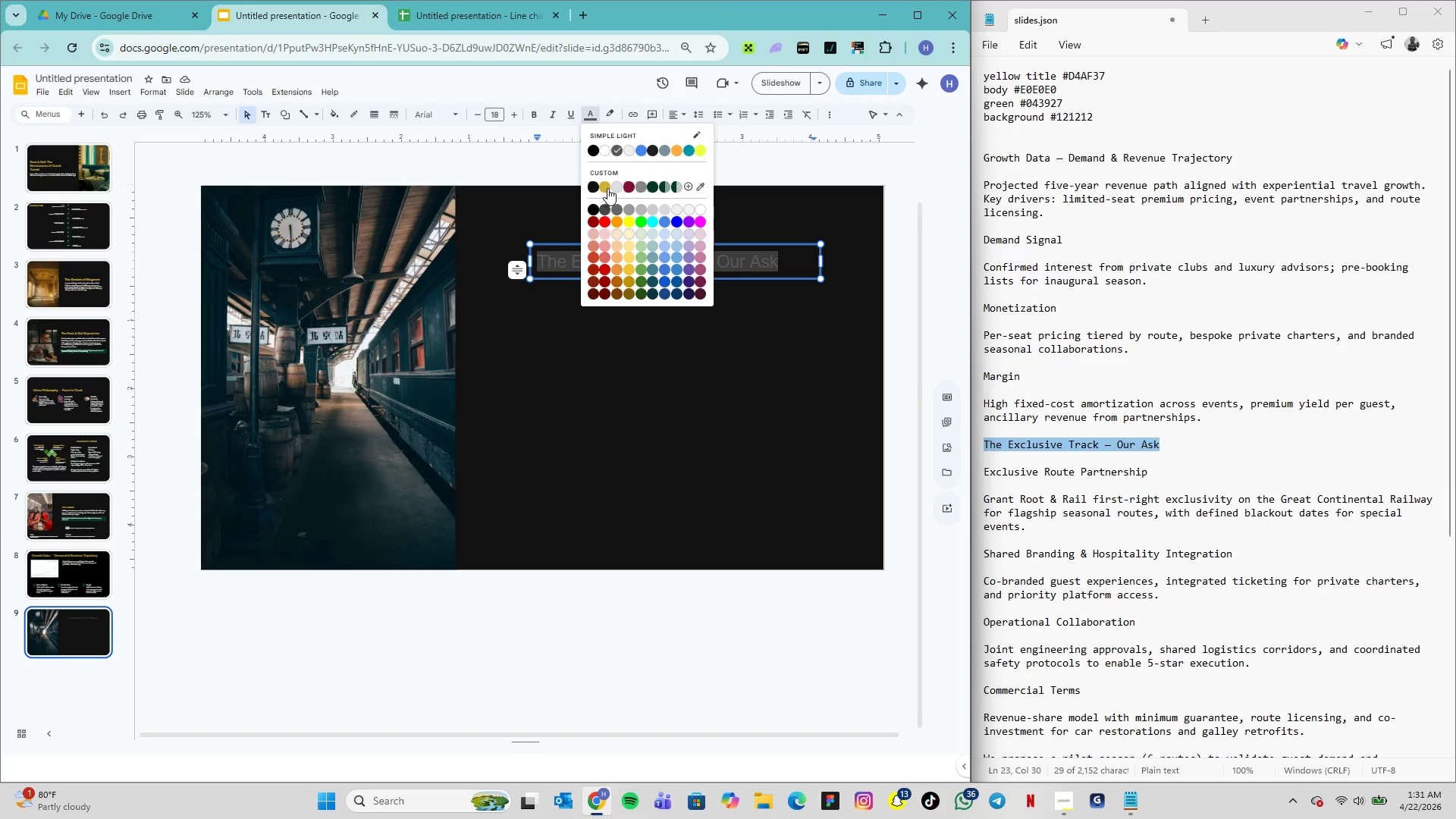 
left_click([613, 186])
 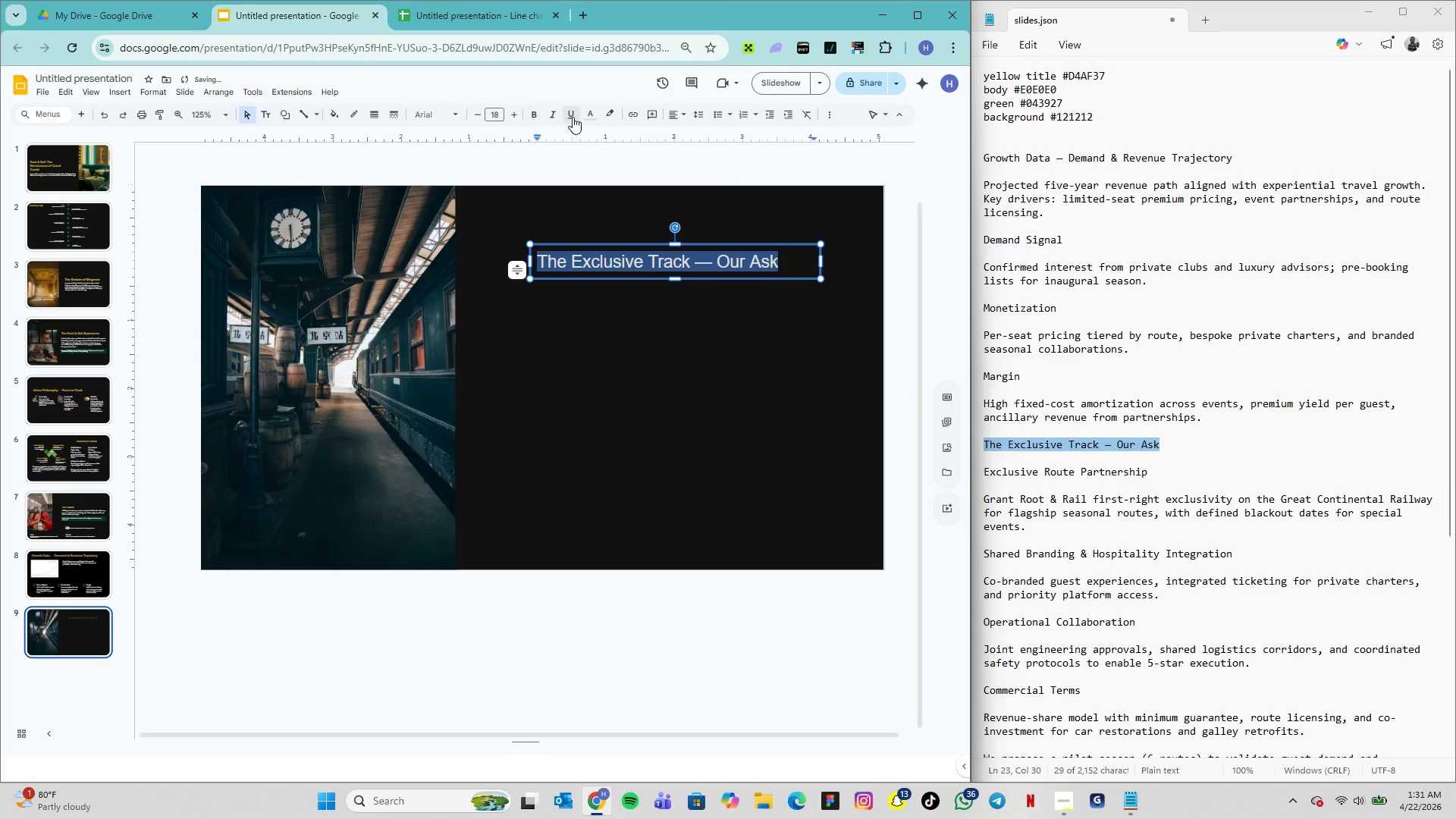 
left_click([585, 116])
 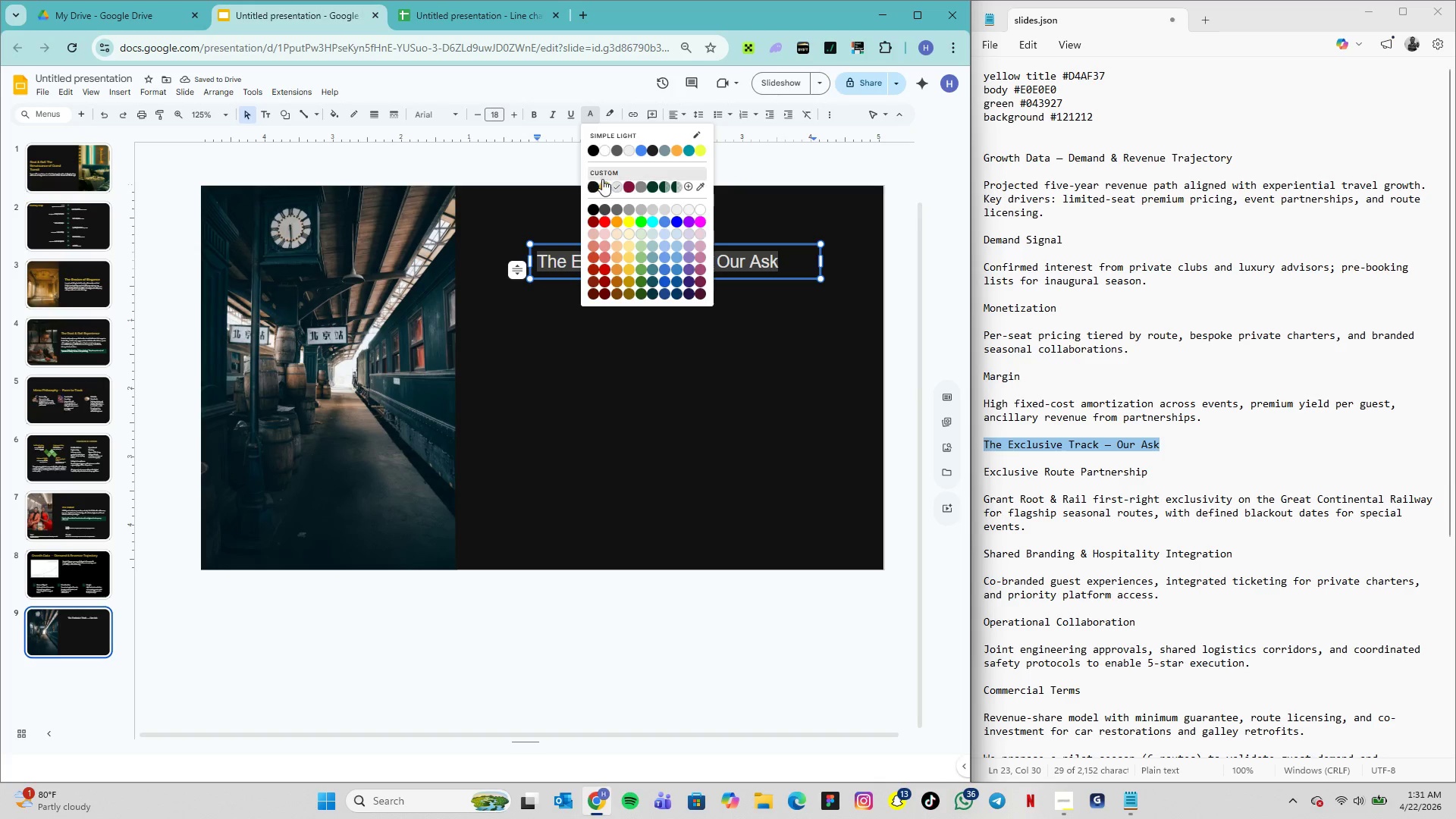 
left_click([606, 188])
 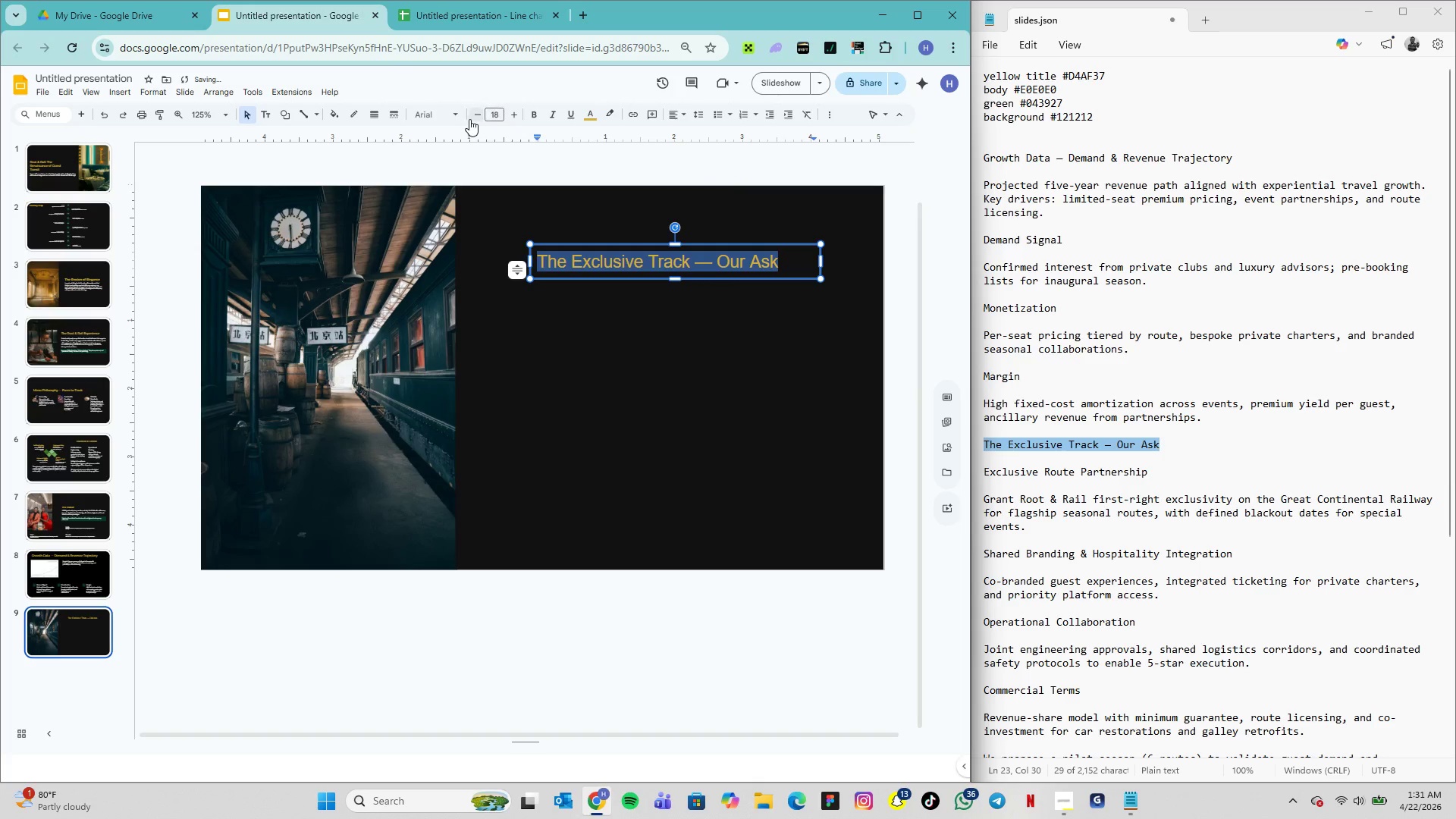 
left_click([447, 115])
 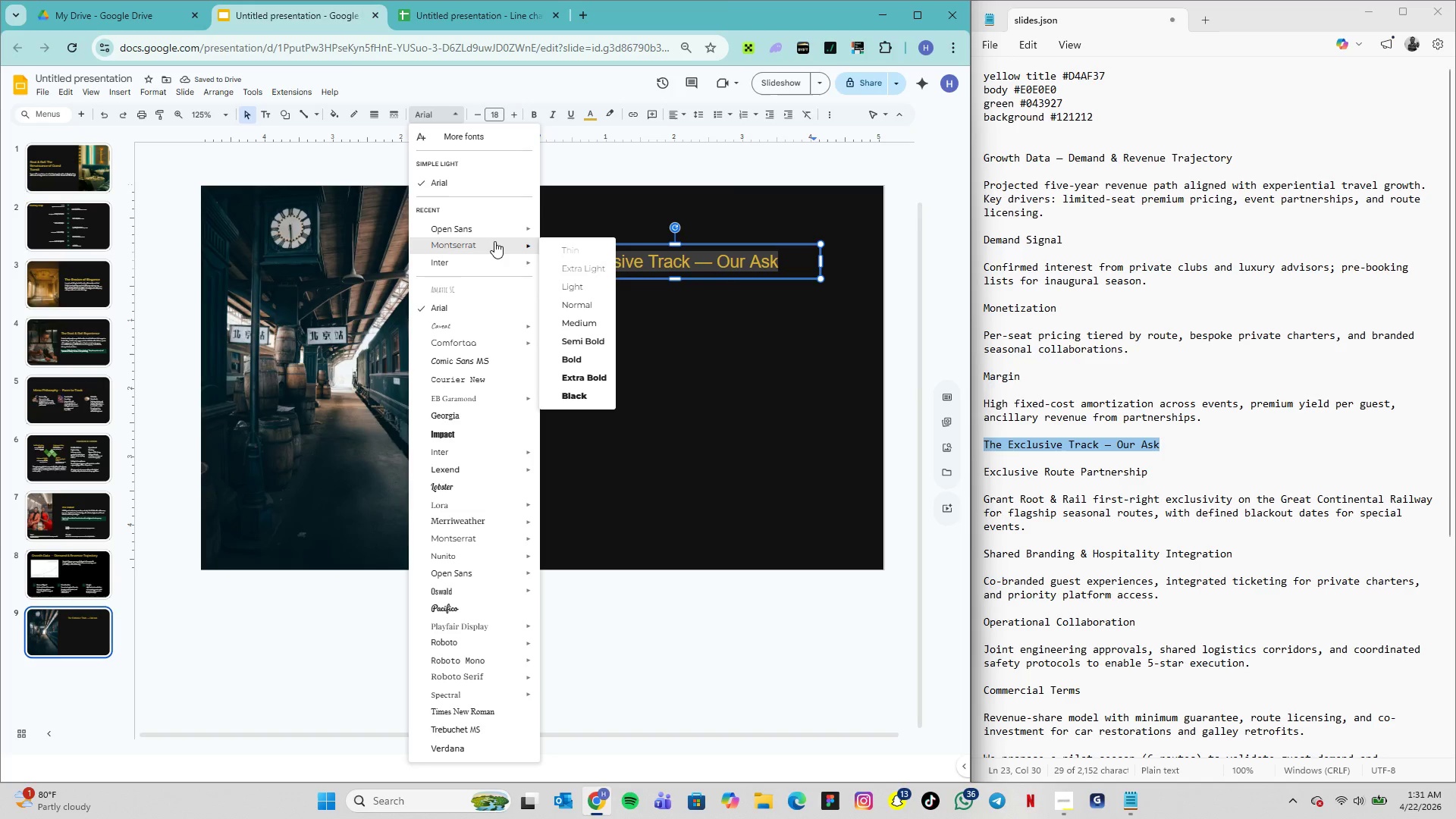 
left_click_drag(start_coordinate=[495, 241], to_coordinate=[586, 338])
 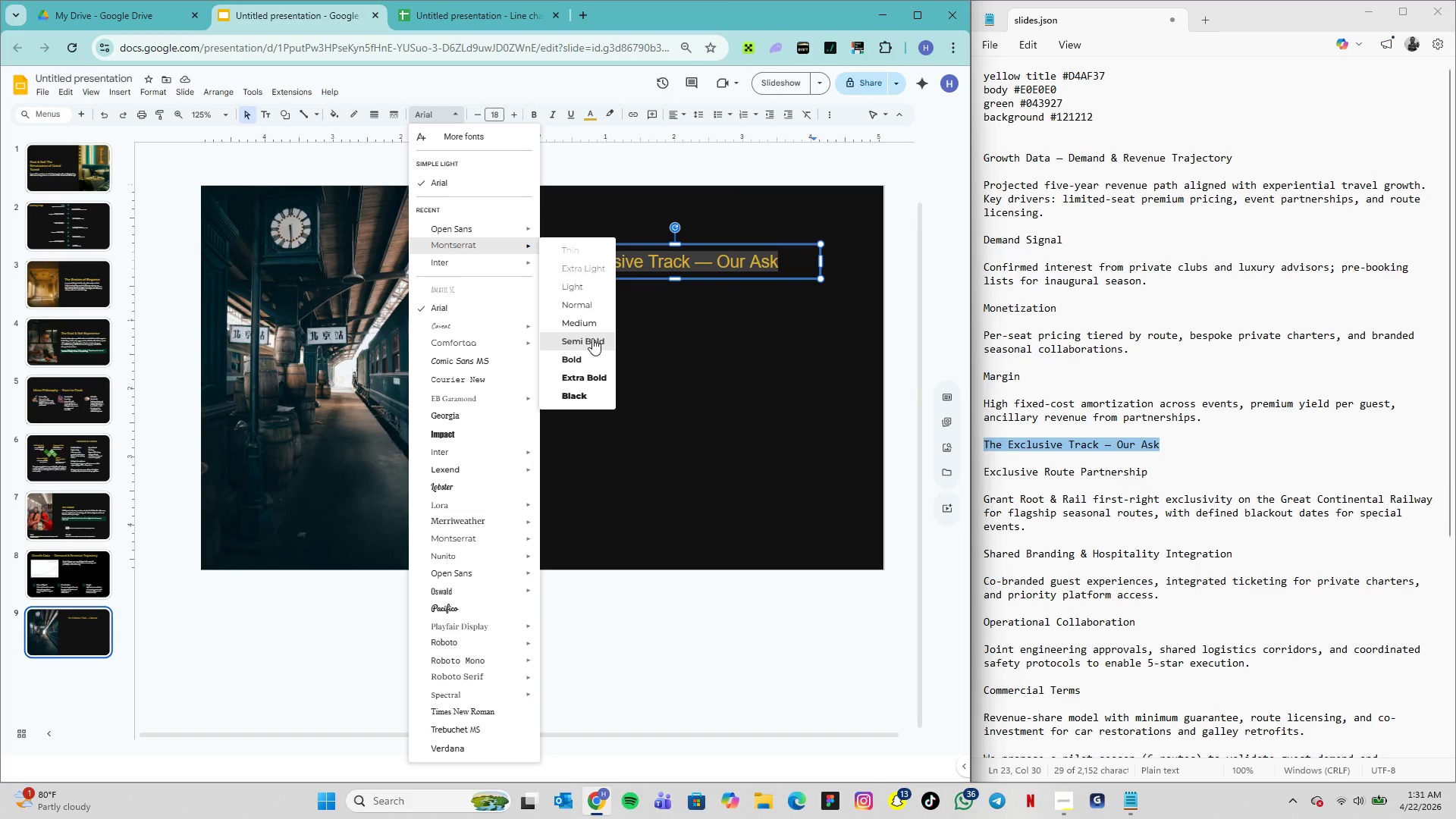 
left_click([592, 338])
 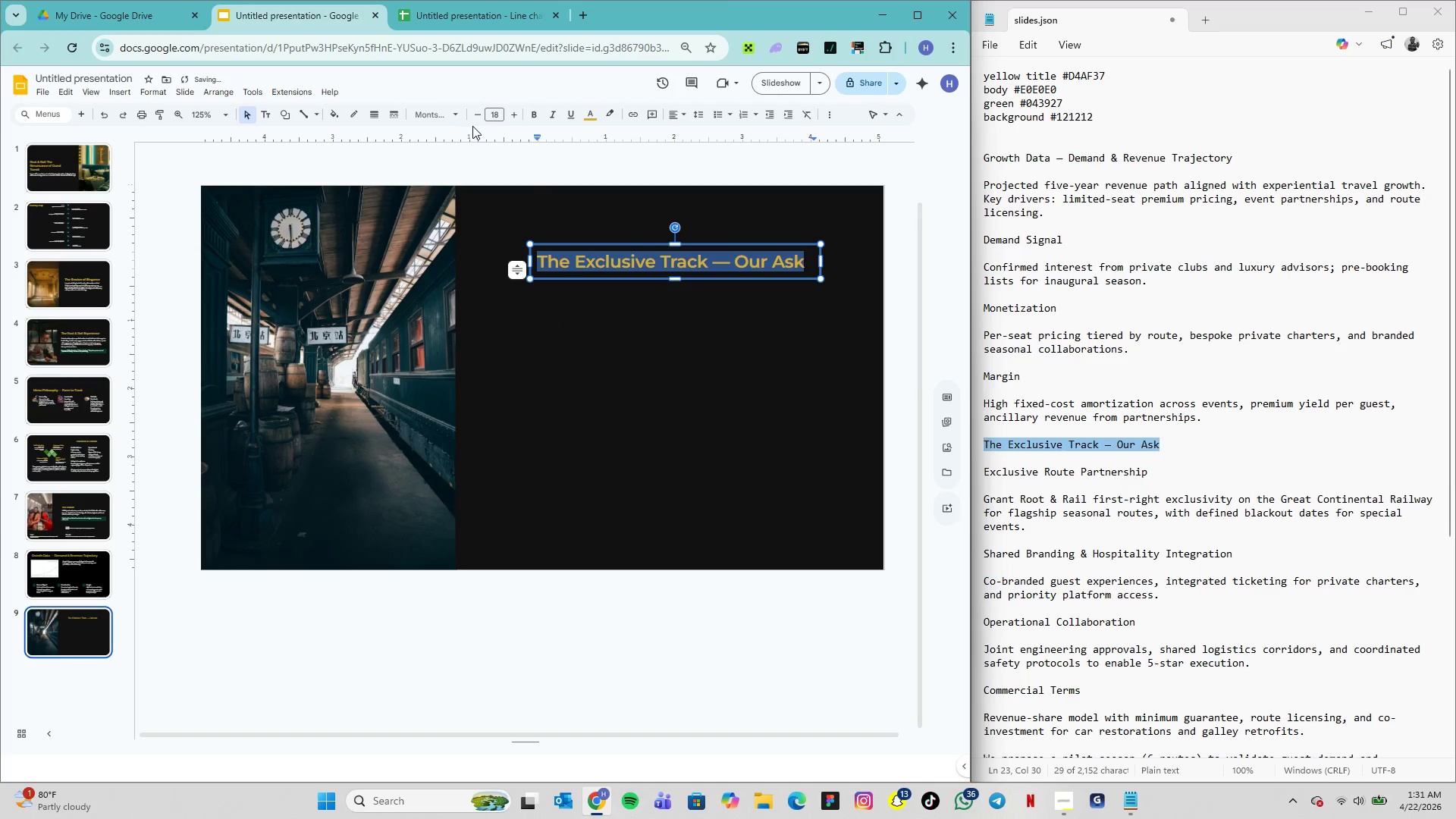 
left_click([491, 118])
 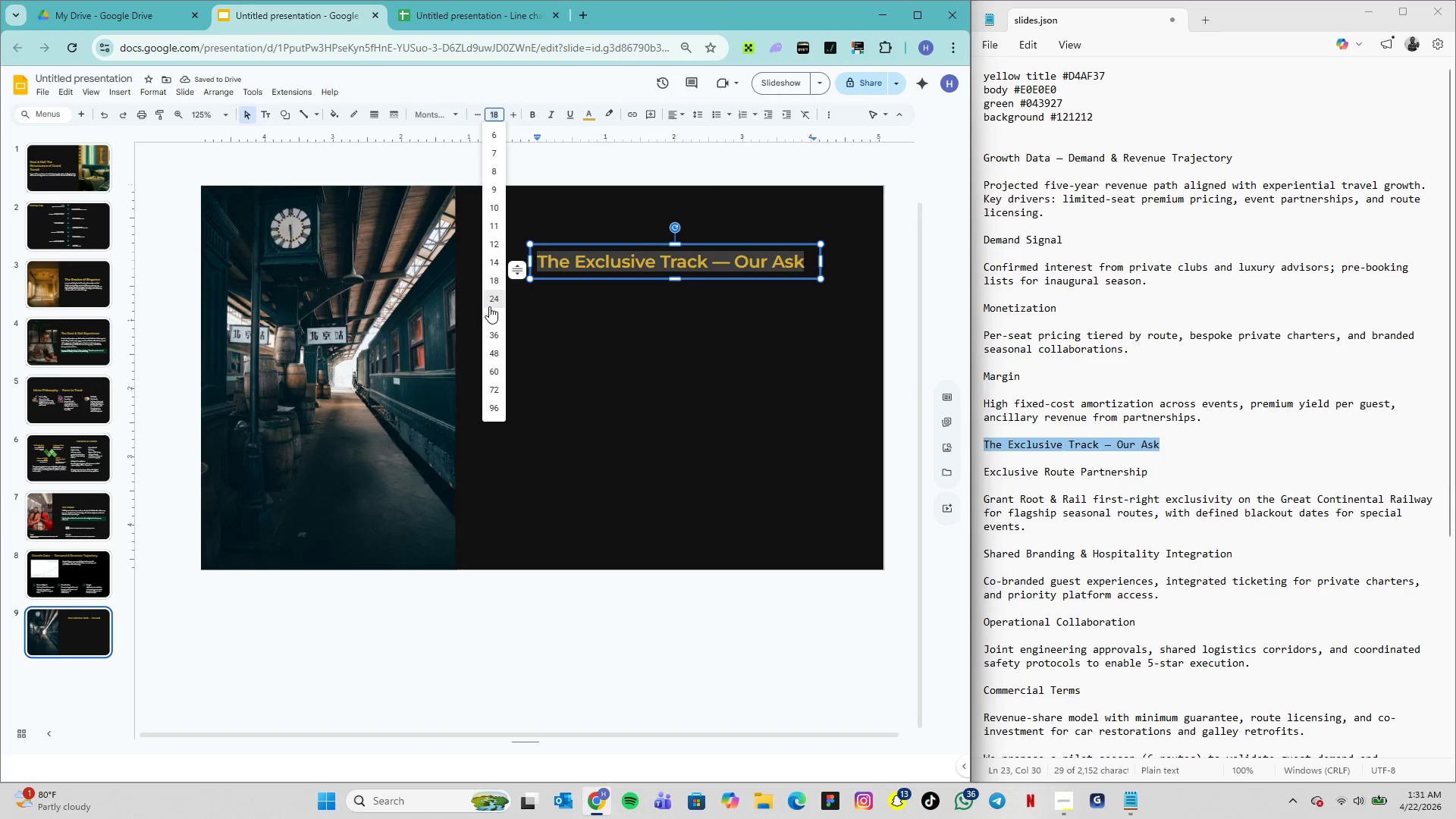 
left_click([489, 306])
 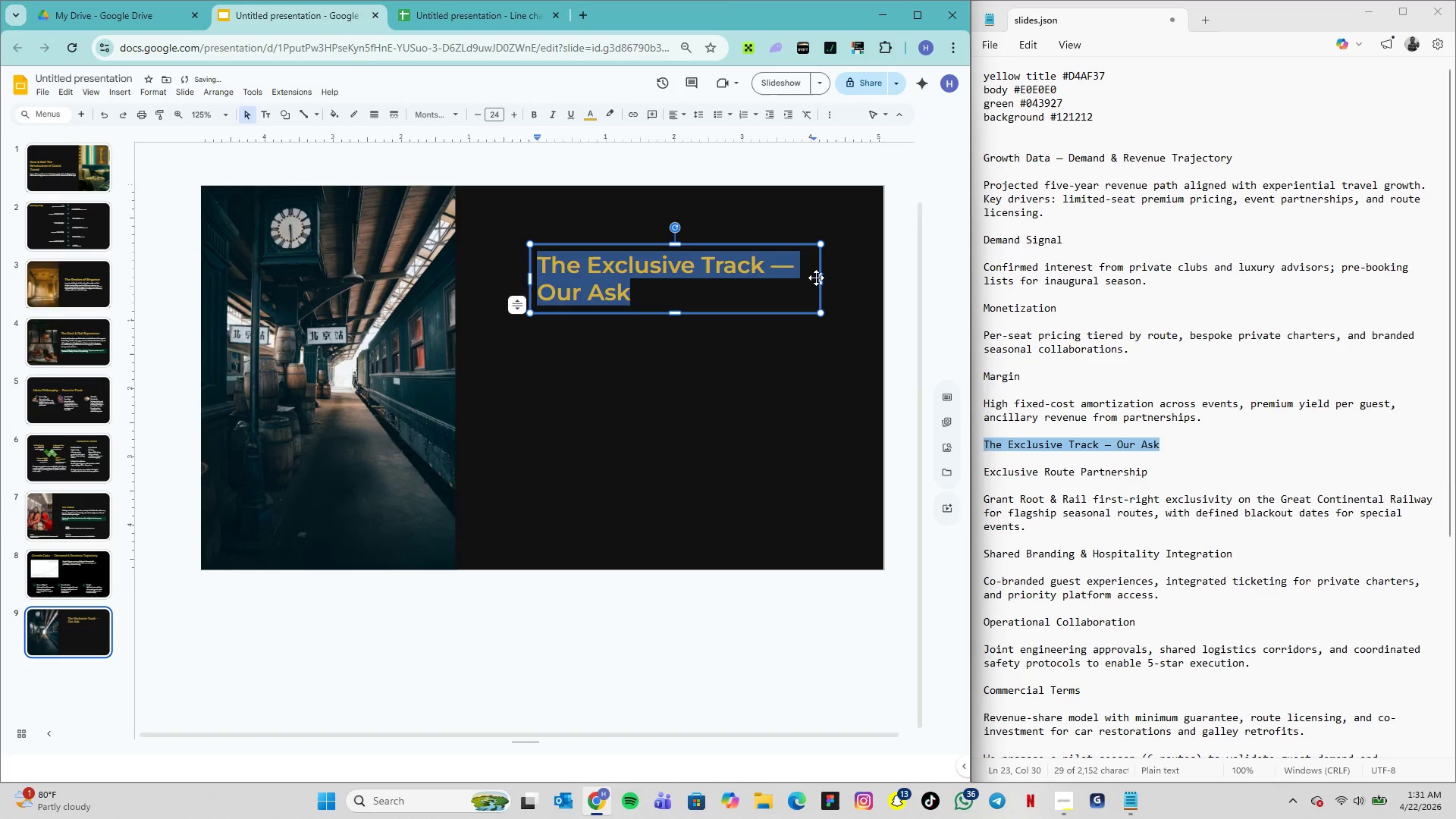 
left_click_drag(start_coordinate=[821, 277], to_coordinate=[867, 278])
 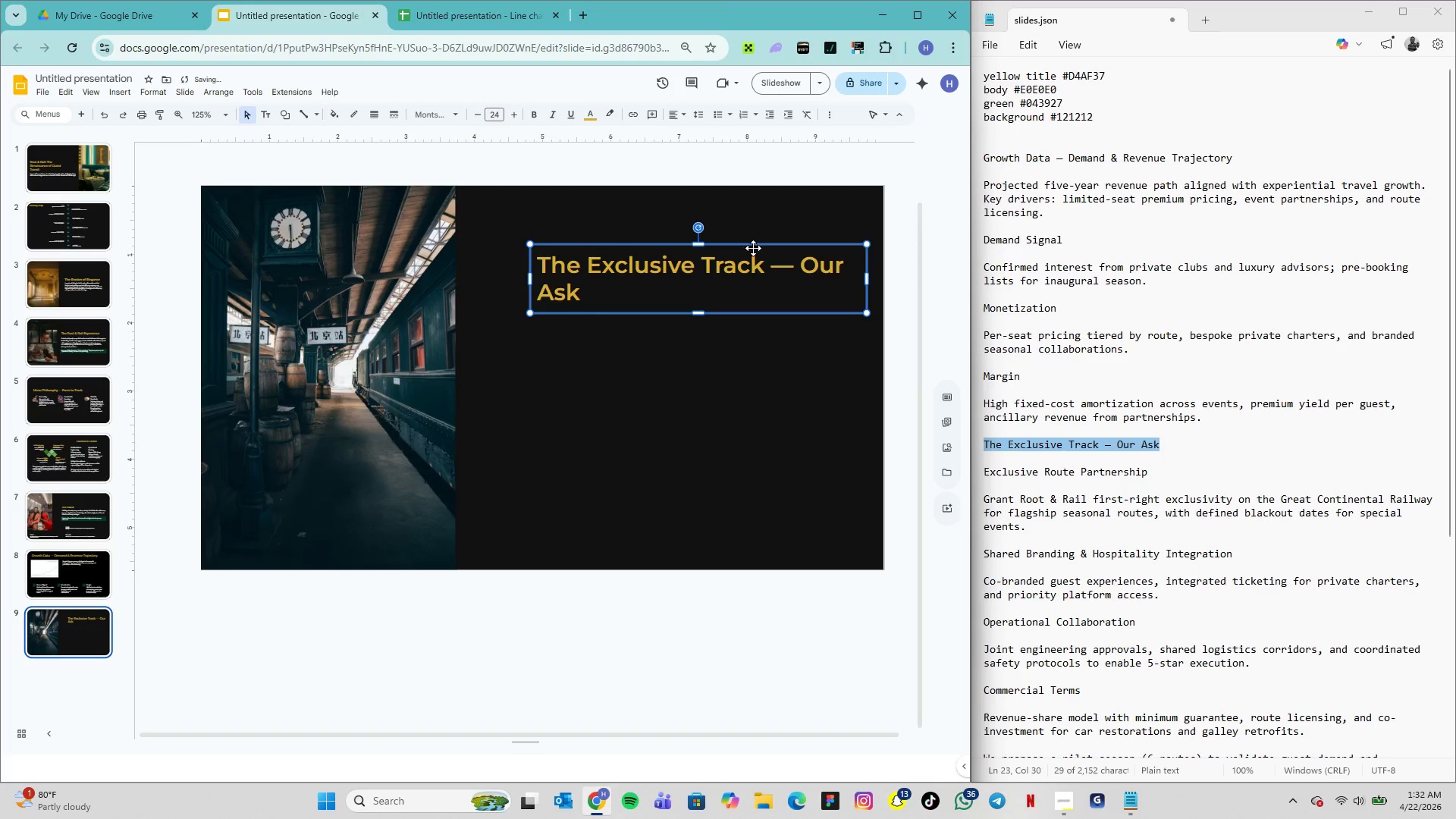 
left_click_drag(start_coordinate=[752, 247], to_coordinate=[701, 227])
 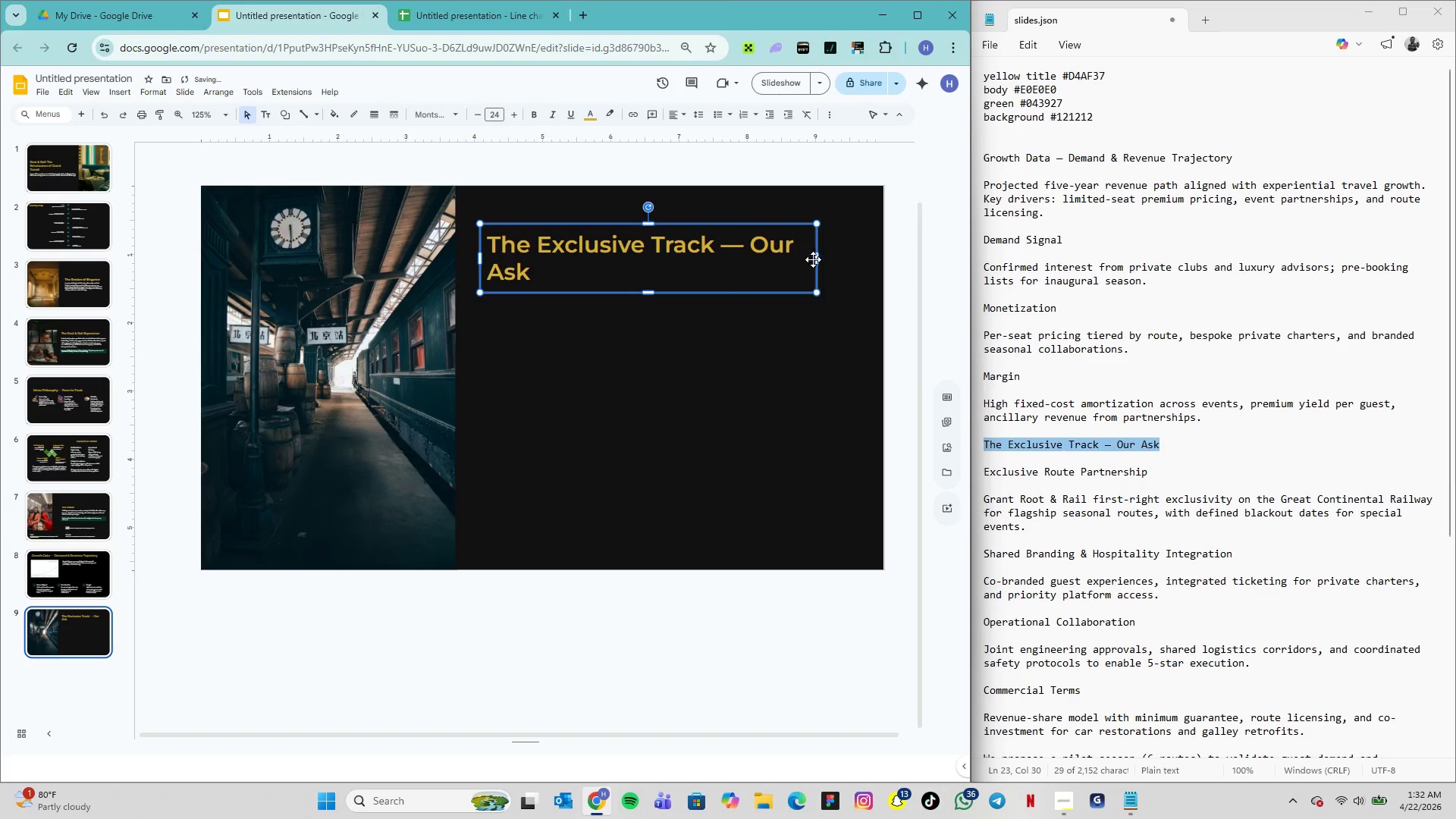 
left_click_drag(start_coordinate=[818, 259], to_coordinate=[846, 259])
 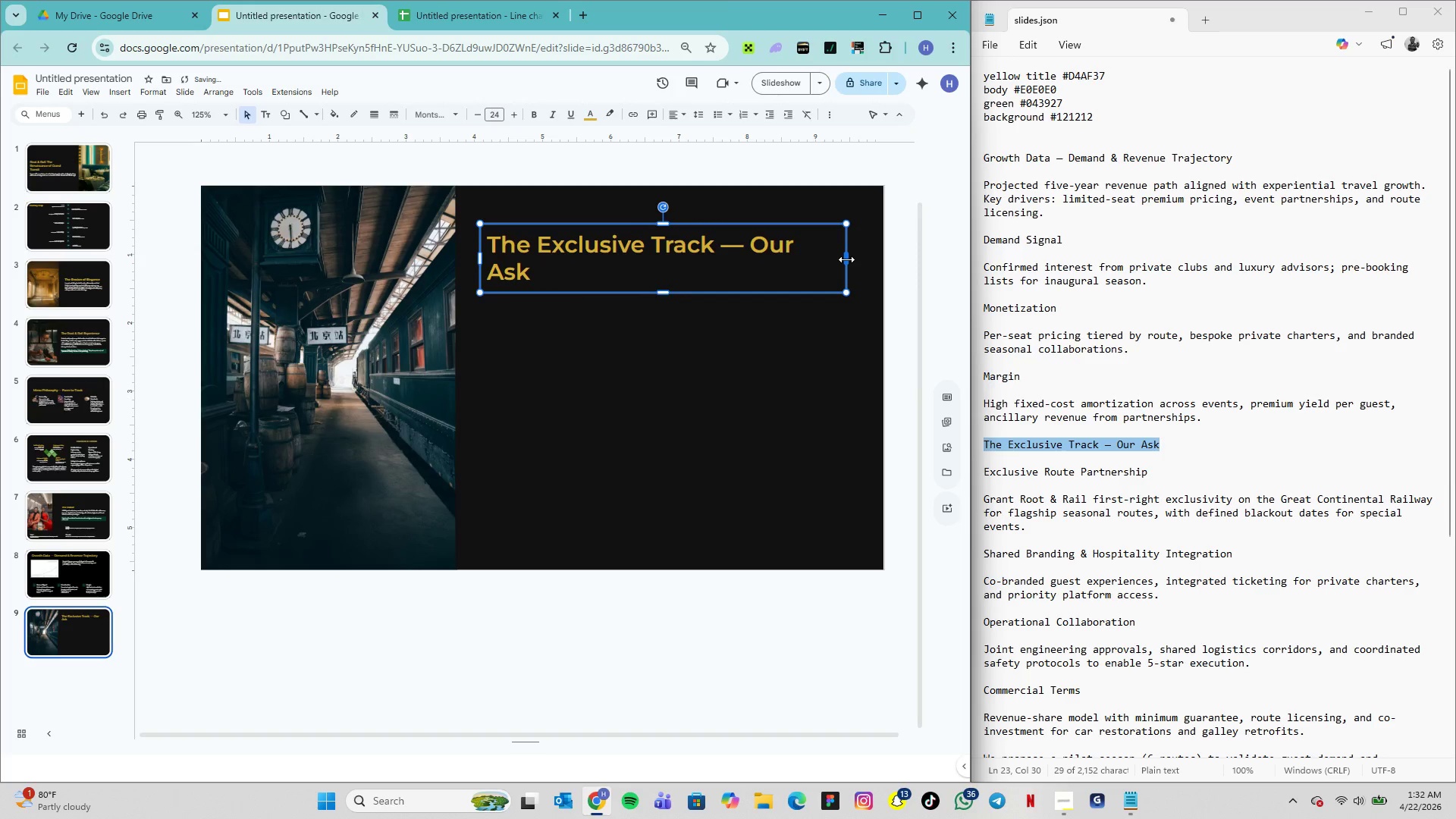 
left_click_drag(start_coordinate=[846, 259], to_coordinate=[866, 261])
 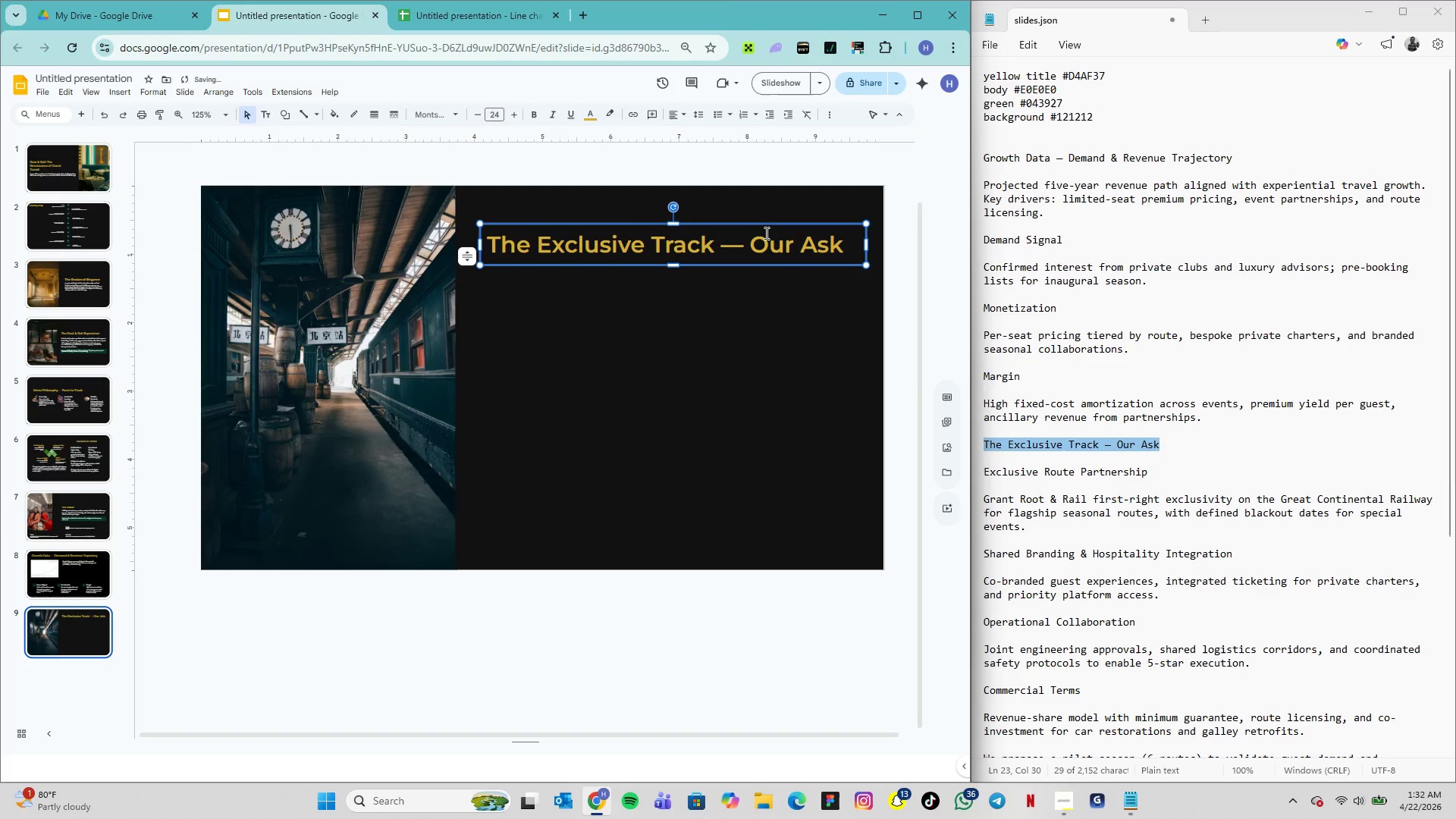 
left_click_drag(start_coordinate=[757, 227], to_coordinate=[747, 225])
 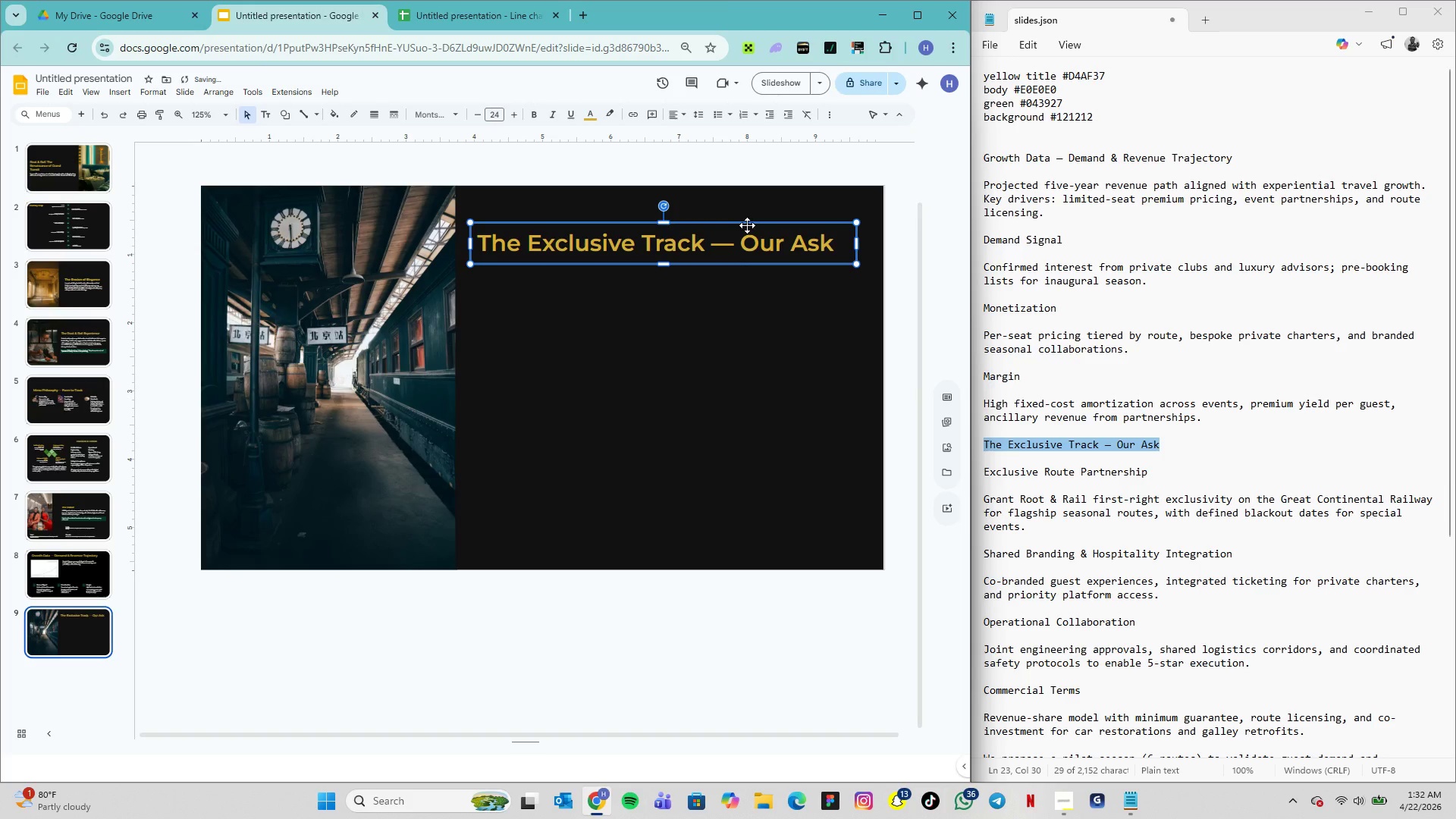 
left_click_drag(start_coordinate=[747, 225], to_coordinate=[752, 225])
 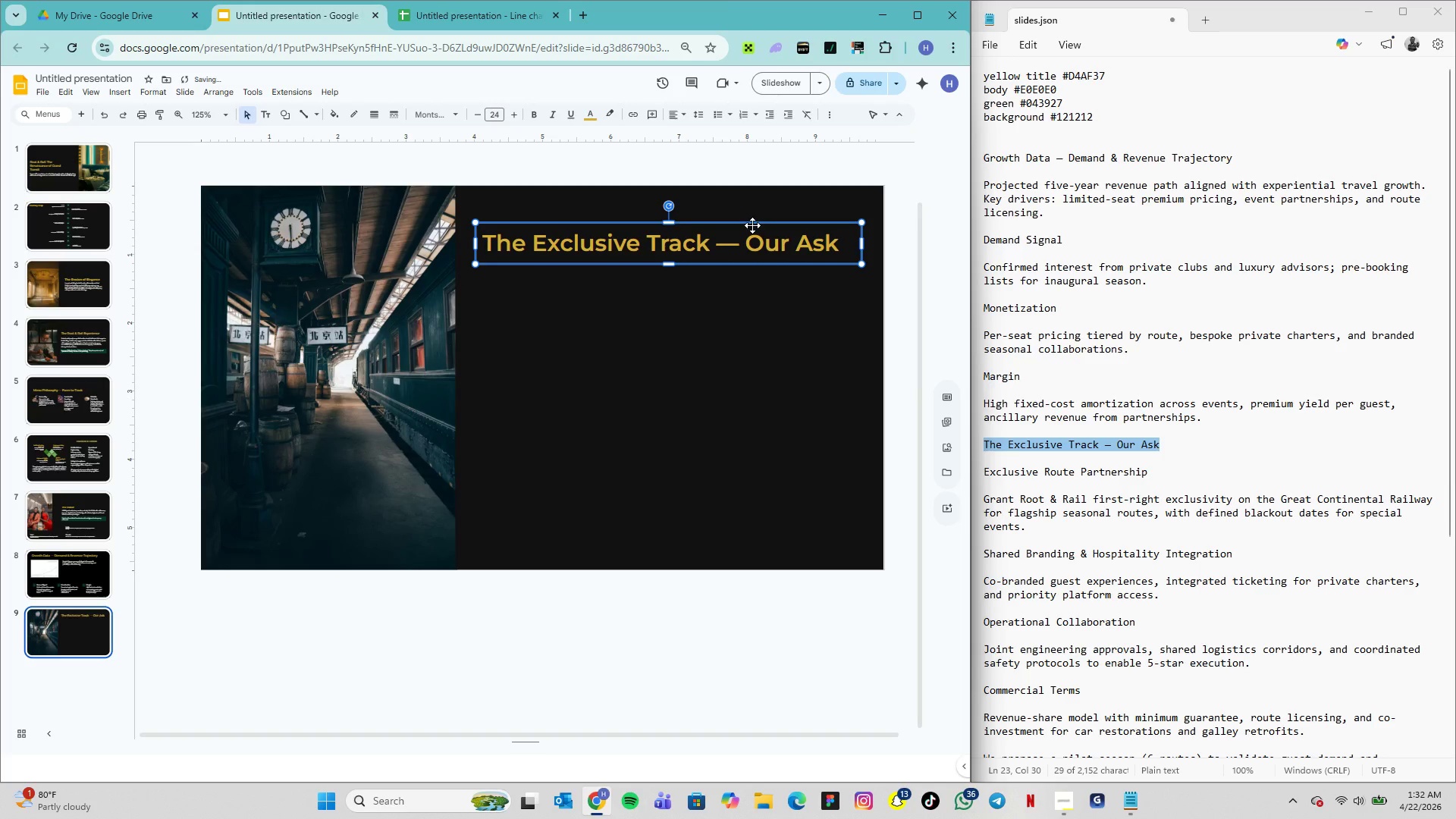 
left_click_drag(start_coordinate=[752, 225], to_coordinate=[752, 213])
 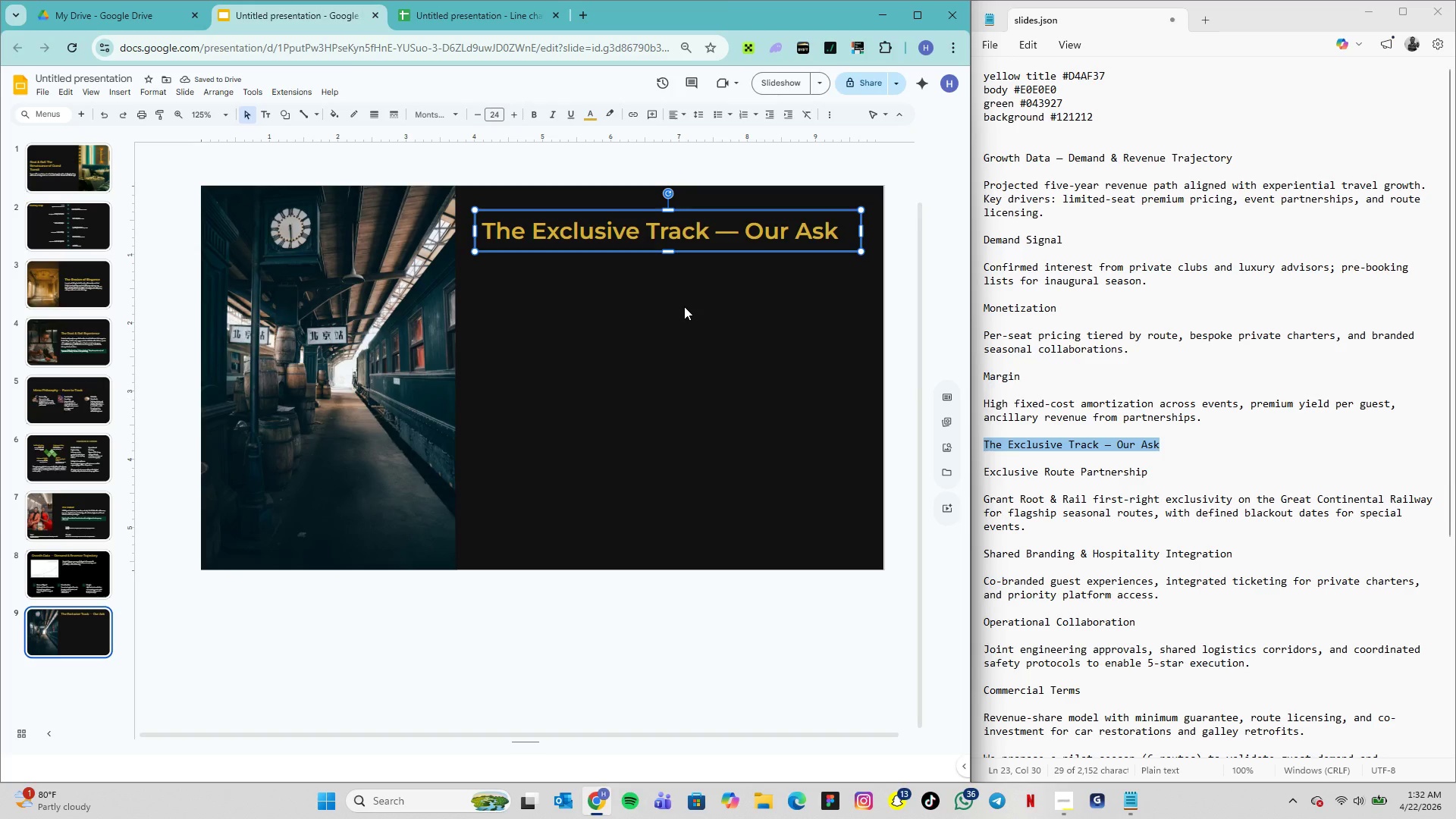 
wait(10.08)
 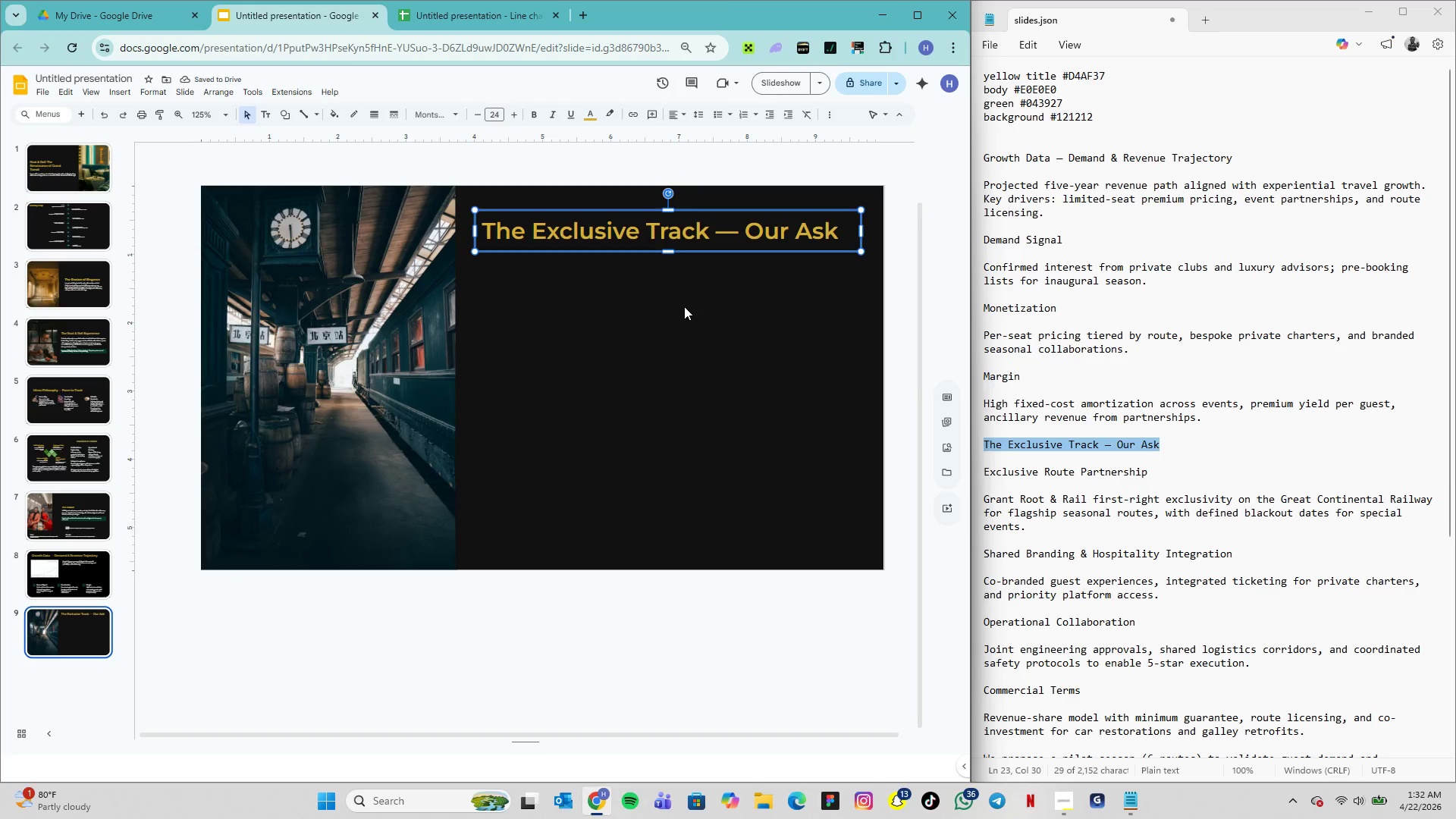 
left_click_drag(start_coordinate=[735, 213], to_coordinate=[735, 196])
 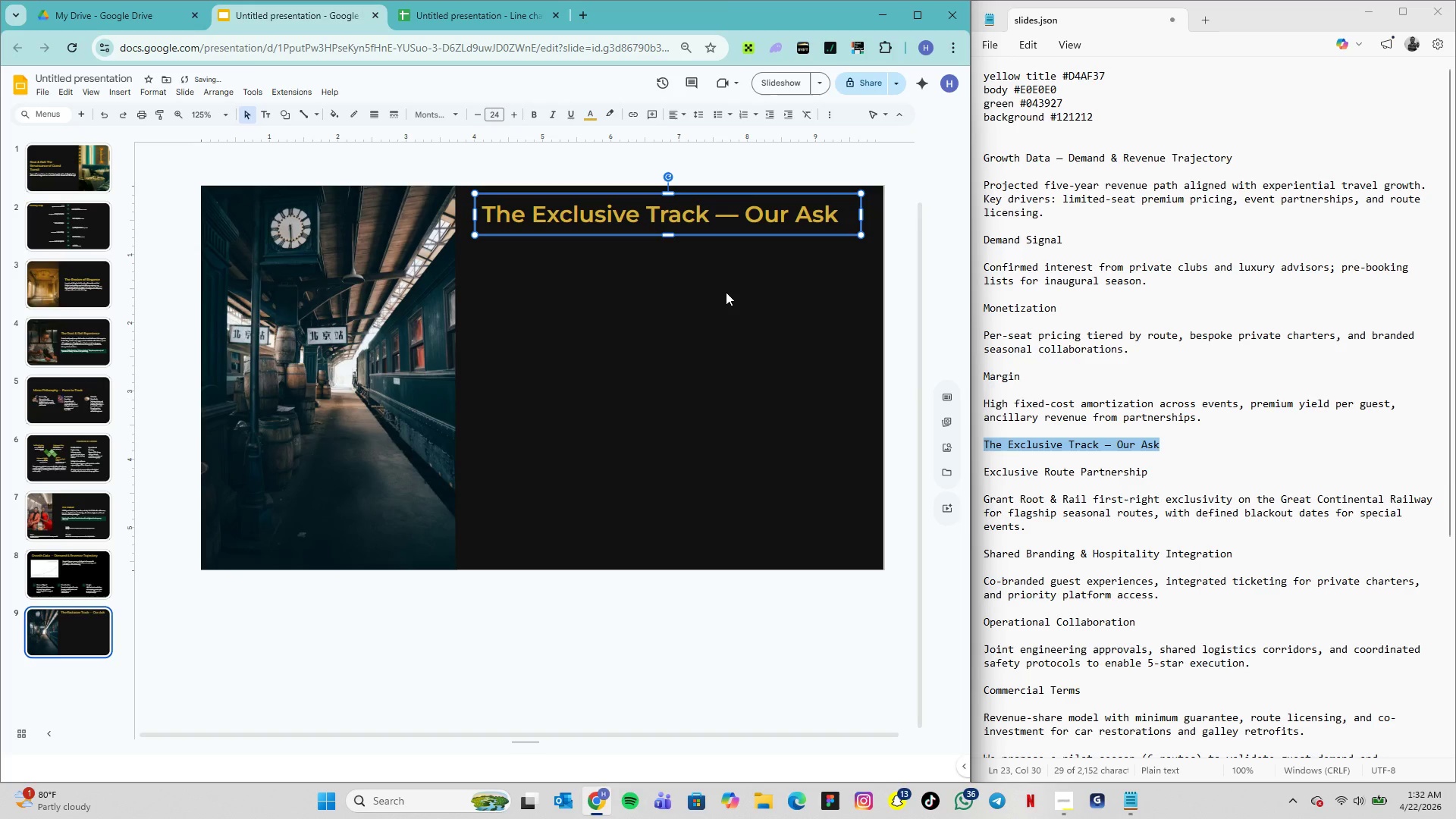 
left_click([726, 292])
 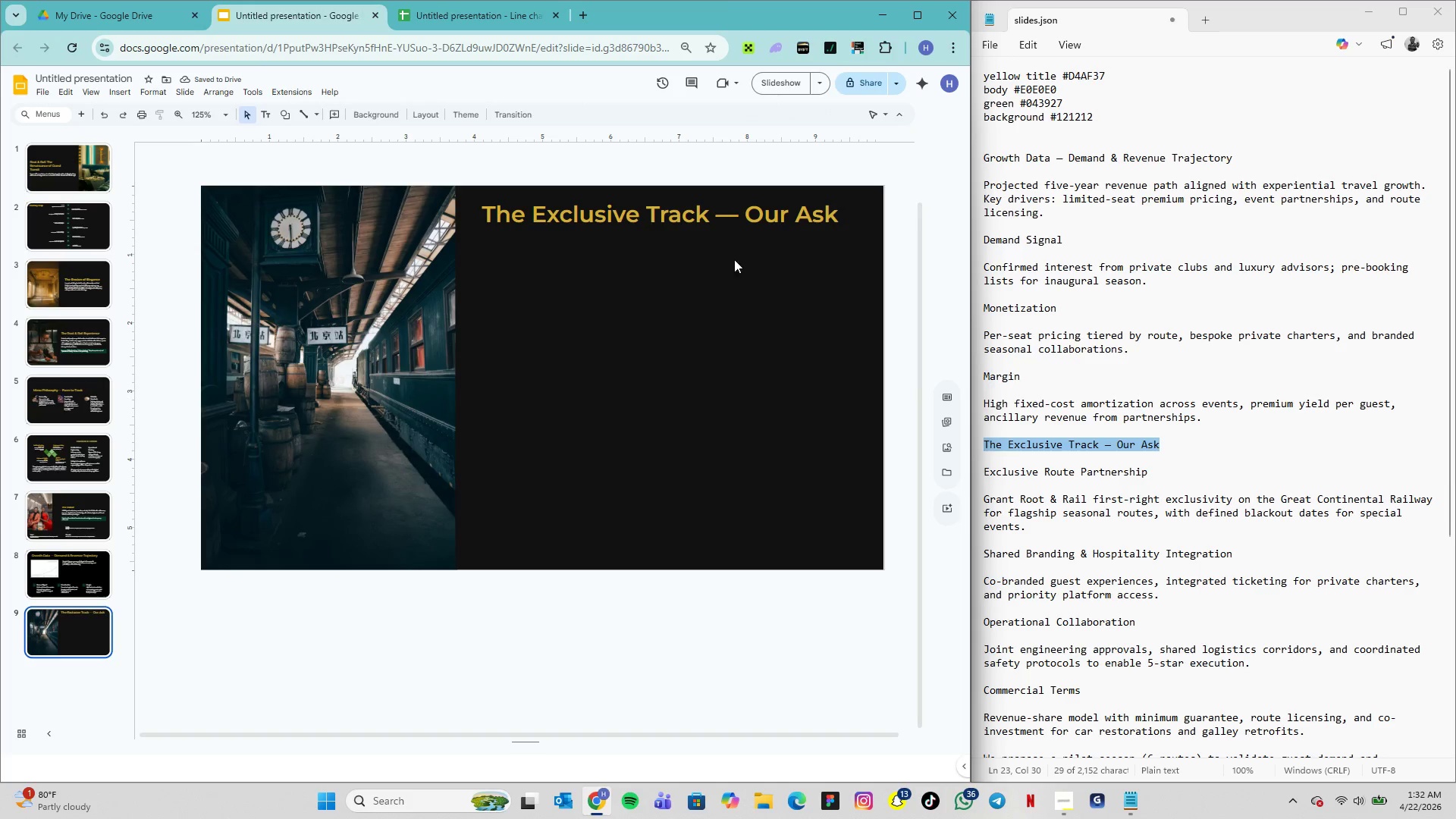 
scroll: coordinate [1065, 482], scroll_direction: down, amount: 2.0
 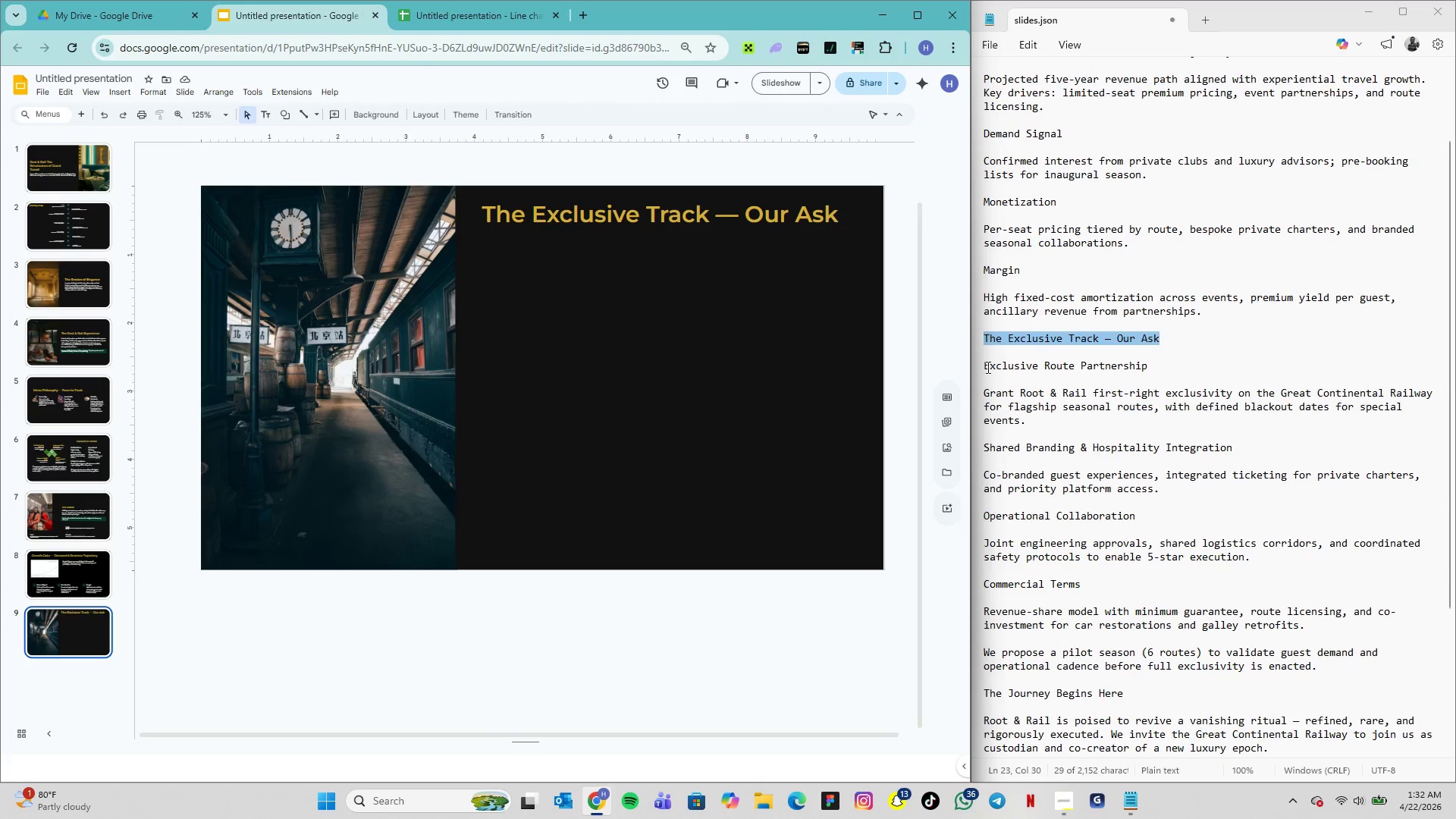 
left_click_drag(start_coordinate=[986, 367], to_coordinate=[1050, 422])
 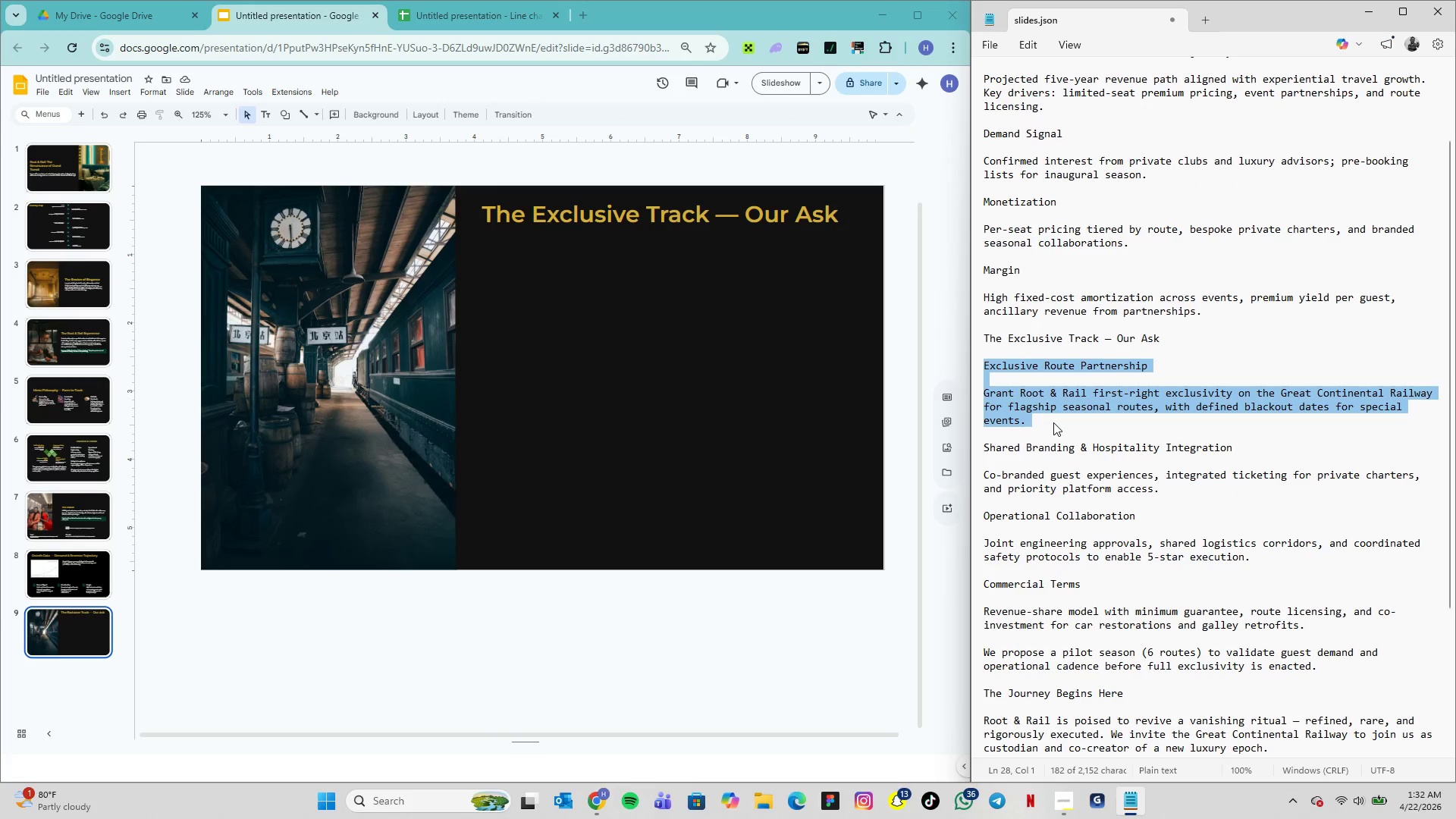 
key(Control+C)
 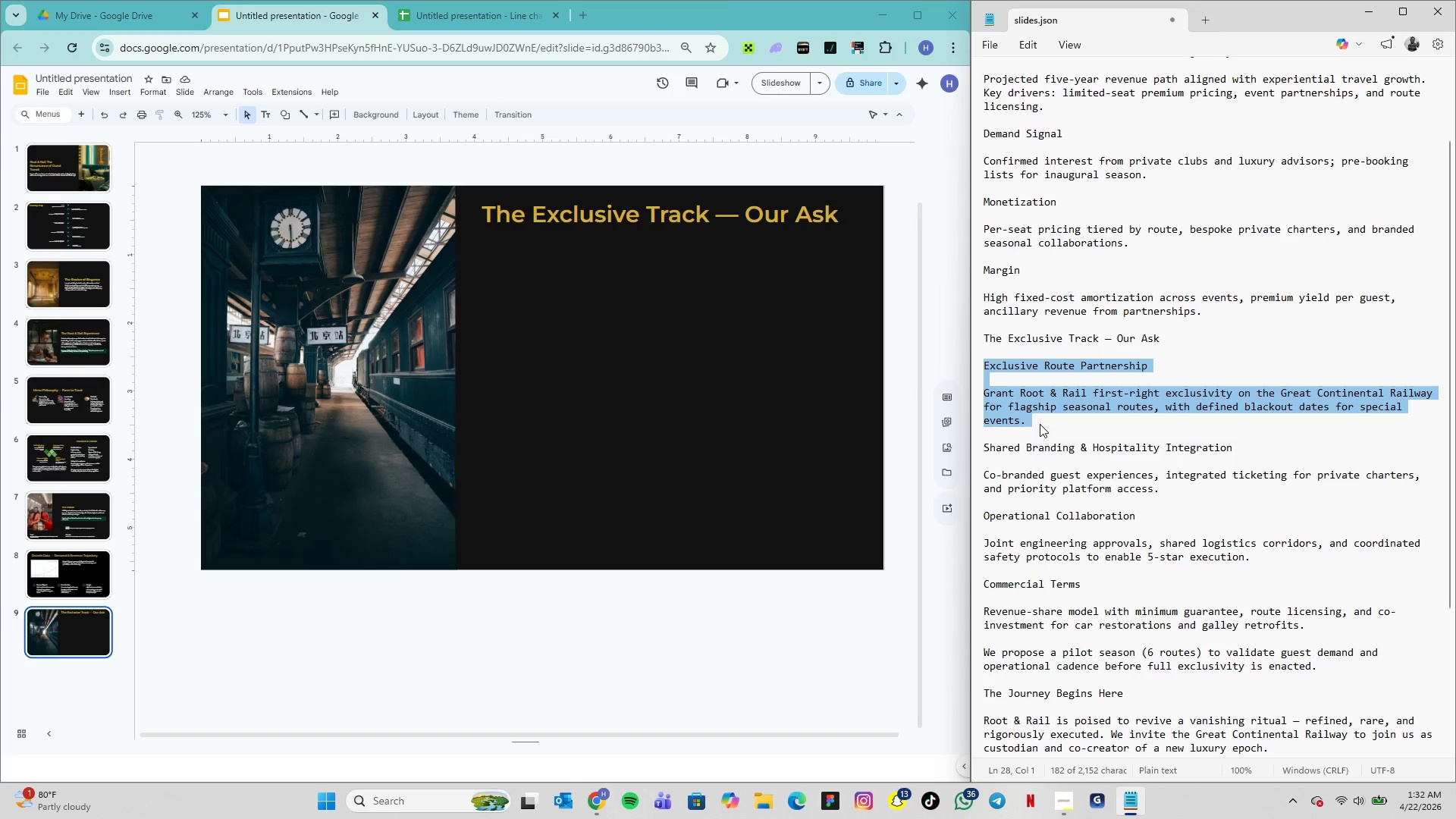 
key(Control+C)
 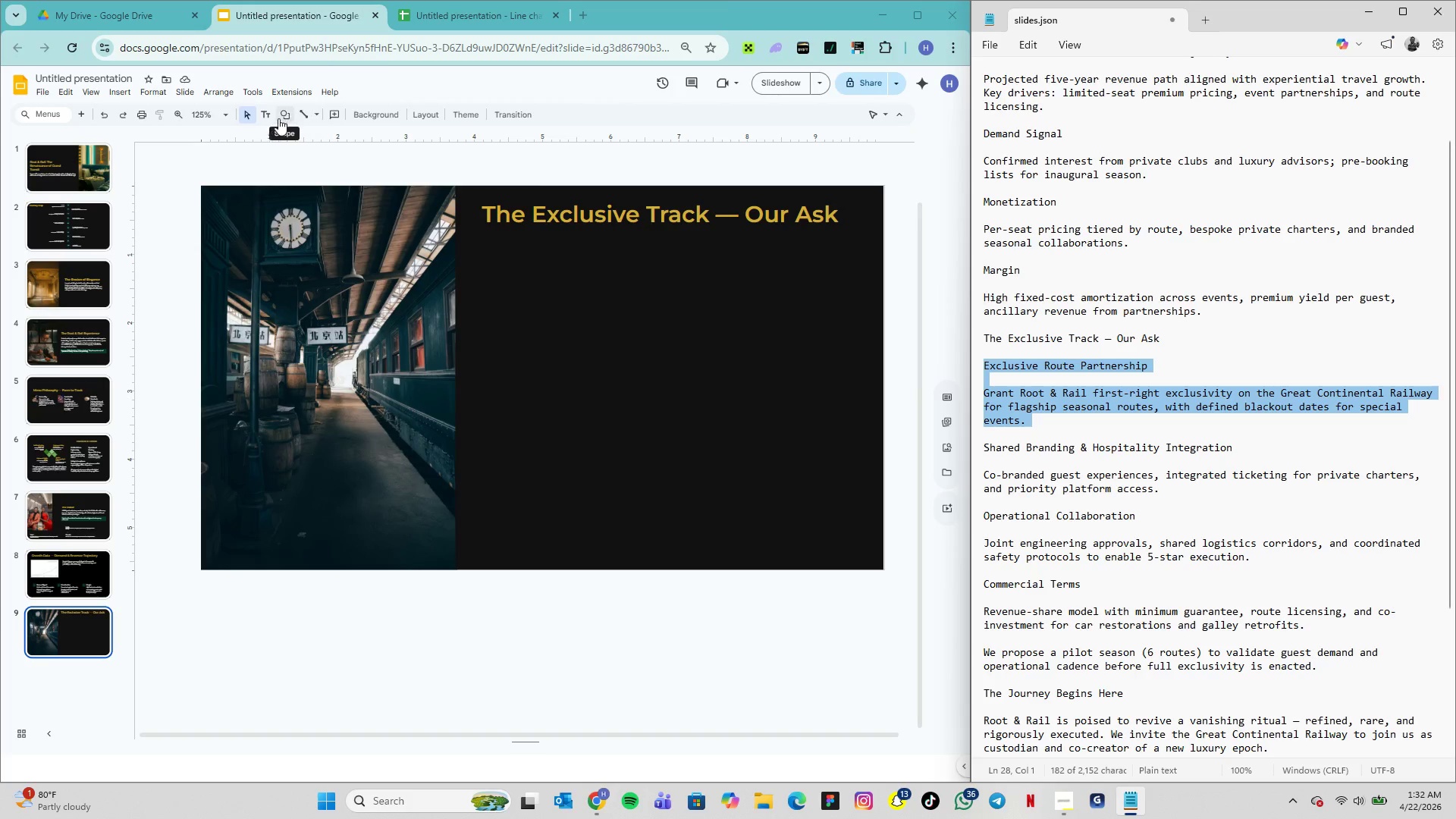 
left_click([265, 115])
 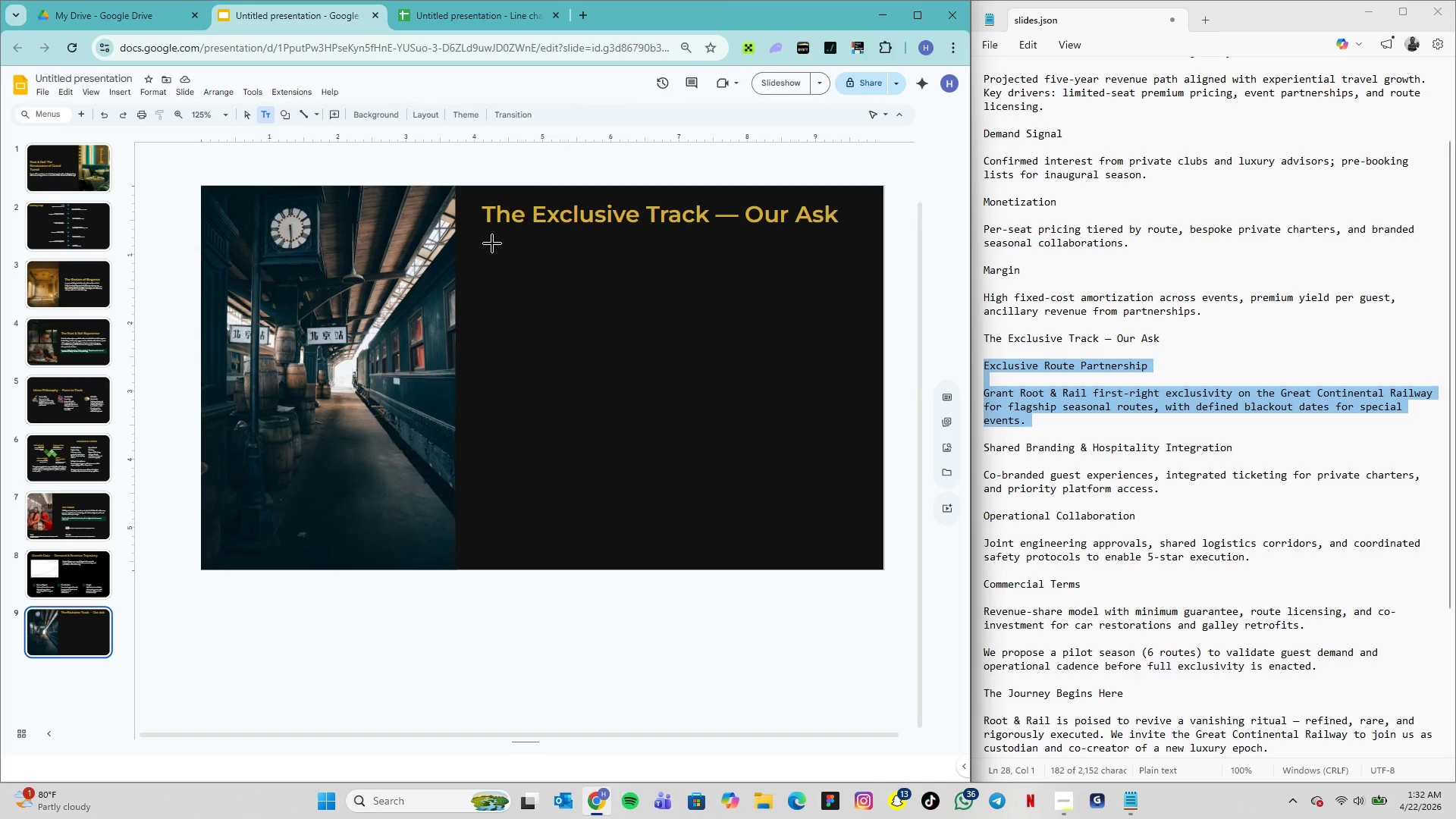 
left_click([492, 243])
 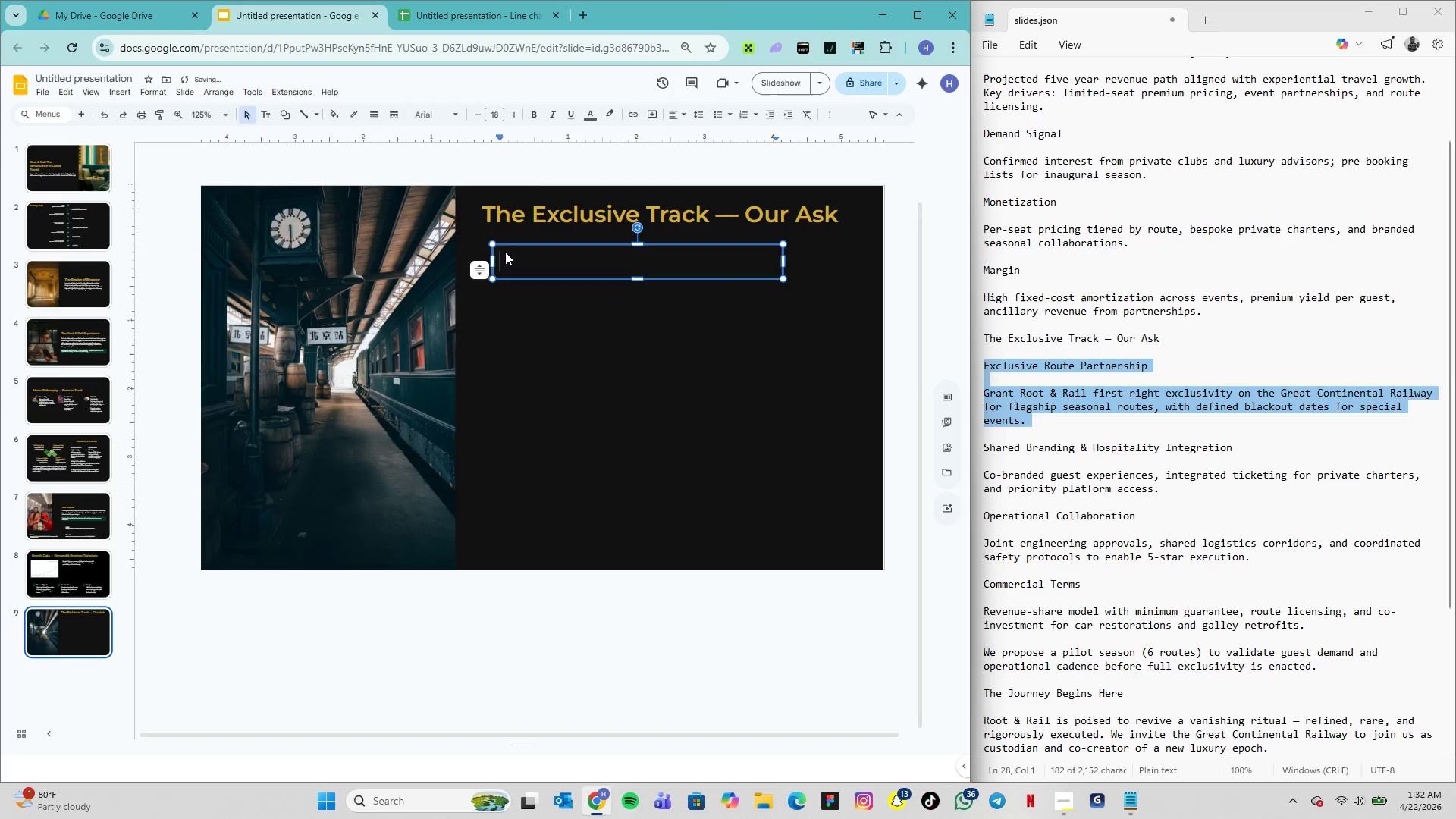 
key(Control+V)
 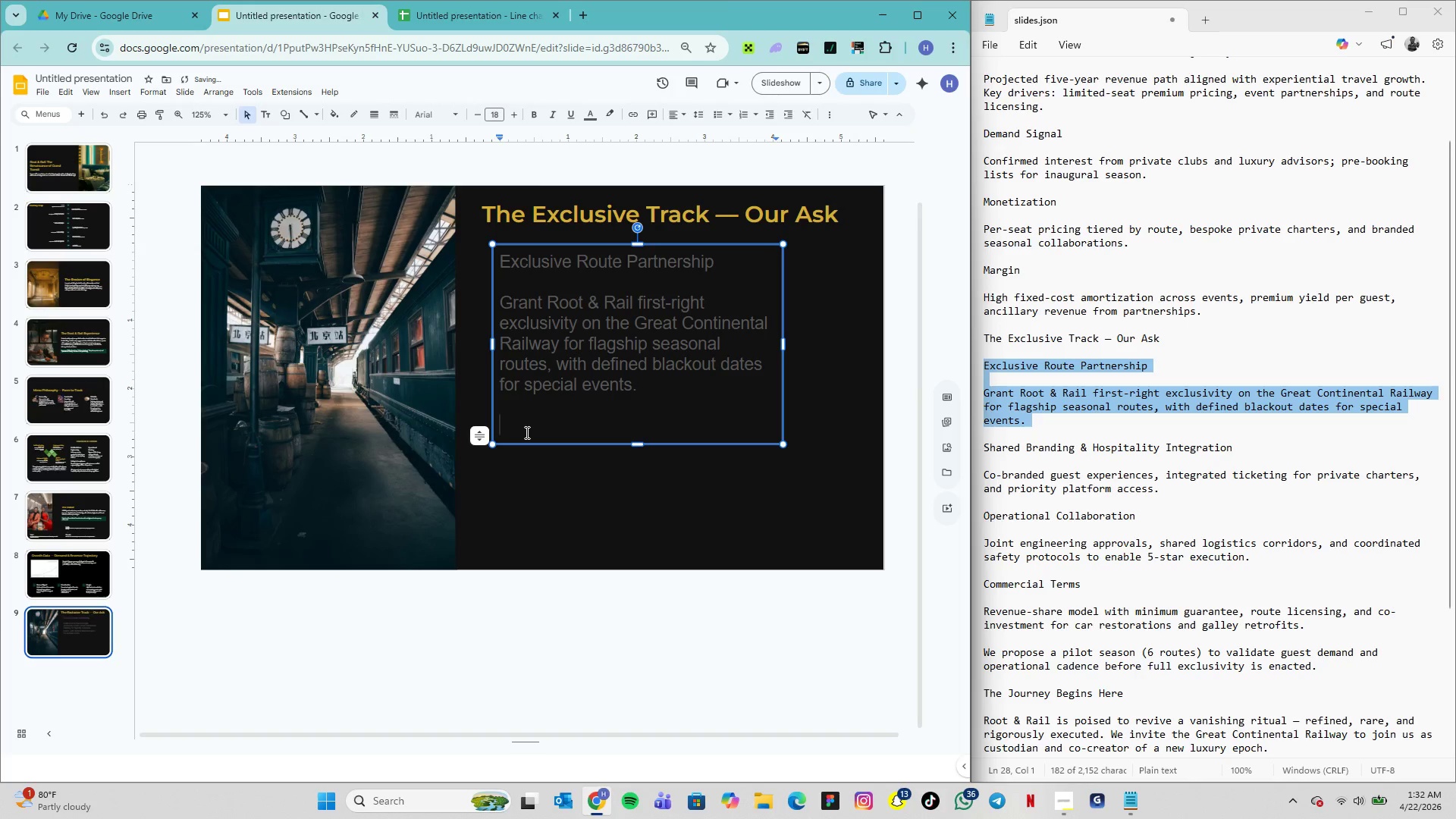 
key(Backspace)
 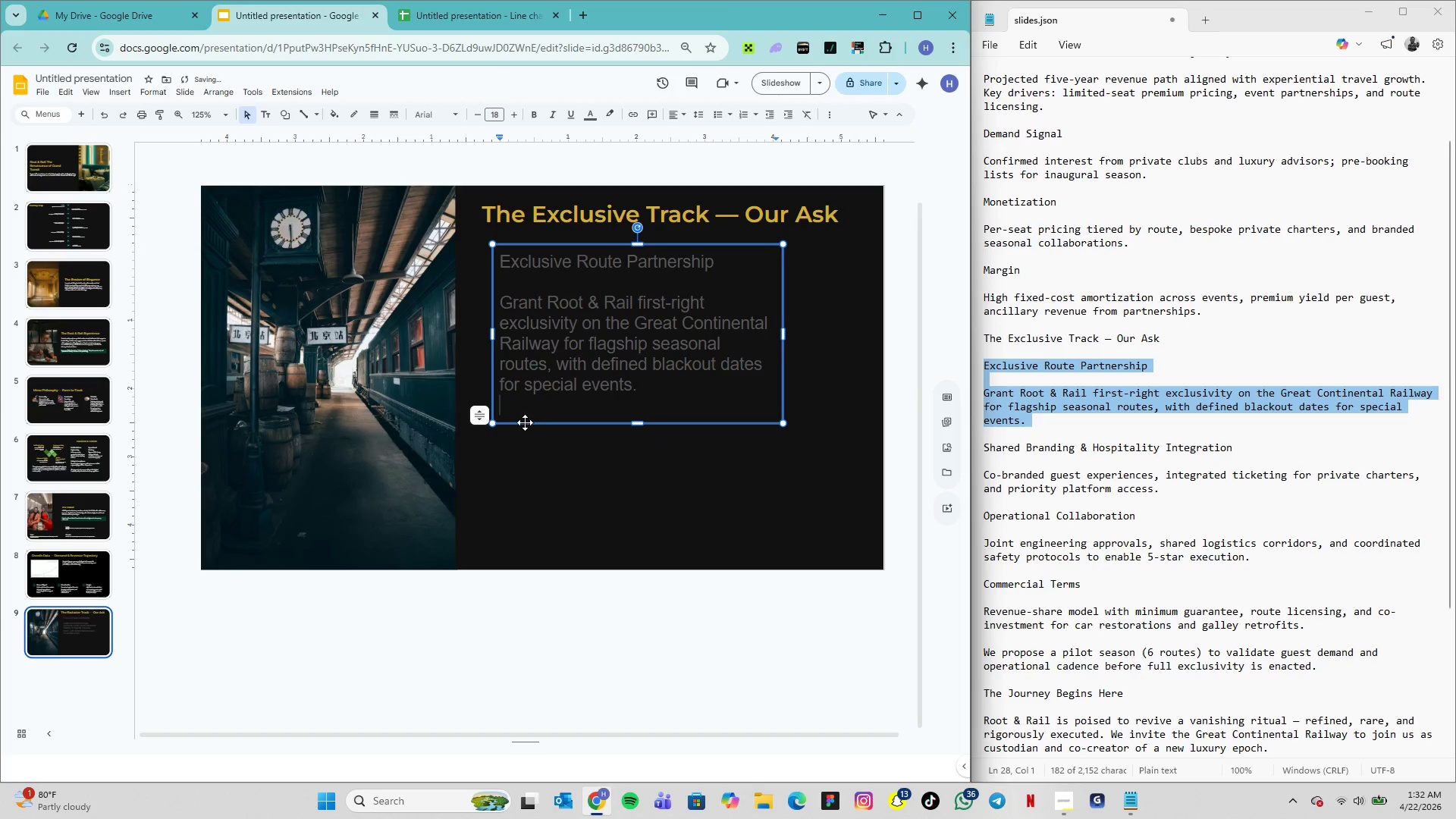 
key(Backspace)
 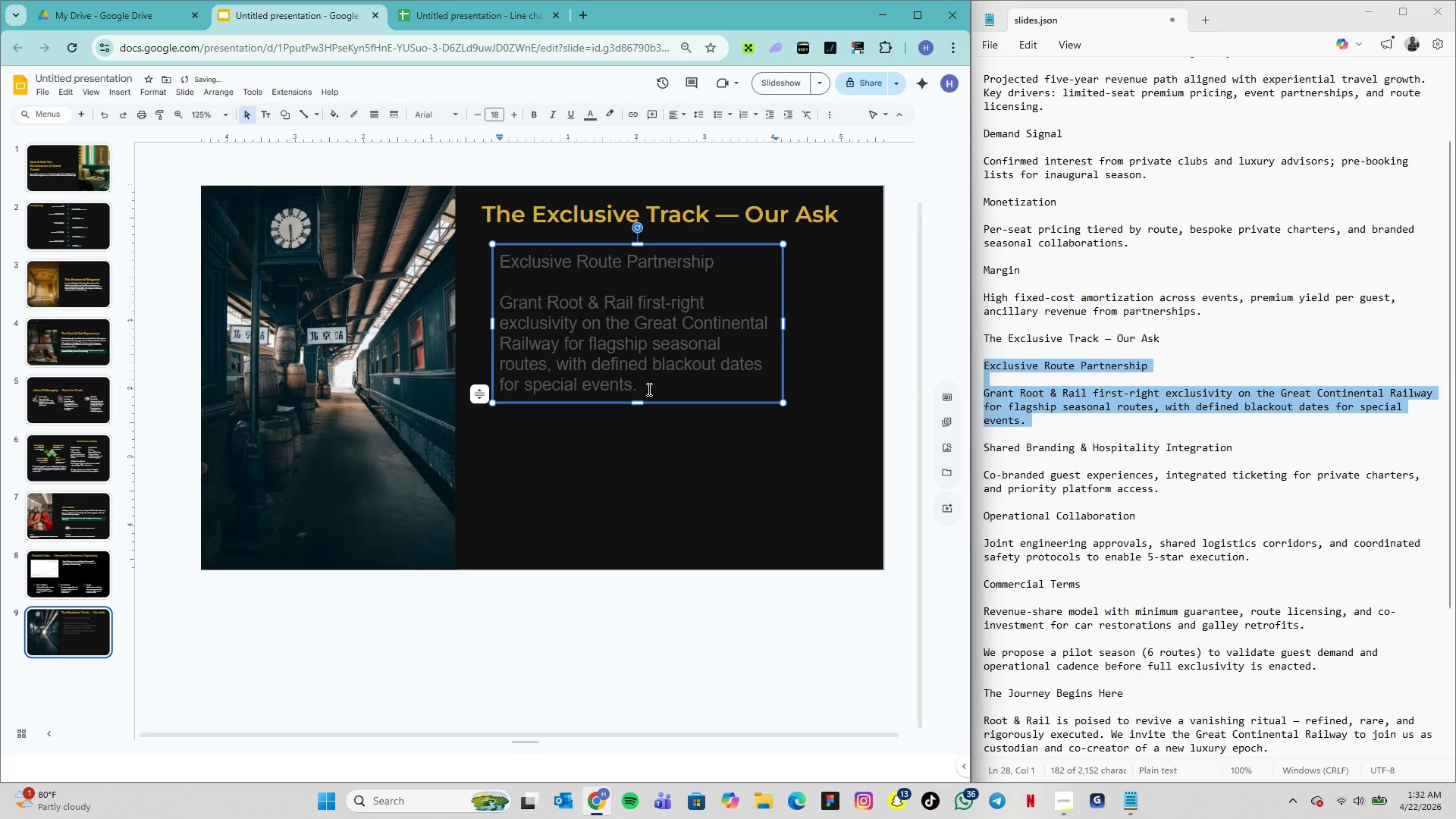 
left_click_drag(start_coordinate=[648, 389], to_coordinate=[499, 305])
 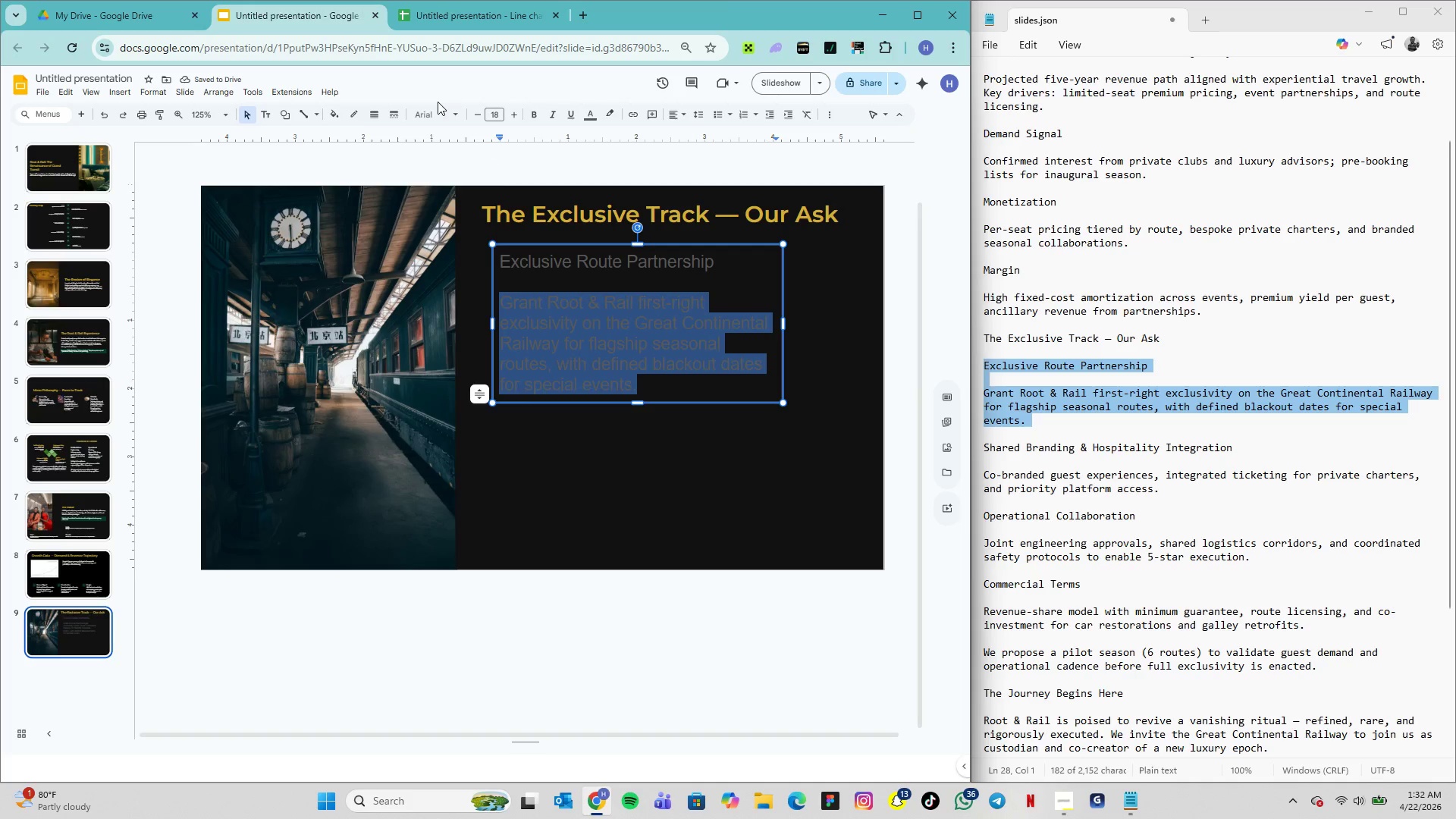 
left_click([450, 111])
 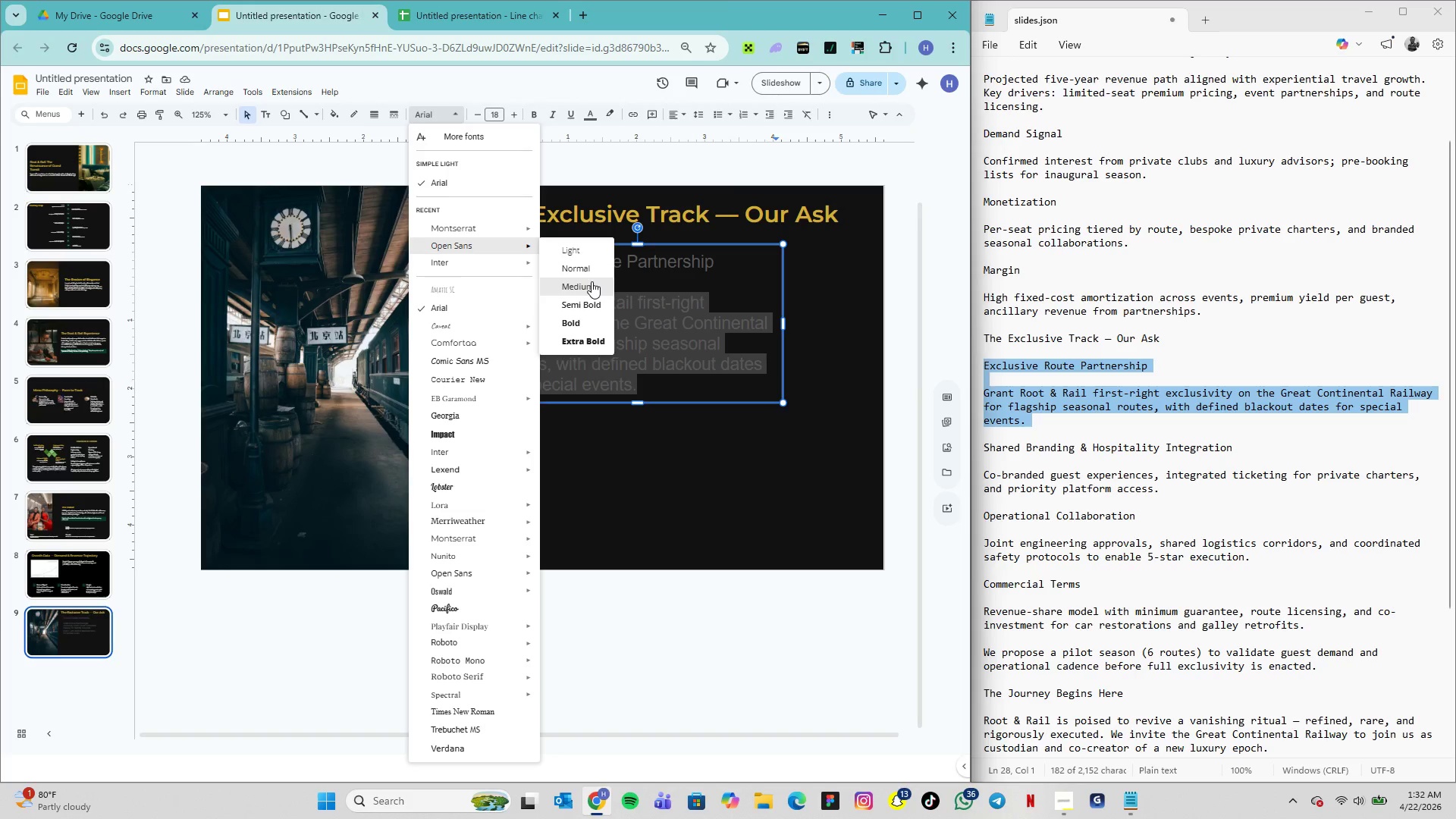 
left_click([584, 268])
 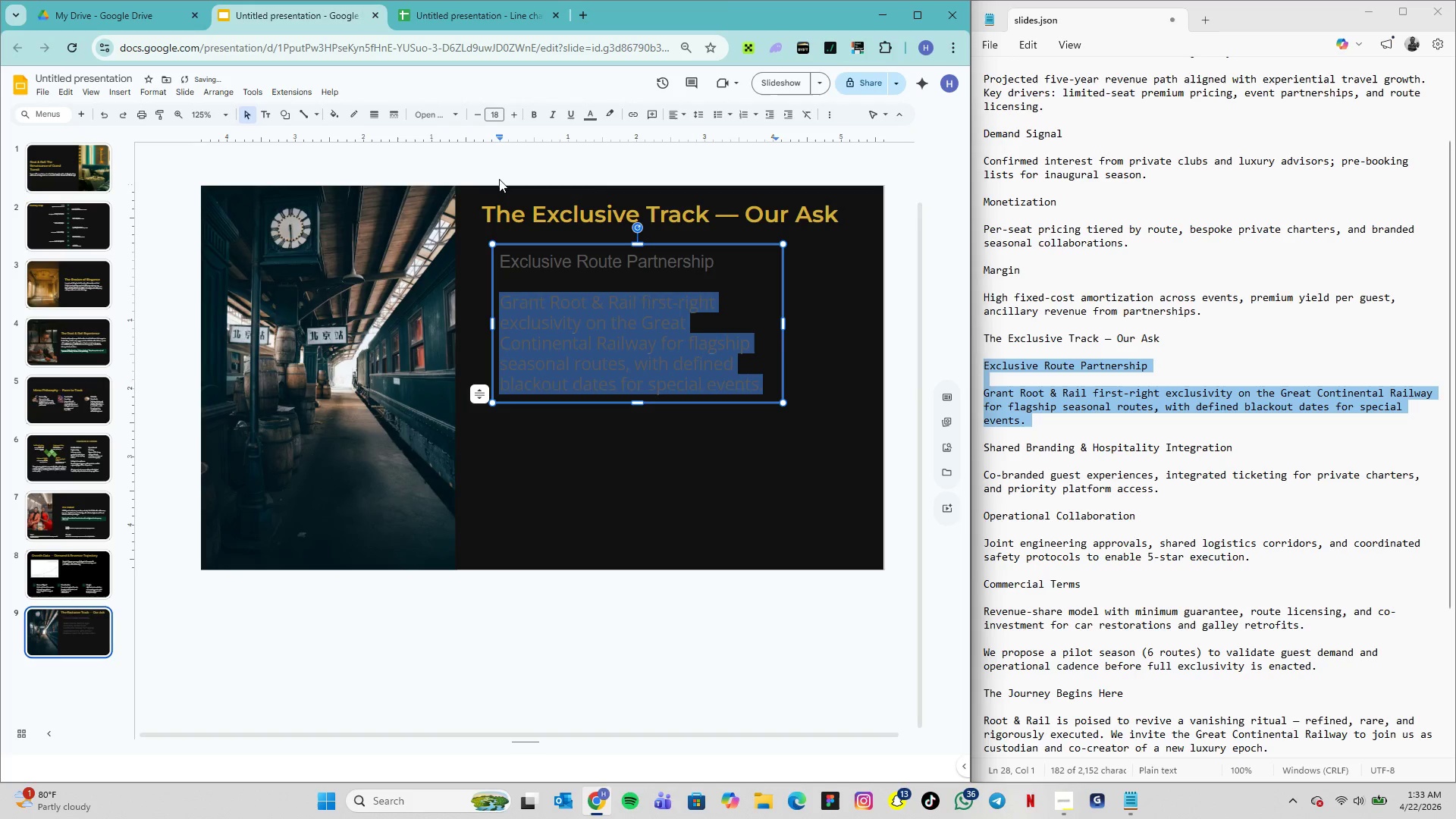 
left_click([494, 115])
 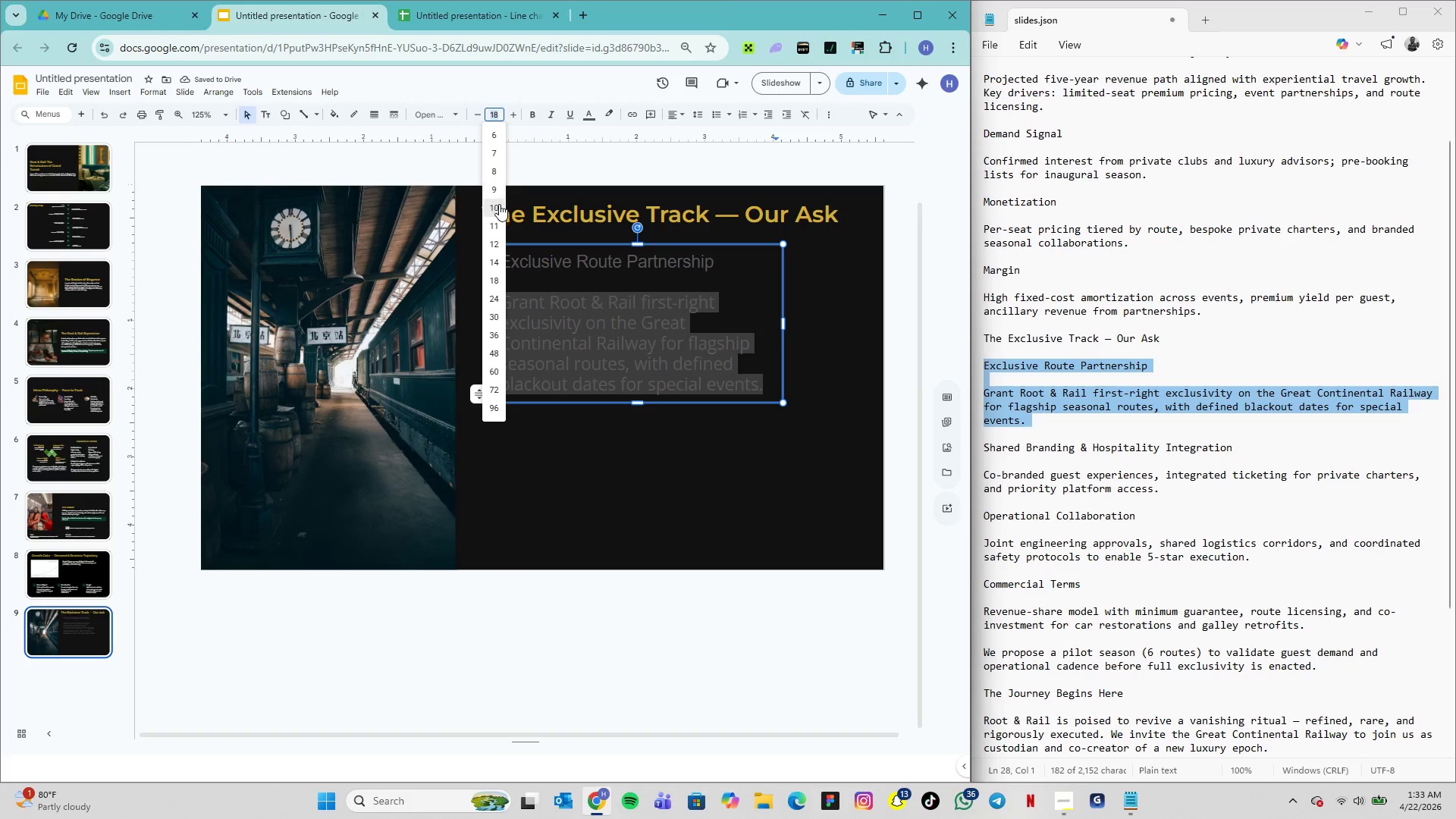 
left_click([498, 205])
 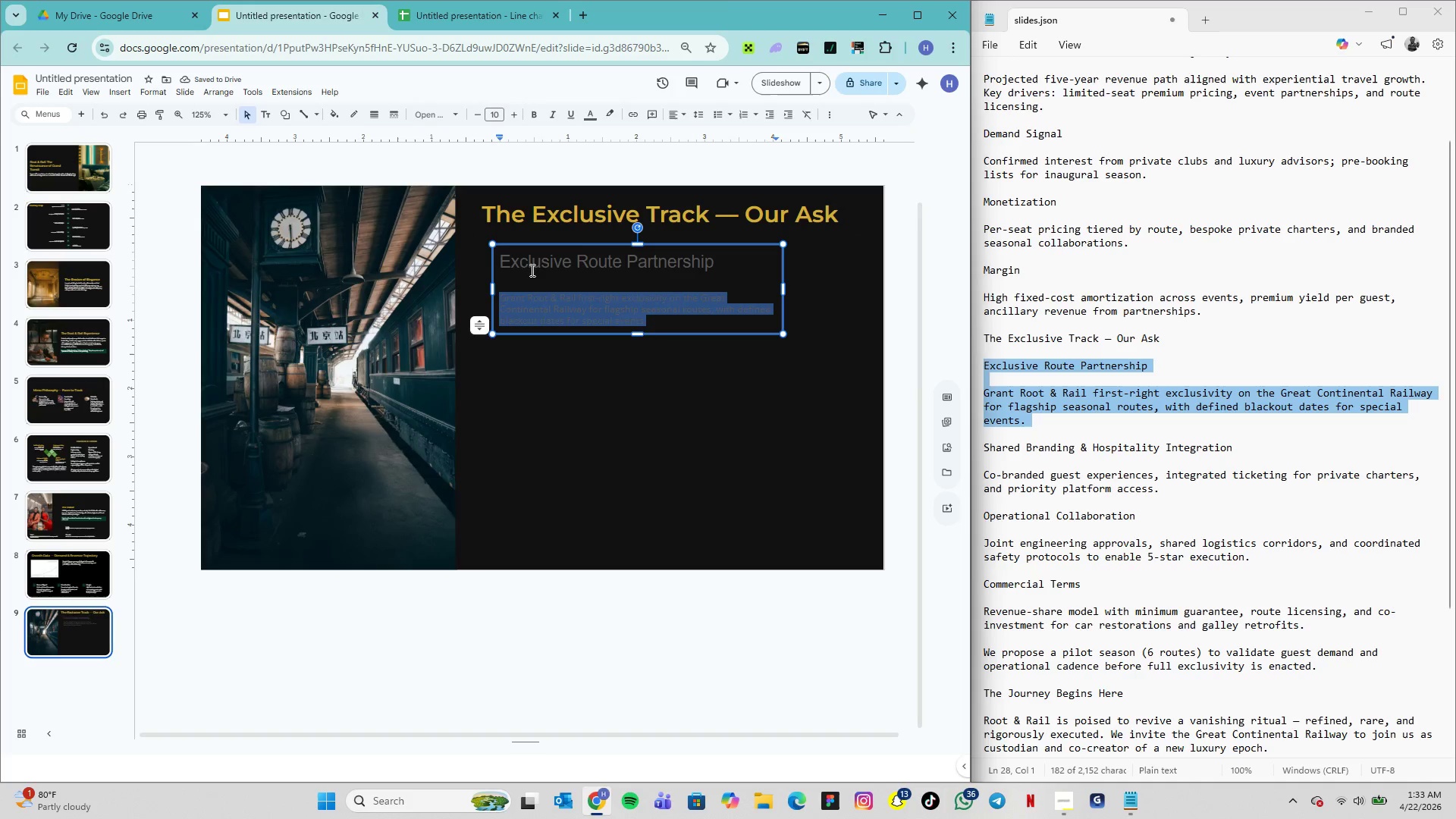 
double_click([583, 261])
 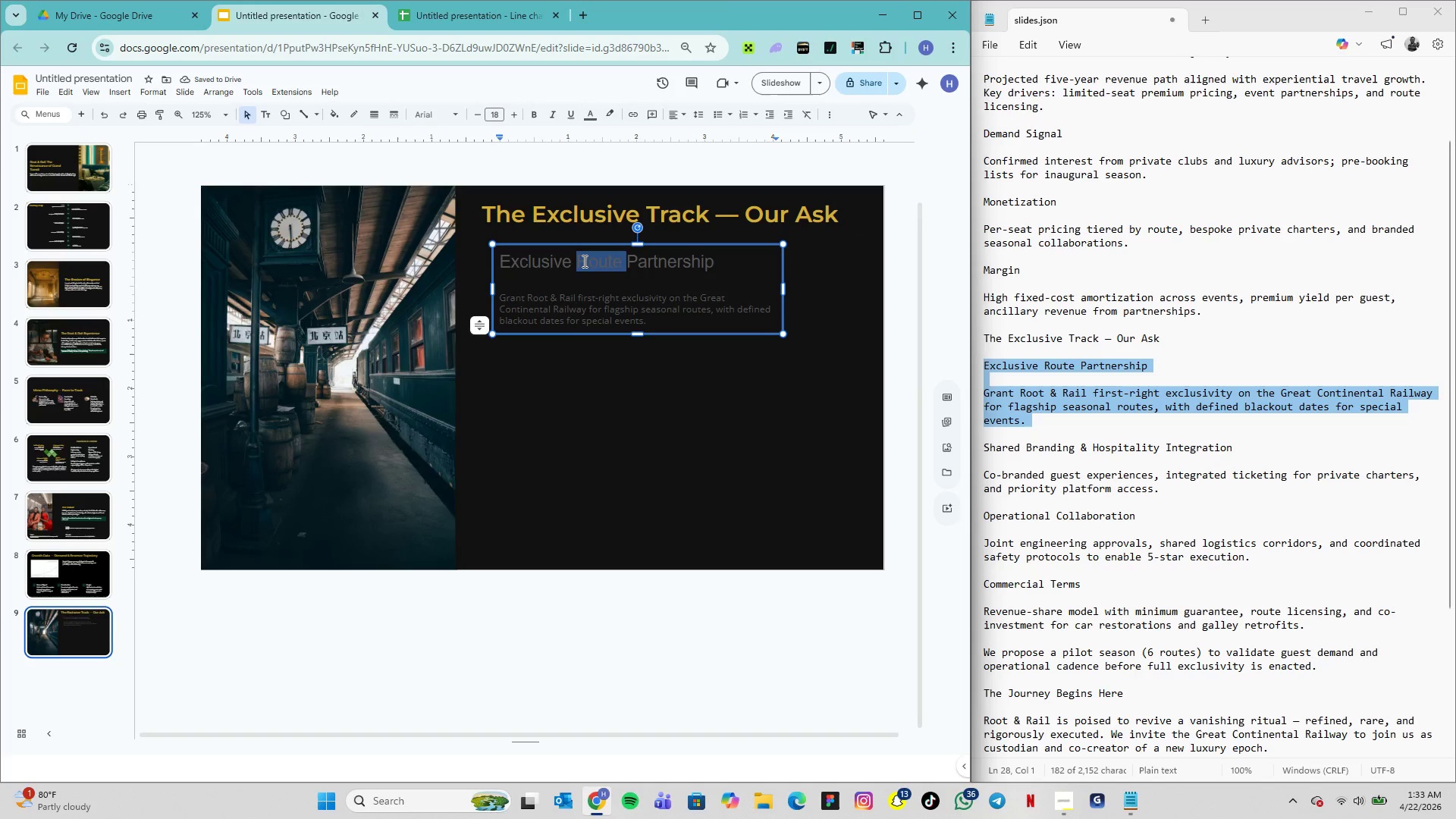 
triple_click([583, 261])
 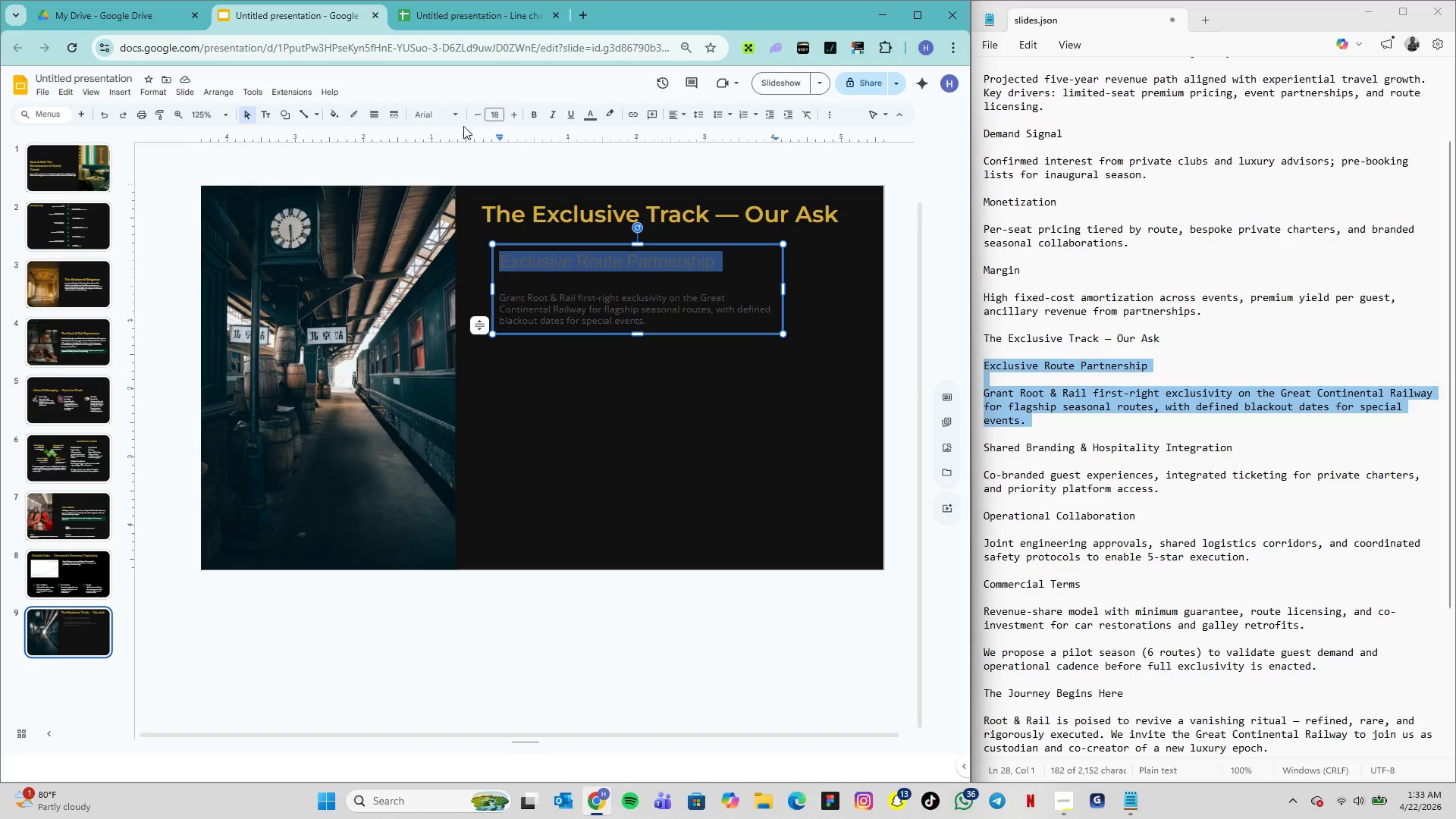 
left_click([496, 114])
 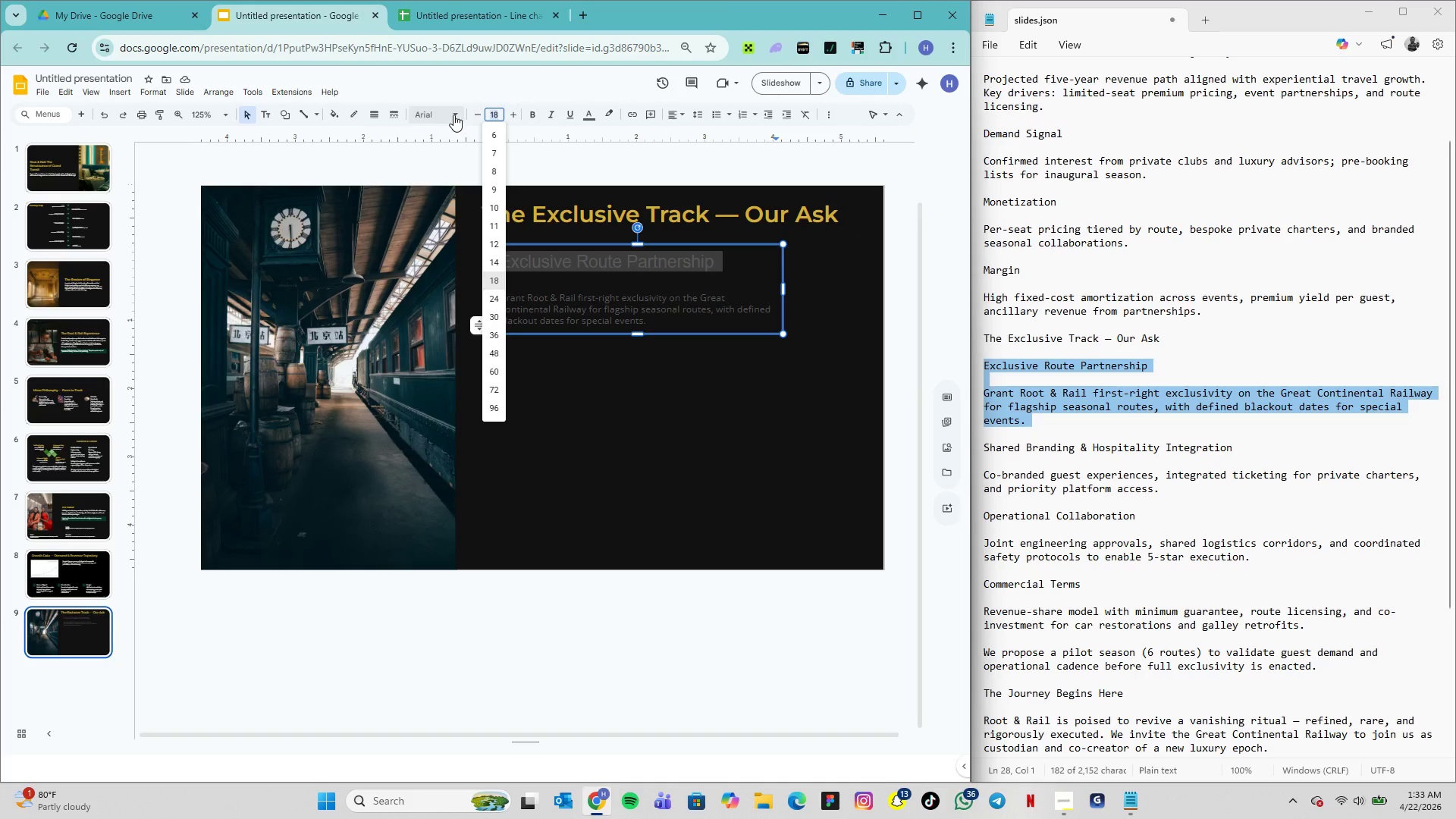 
left_click([453, 115])
 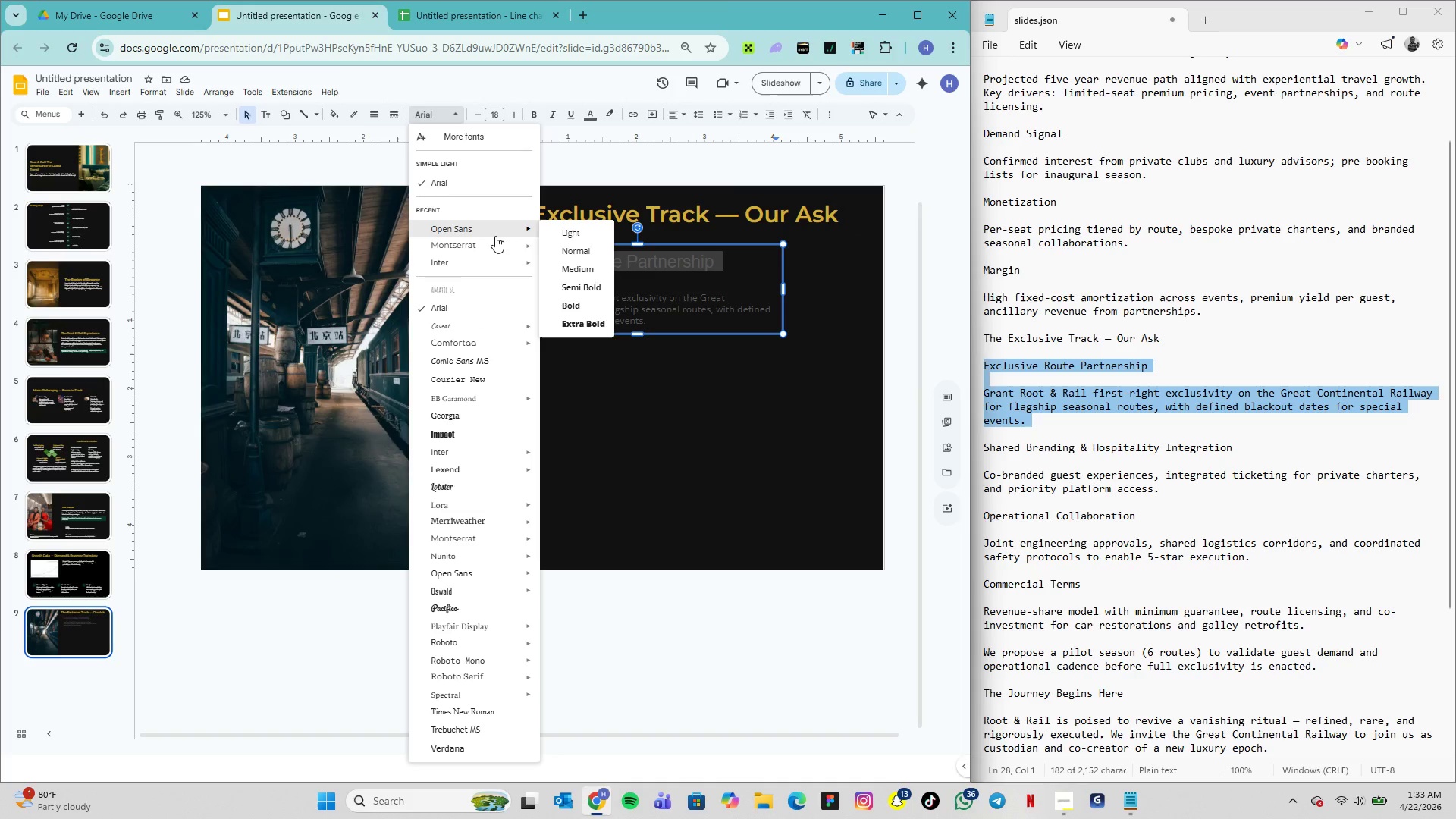 
mouse_move([515, 243])
 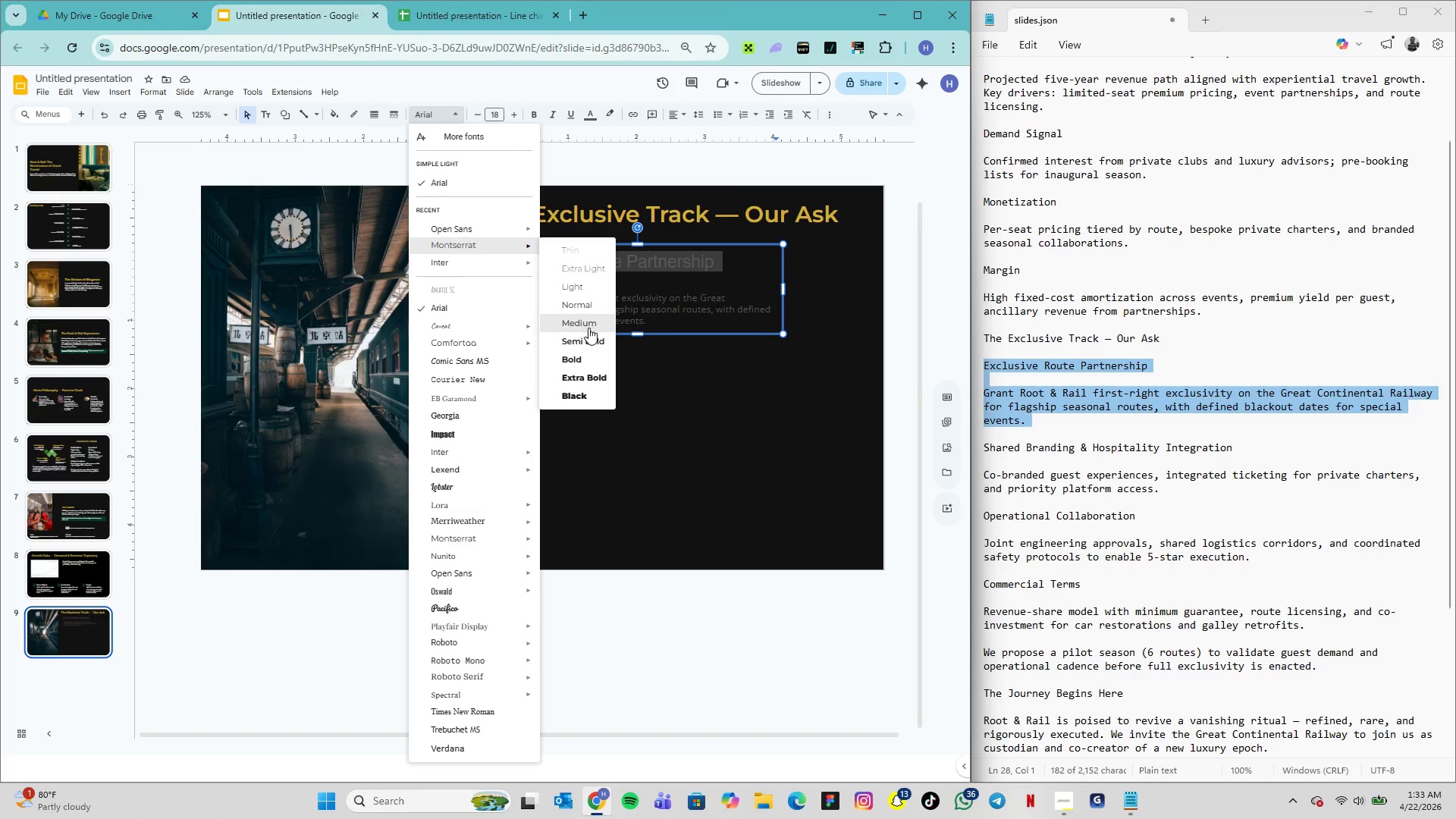 
left_click([592, 337])
 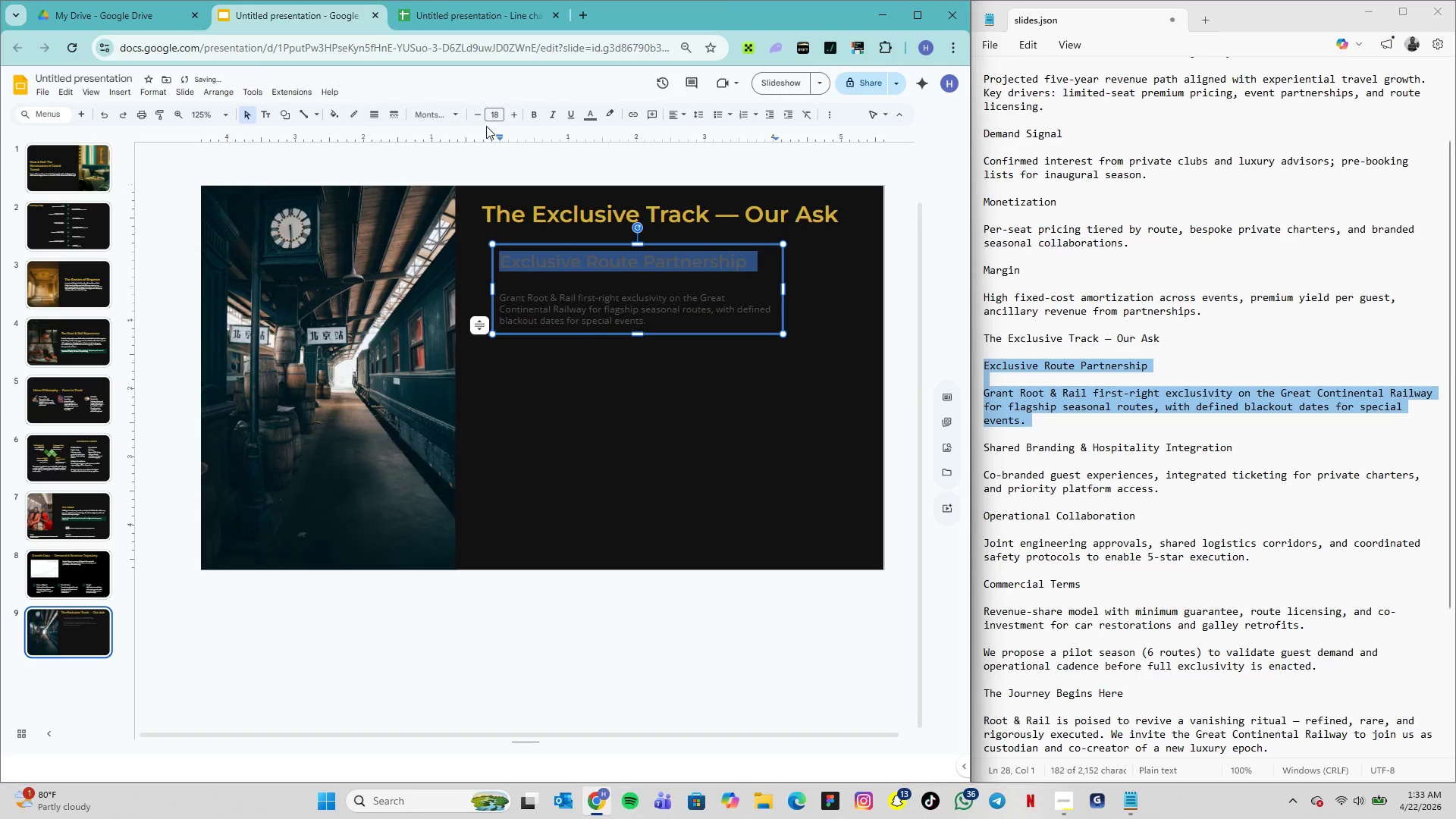 
left_click([495, 116])
 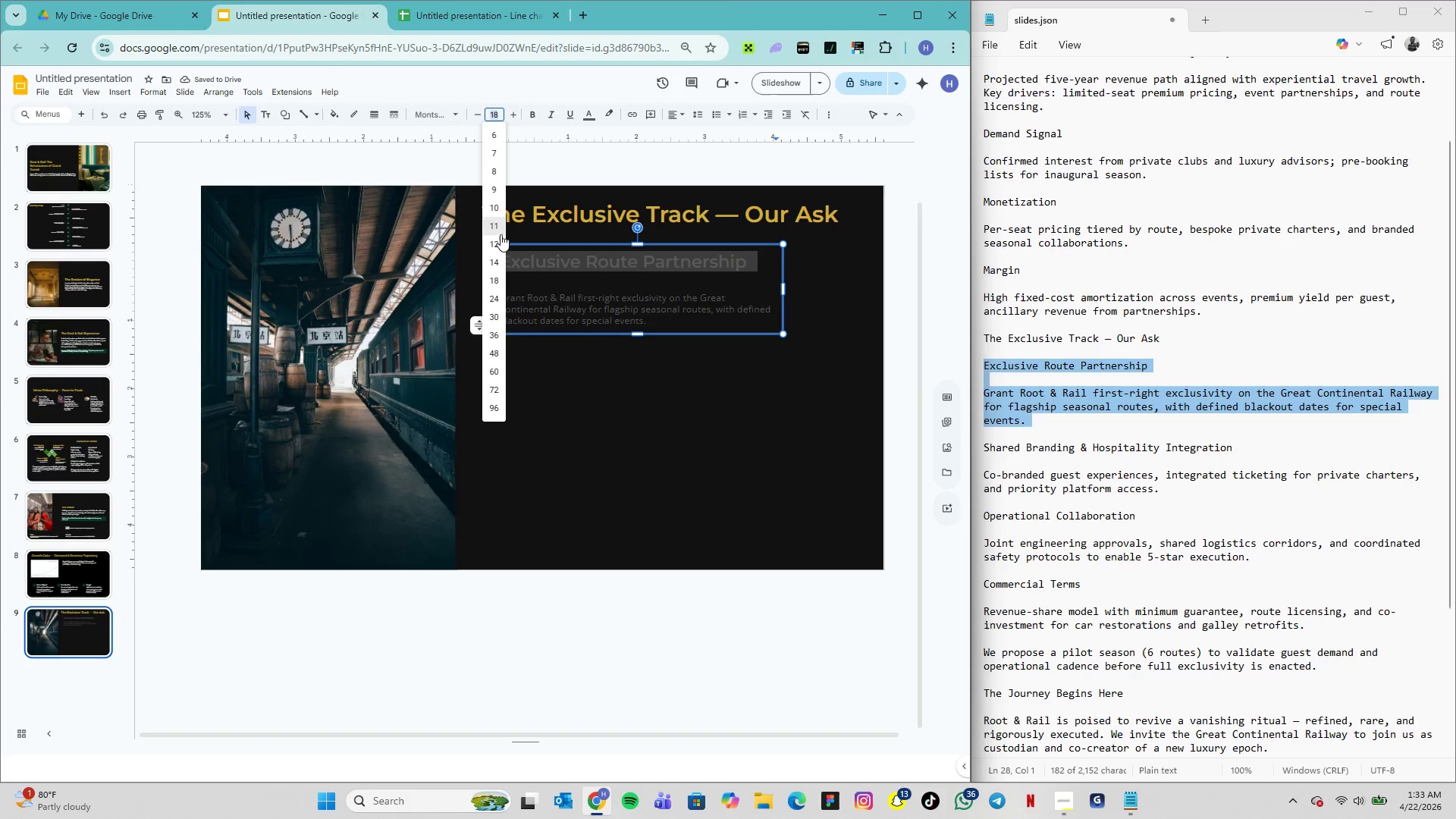 
left_click([500, 244])
 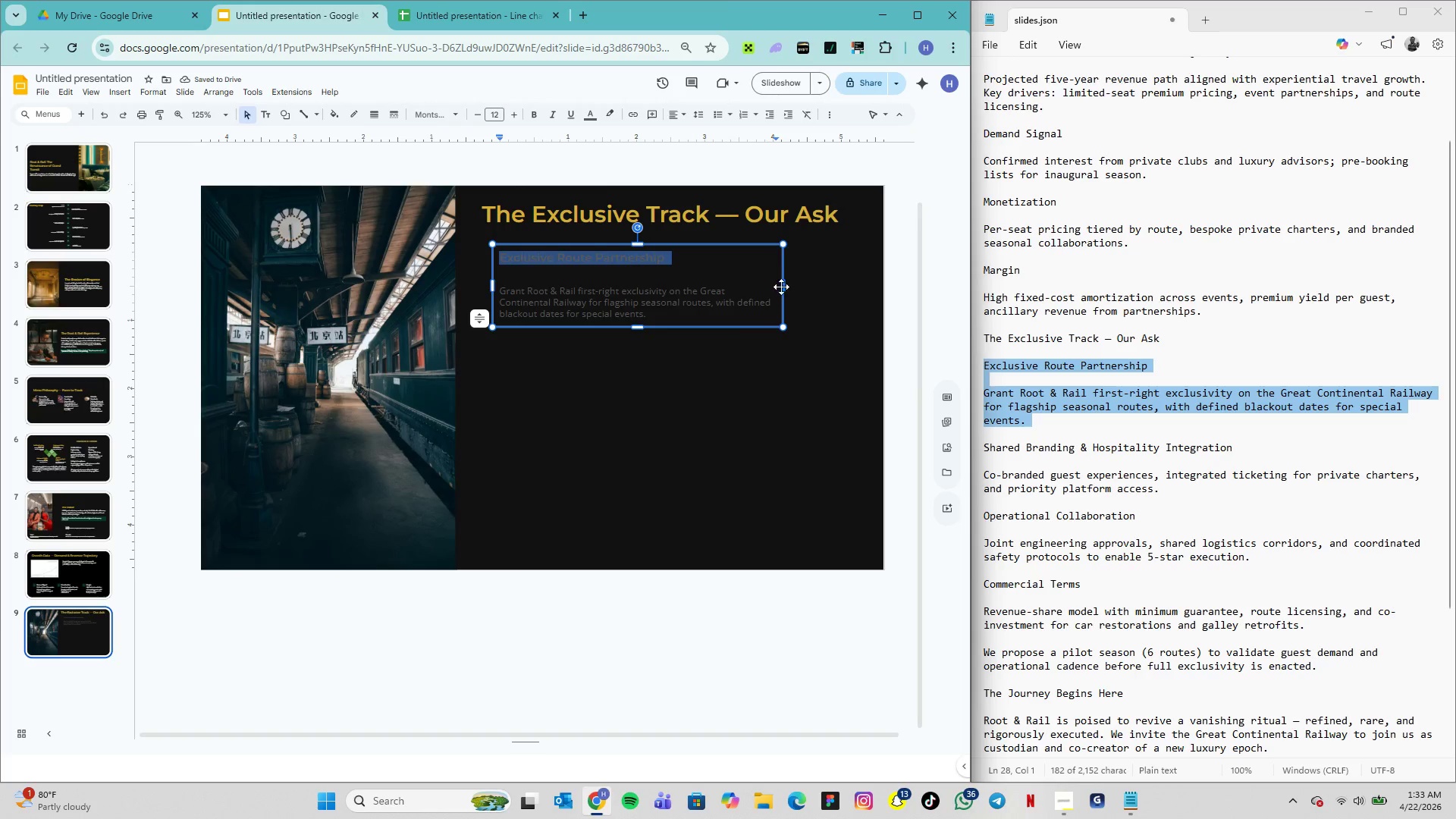 
wait(5.06)
 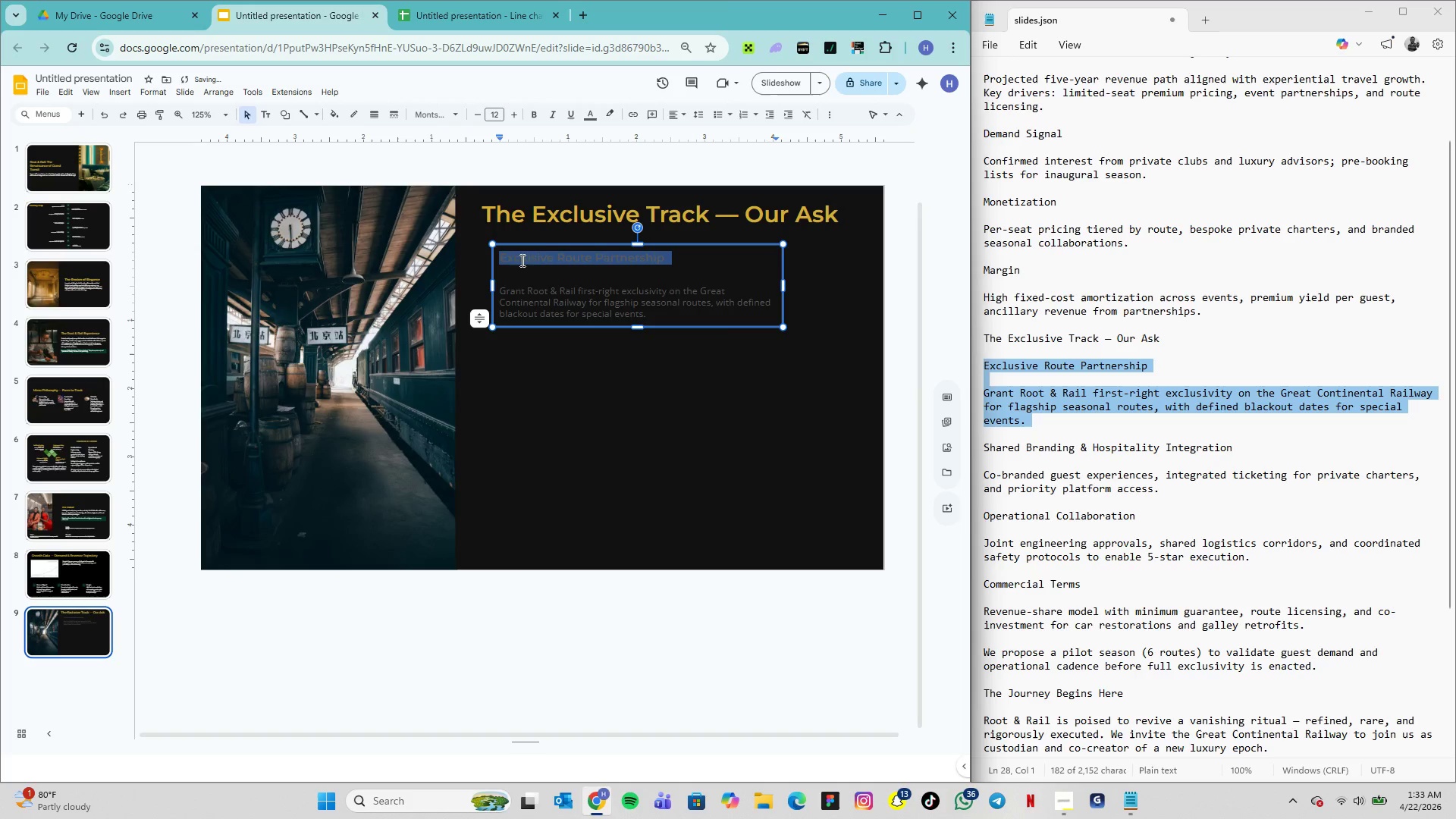 
left_click_drag(start_coordinate=[642, 314], to_coordinate=[495, 255])
 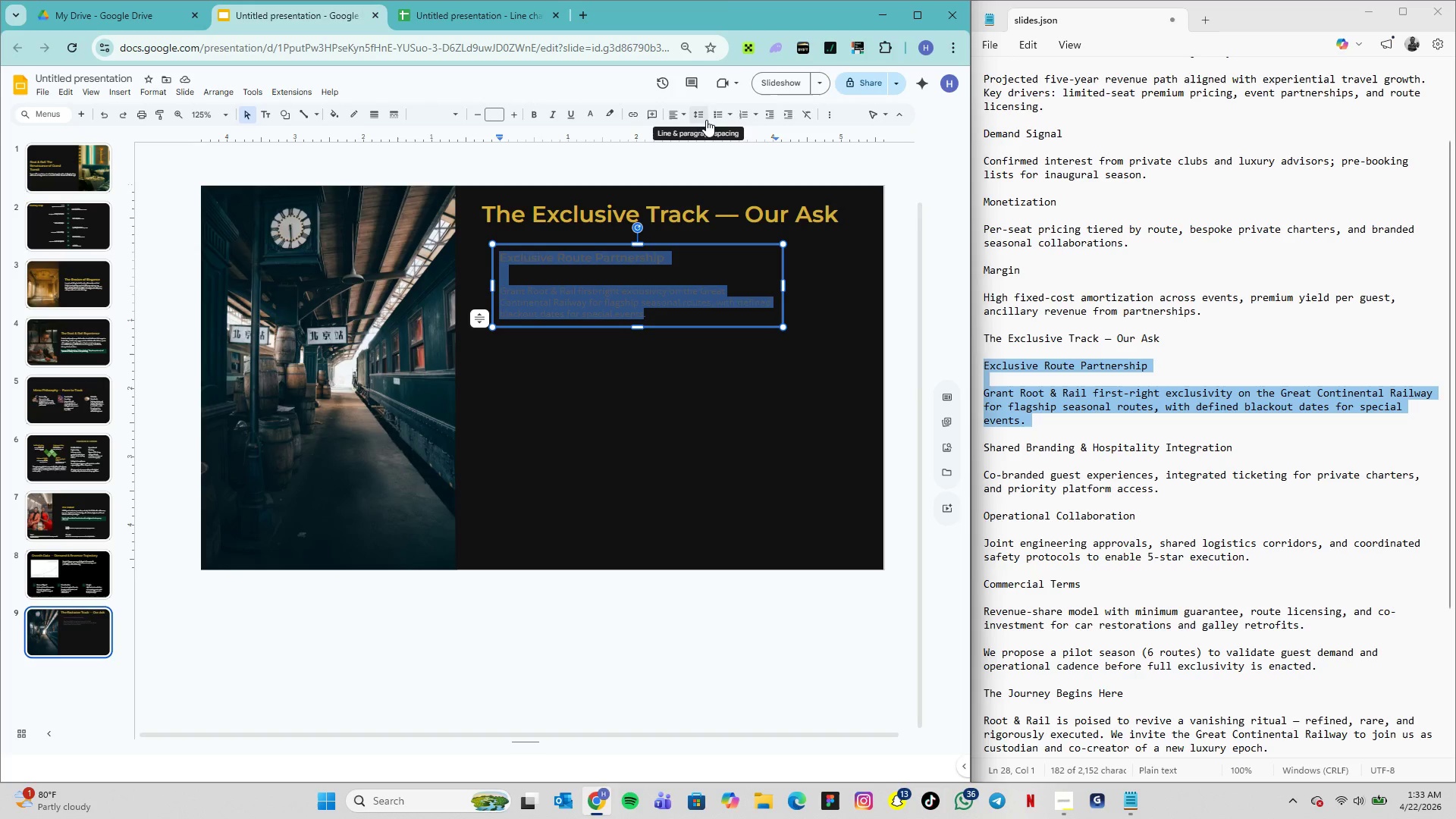 
left_click([701, 118])
 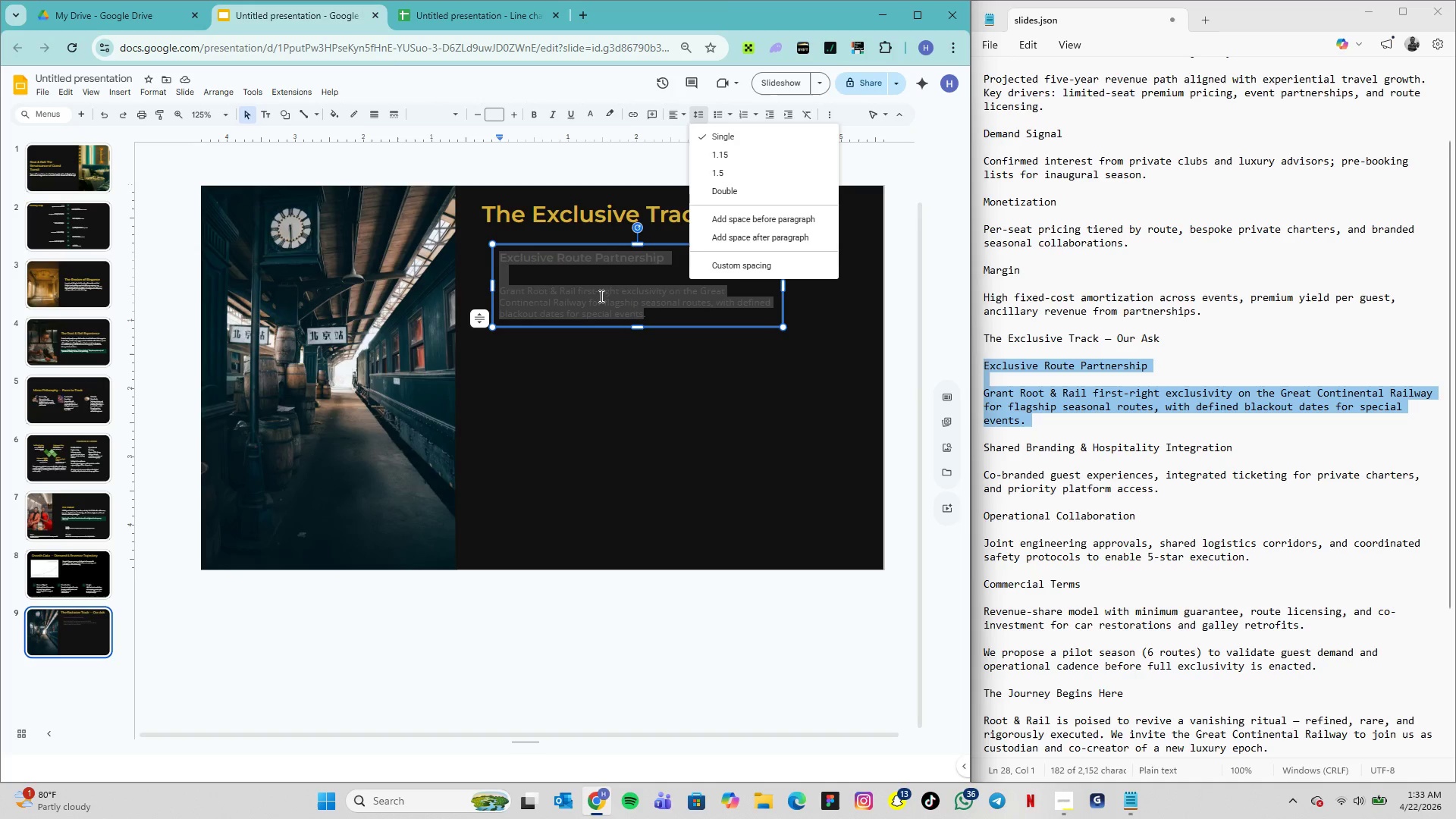 
double_click([534, 277])
 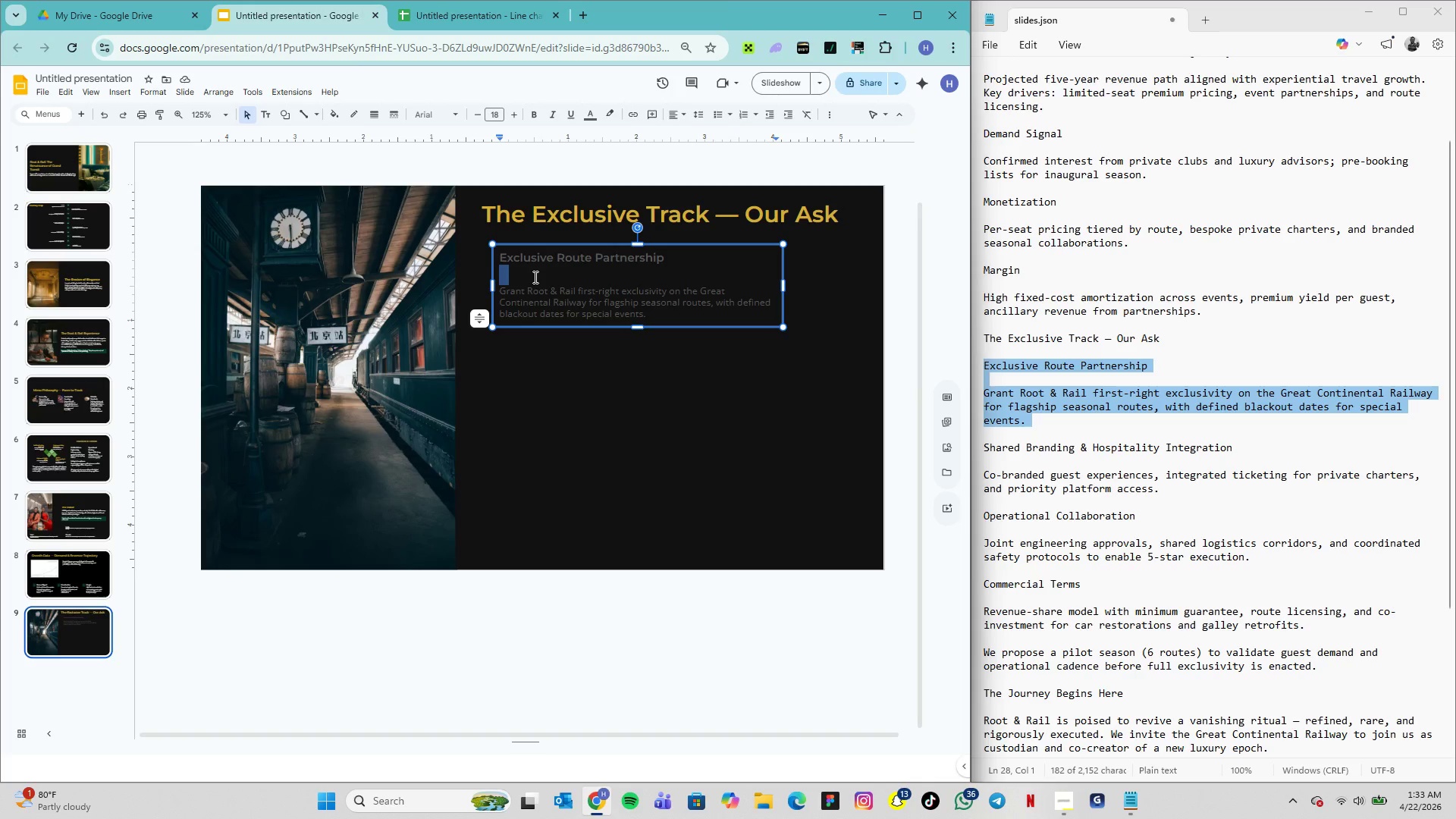 
key(Backspace)
 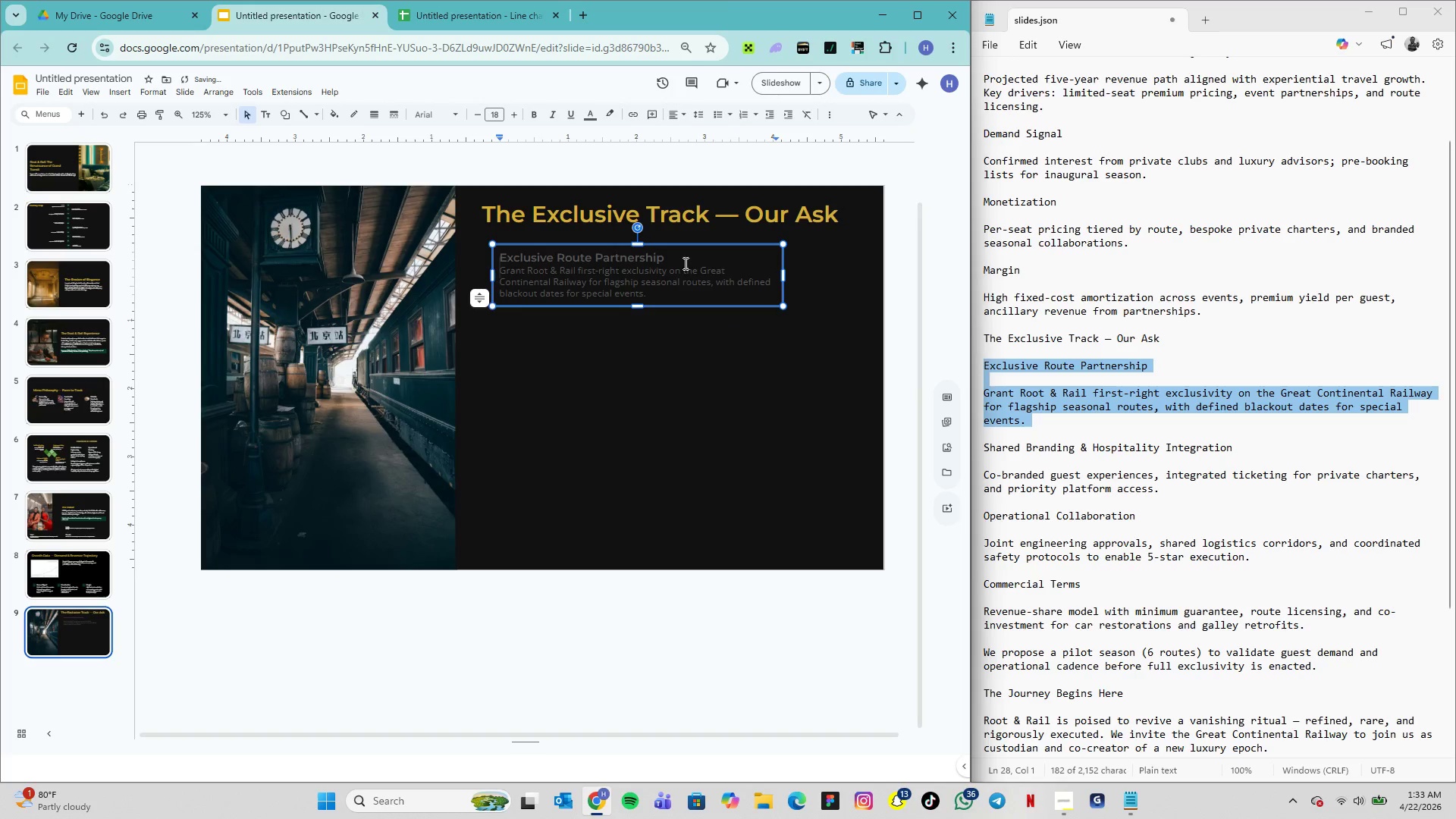 
left_click_drag(start_coordinate=[684, 265], to_coordinate=[502, 253])
 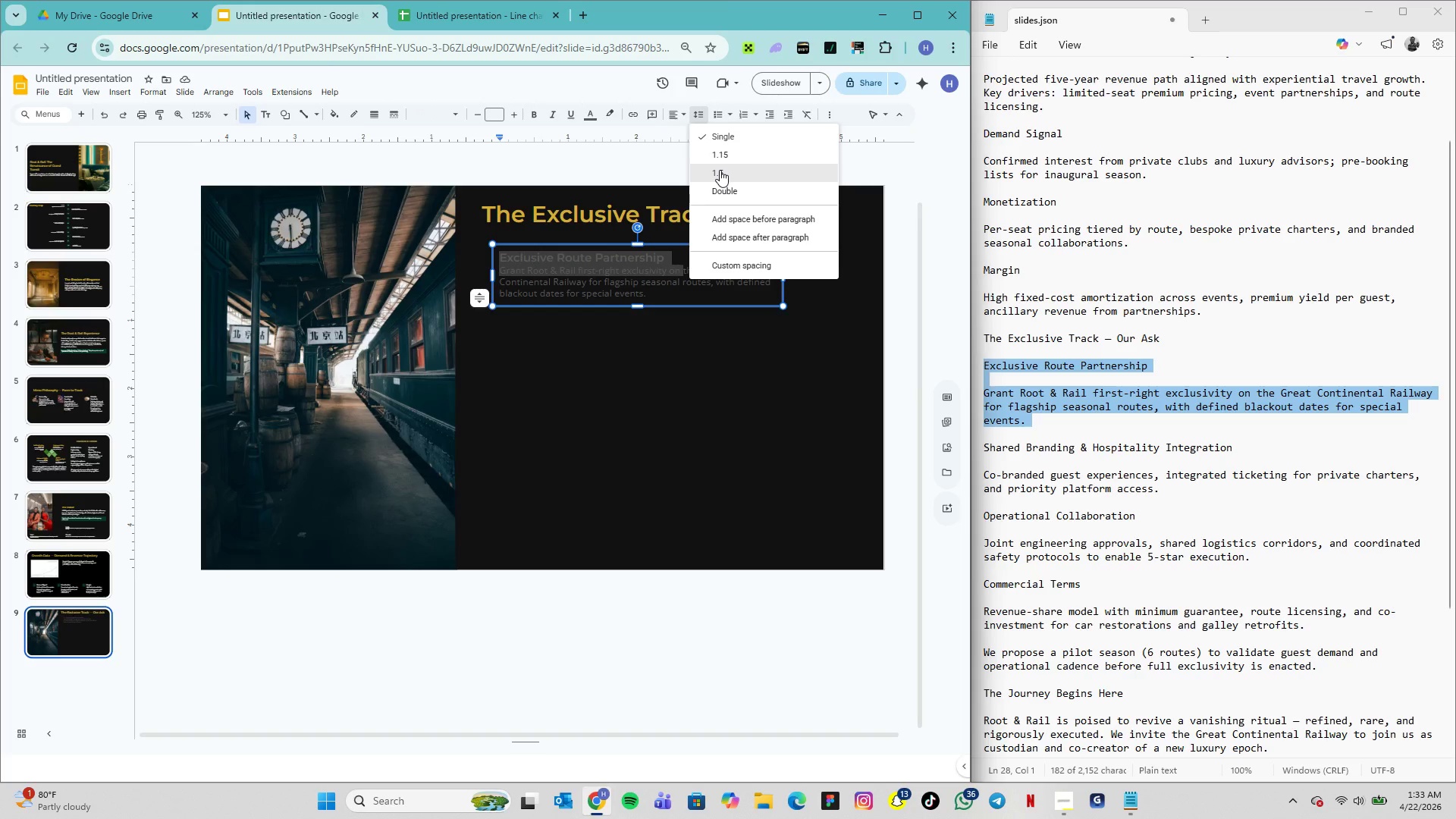 
left_click([720, 170])
 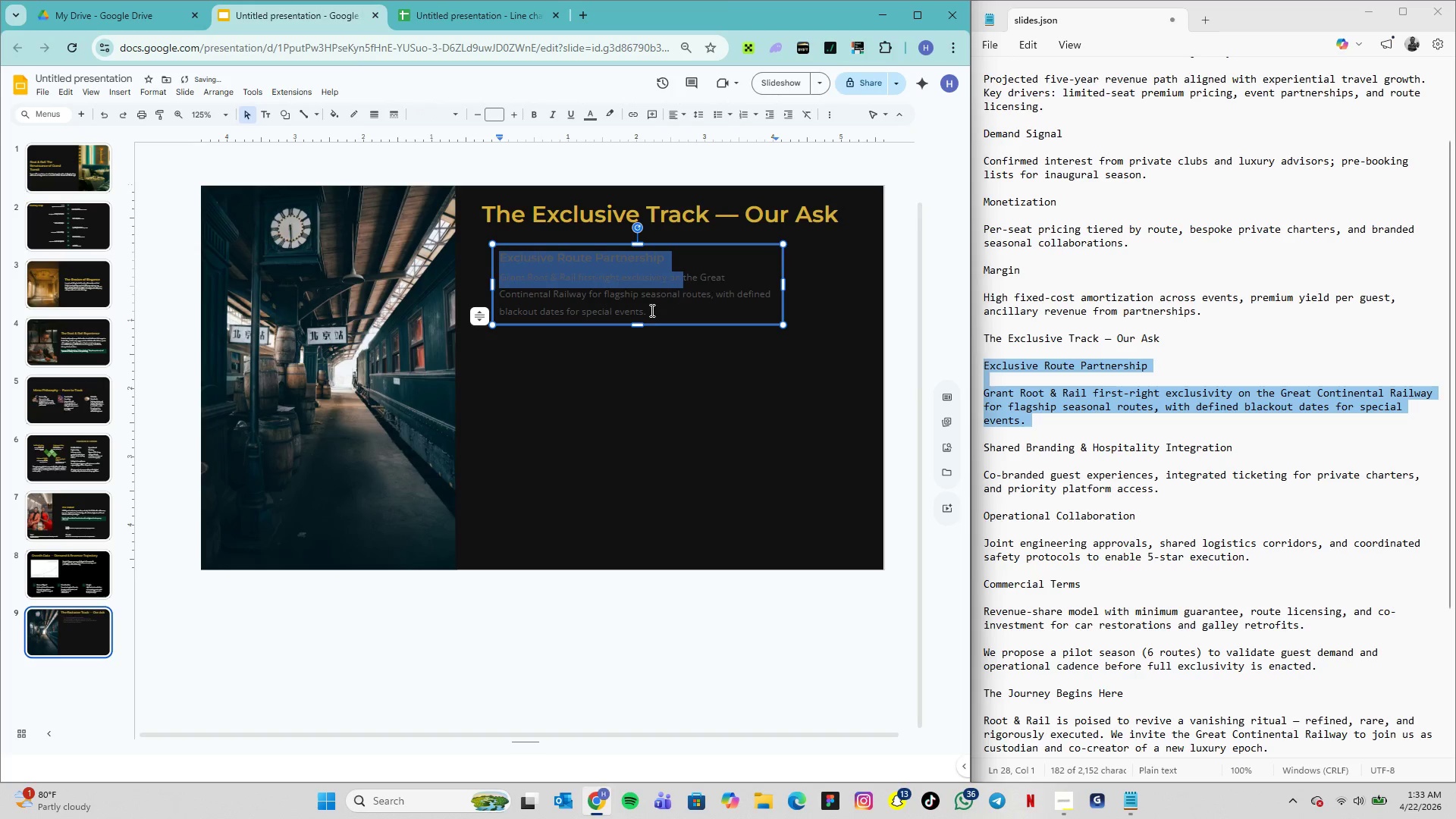 
left_click_drag(start_coordinate=[651, 311], to_coordinate=[497, 277])
 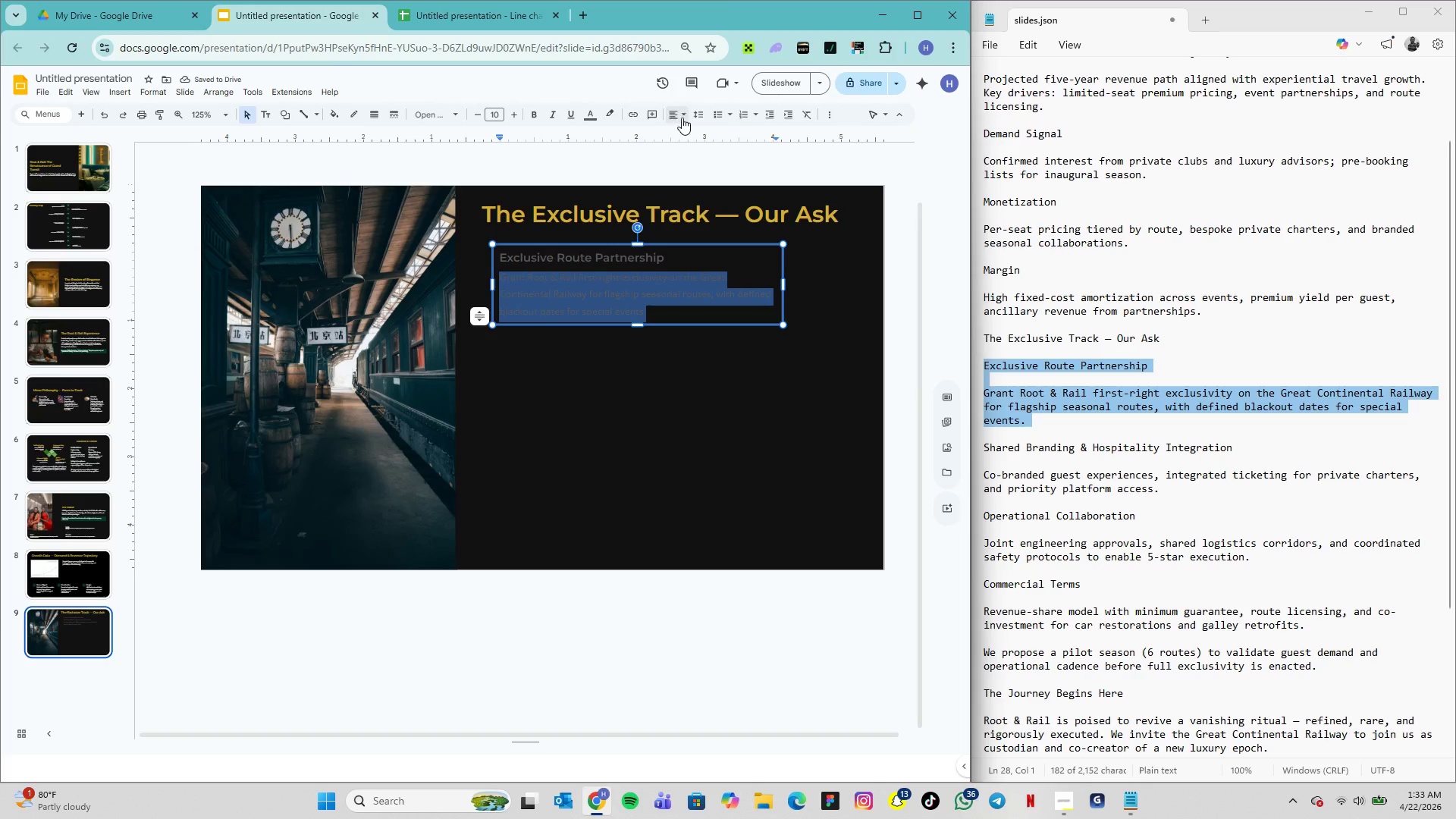 
left_click([694, 116])
 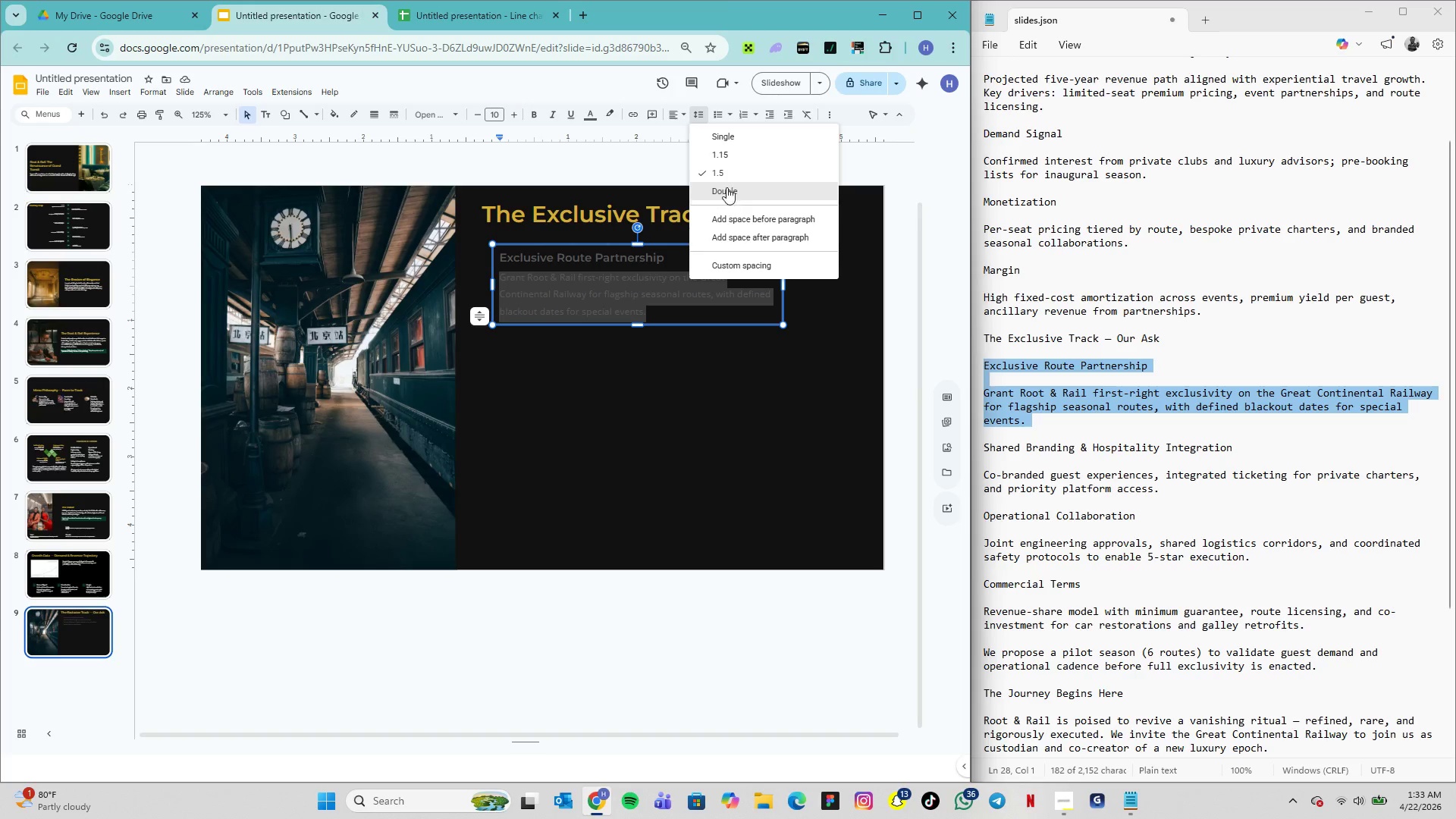 
left_click([716, 158])
 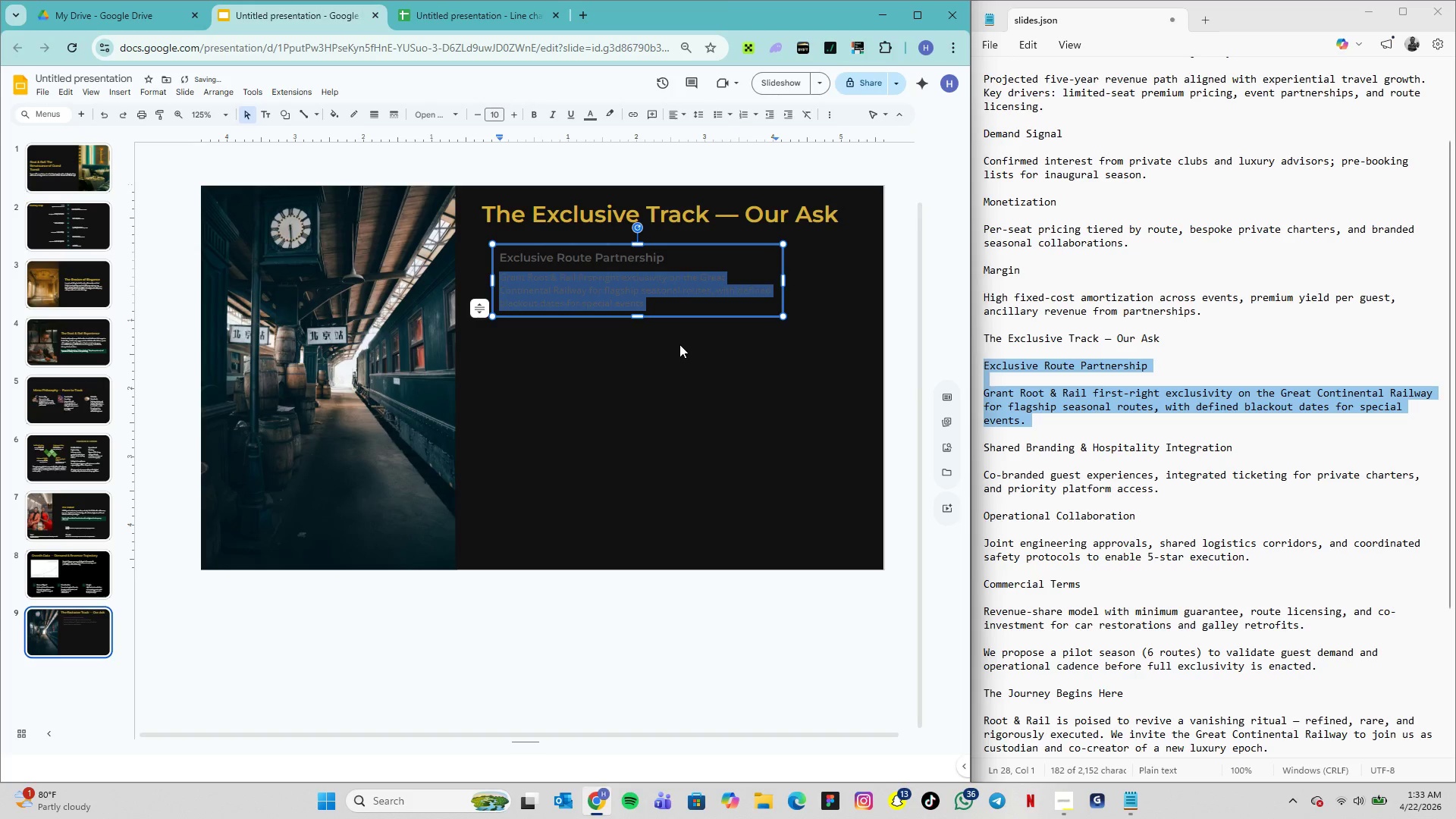 
left_click([682, 340])
 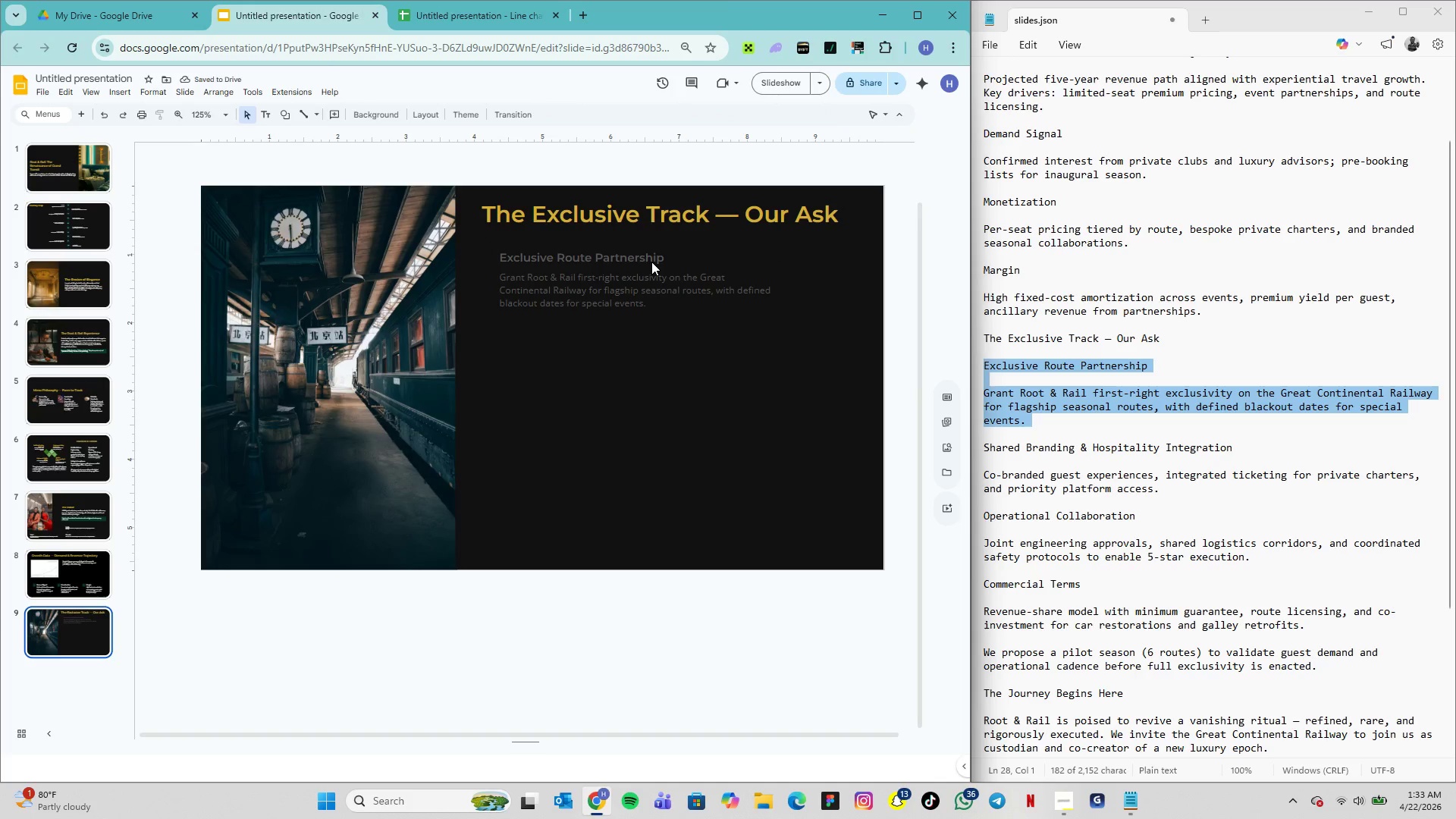 
left_click([651, 262])
 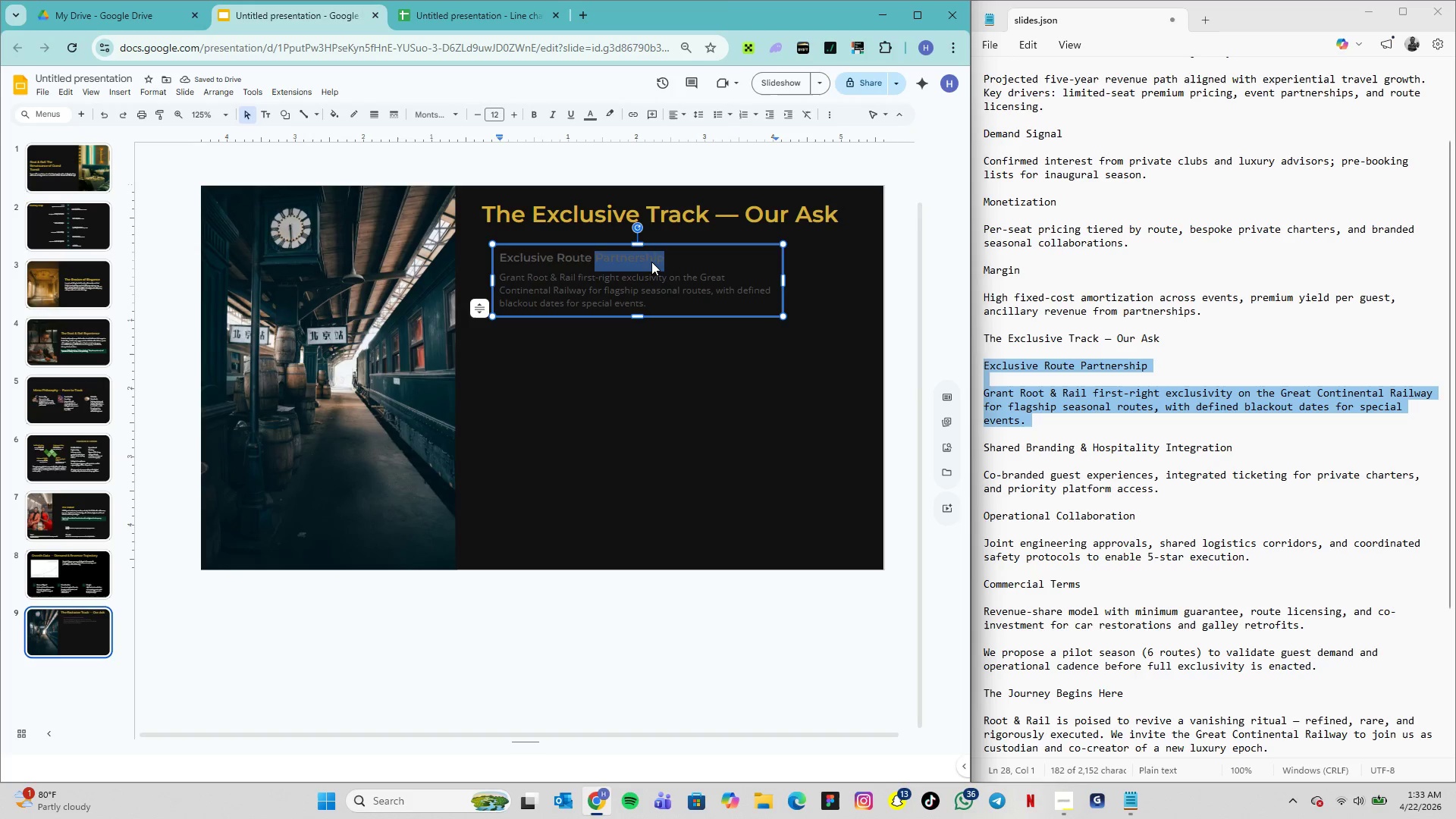 
double_click([651, 262])
 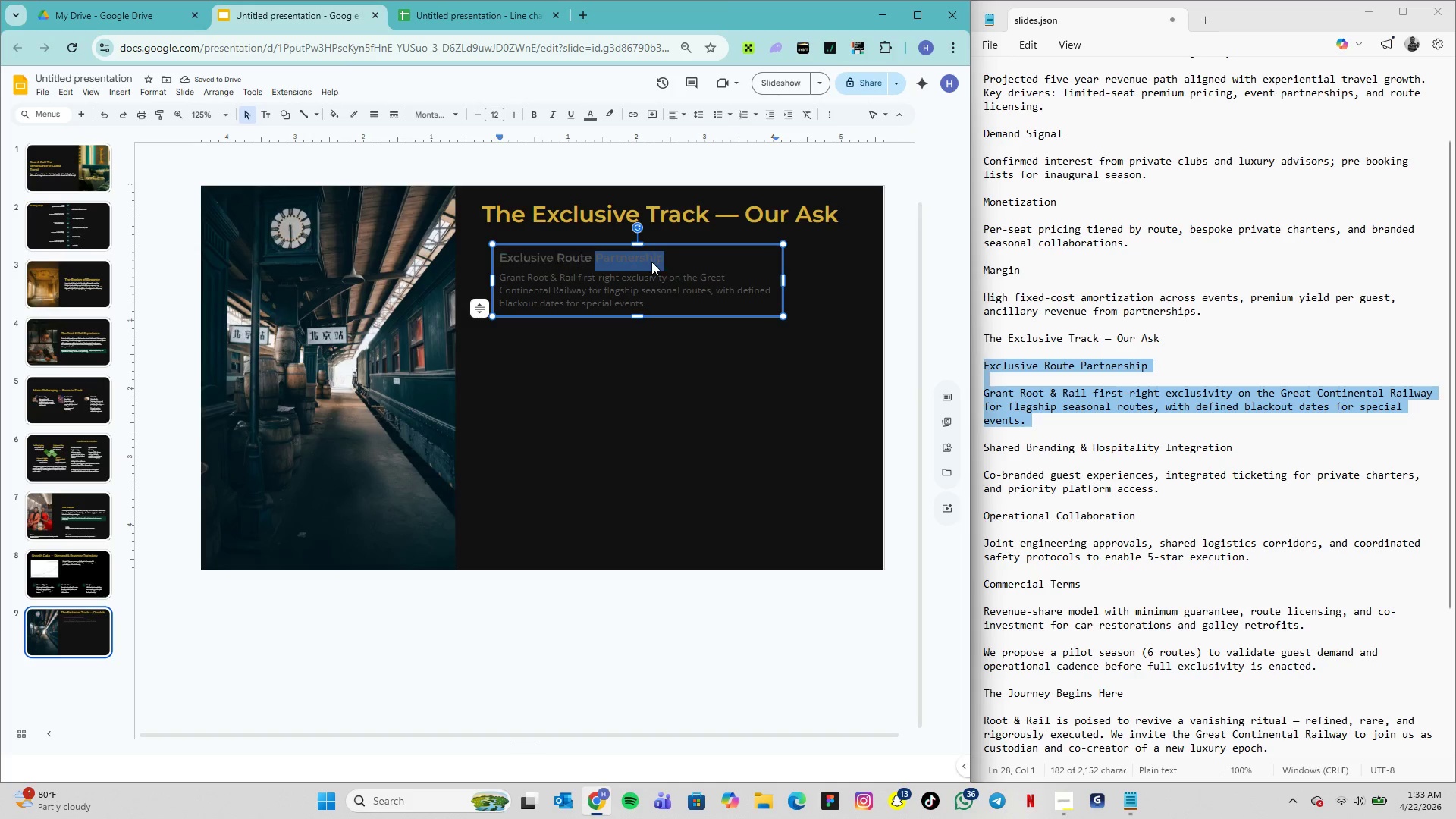 
triple_click([651, 262])
 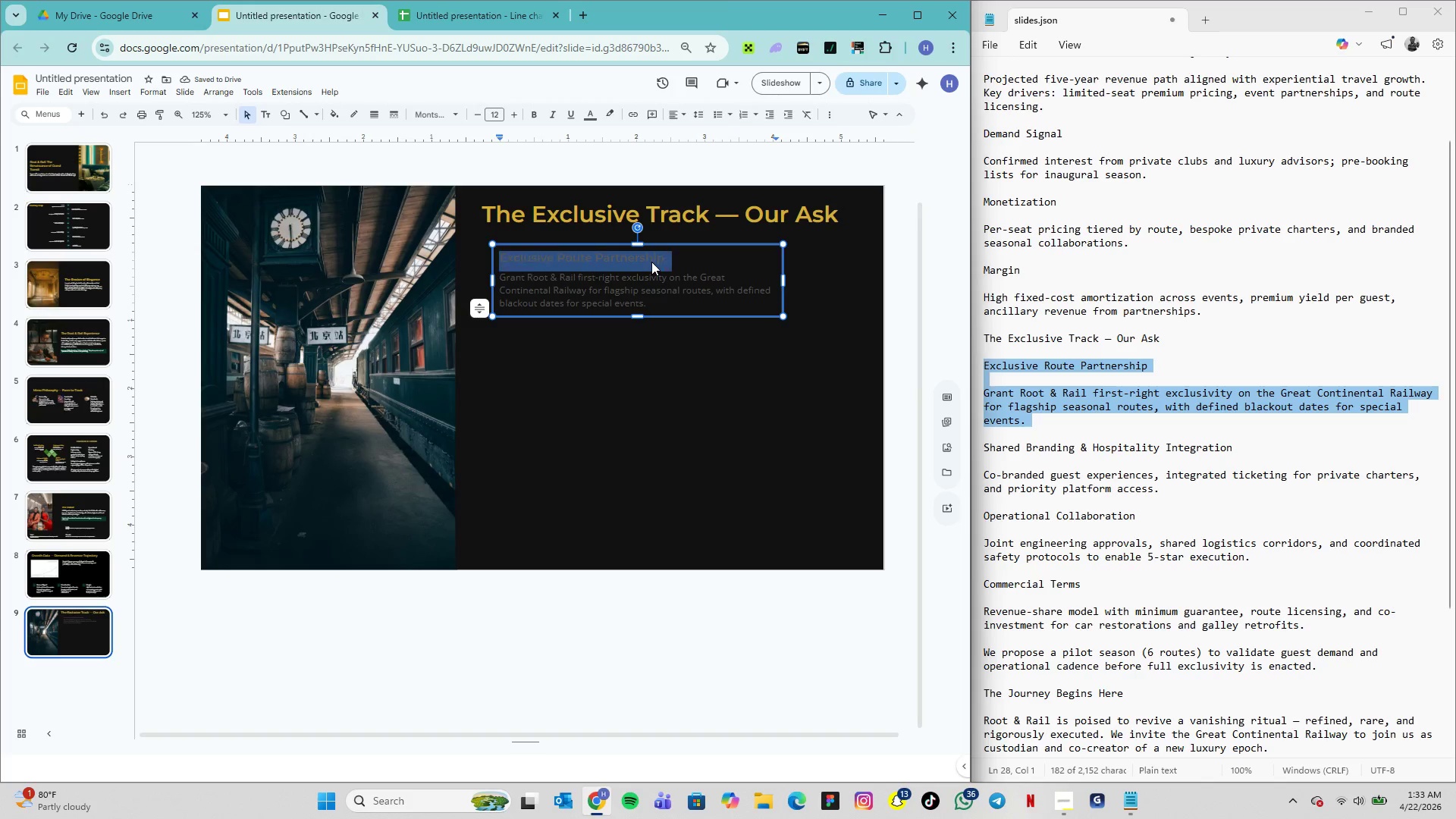 
triple_click([651, 262])
 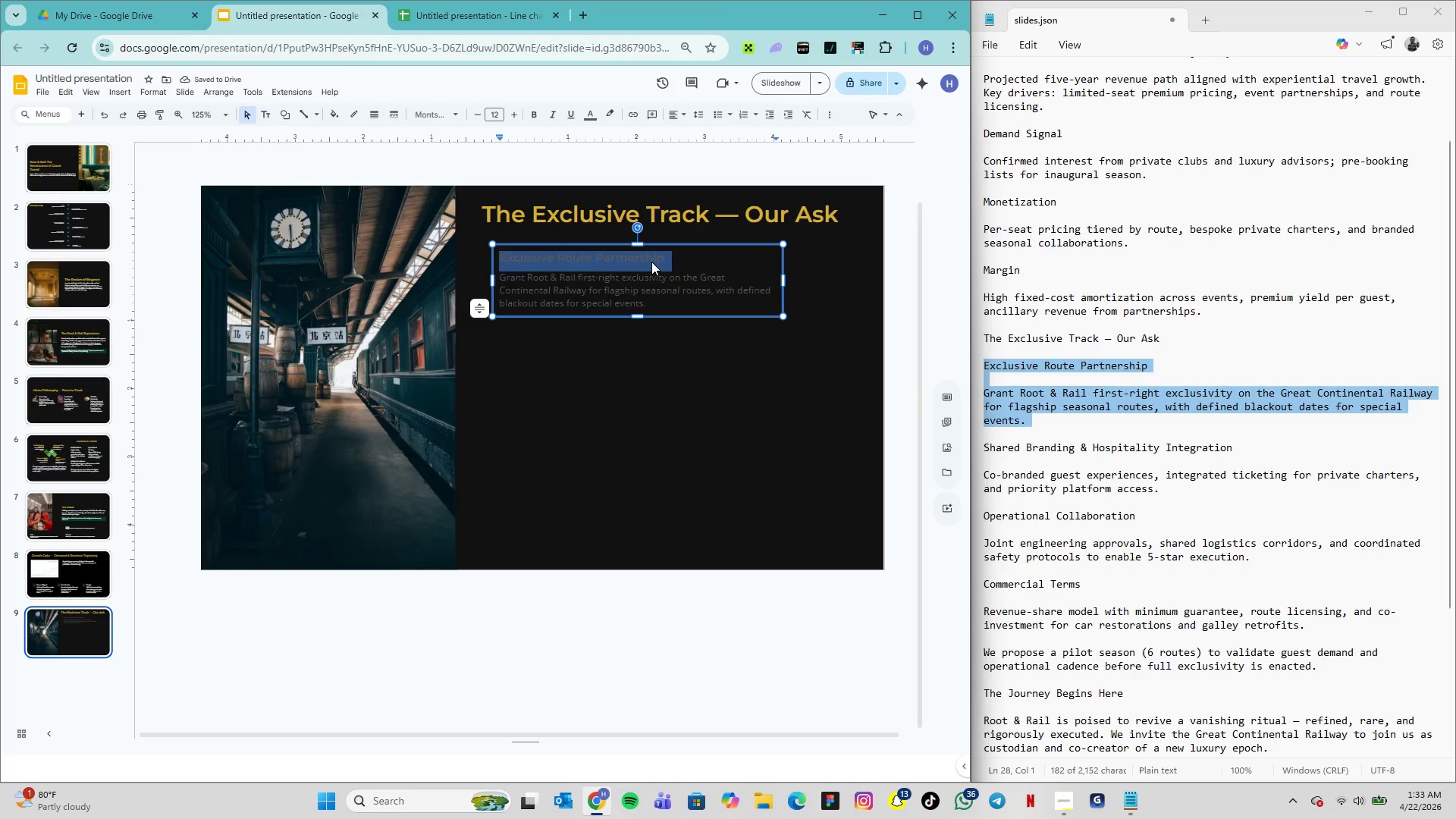 
triple_click([651, 262])
 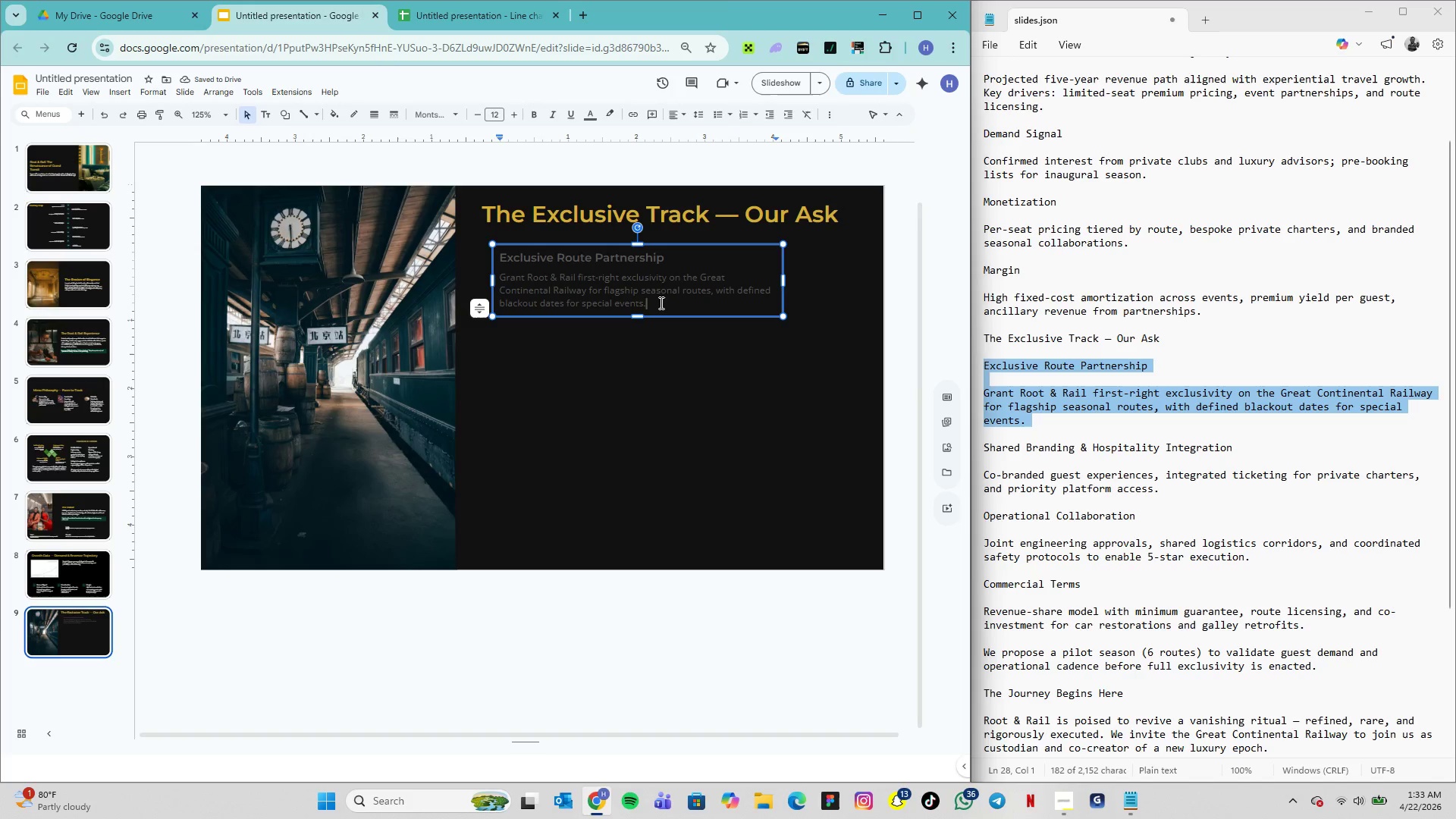 
double_click([659, 303])
 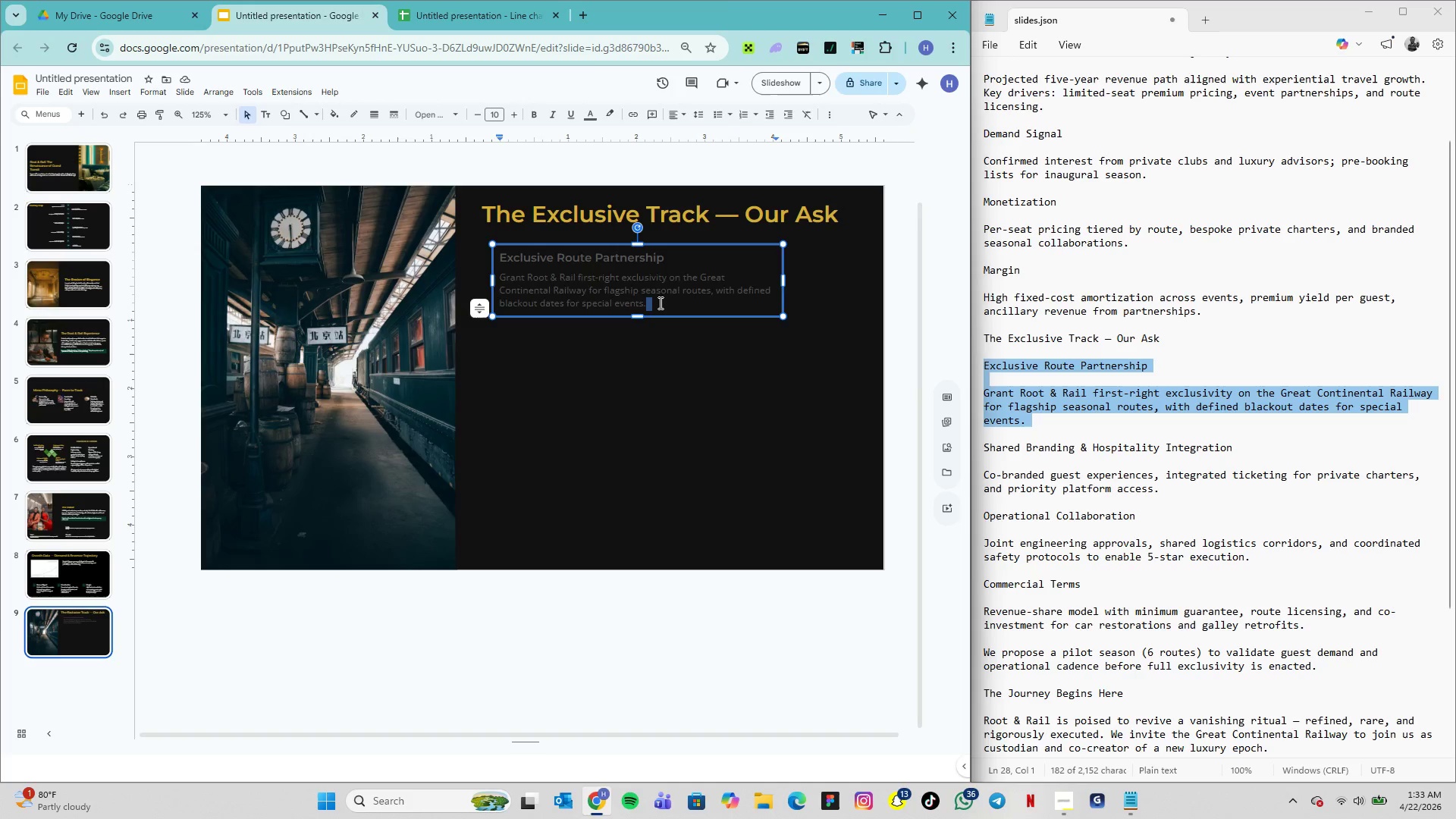 
triple_click([659, 303])
 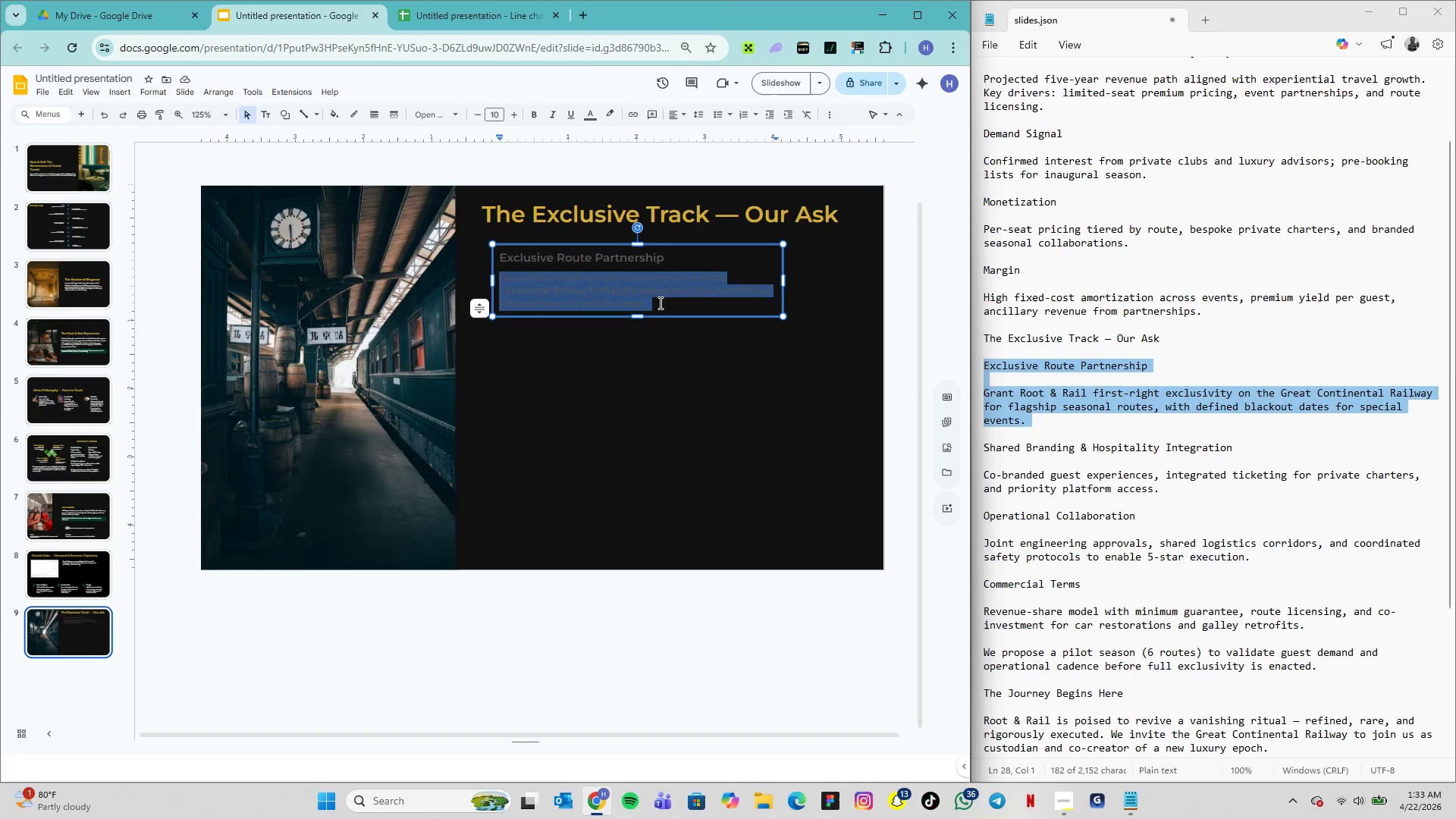 
triple_click([659, 303])
 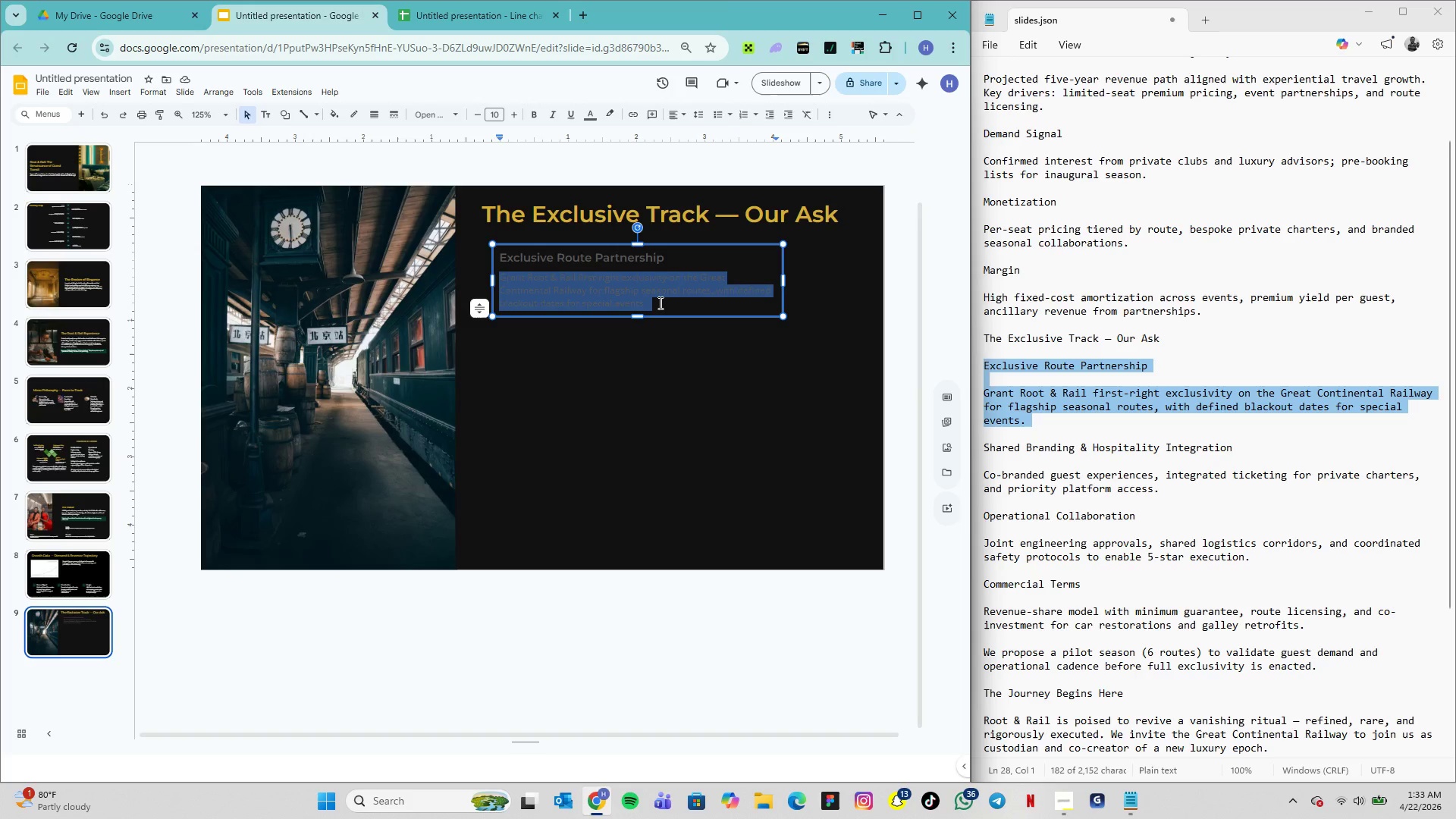 
triple_click([659, 303])
 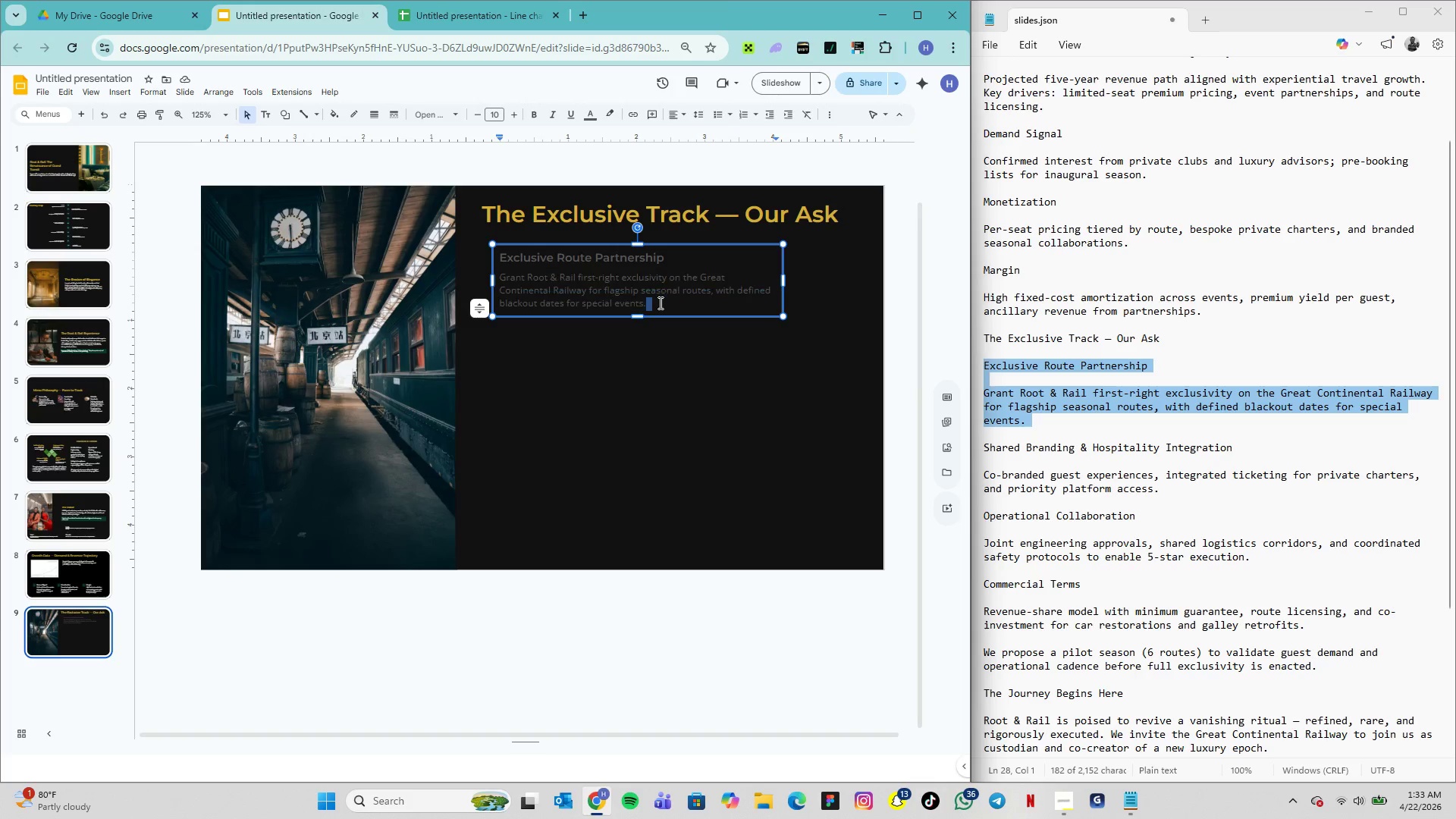 
triple_click([659, 303])
 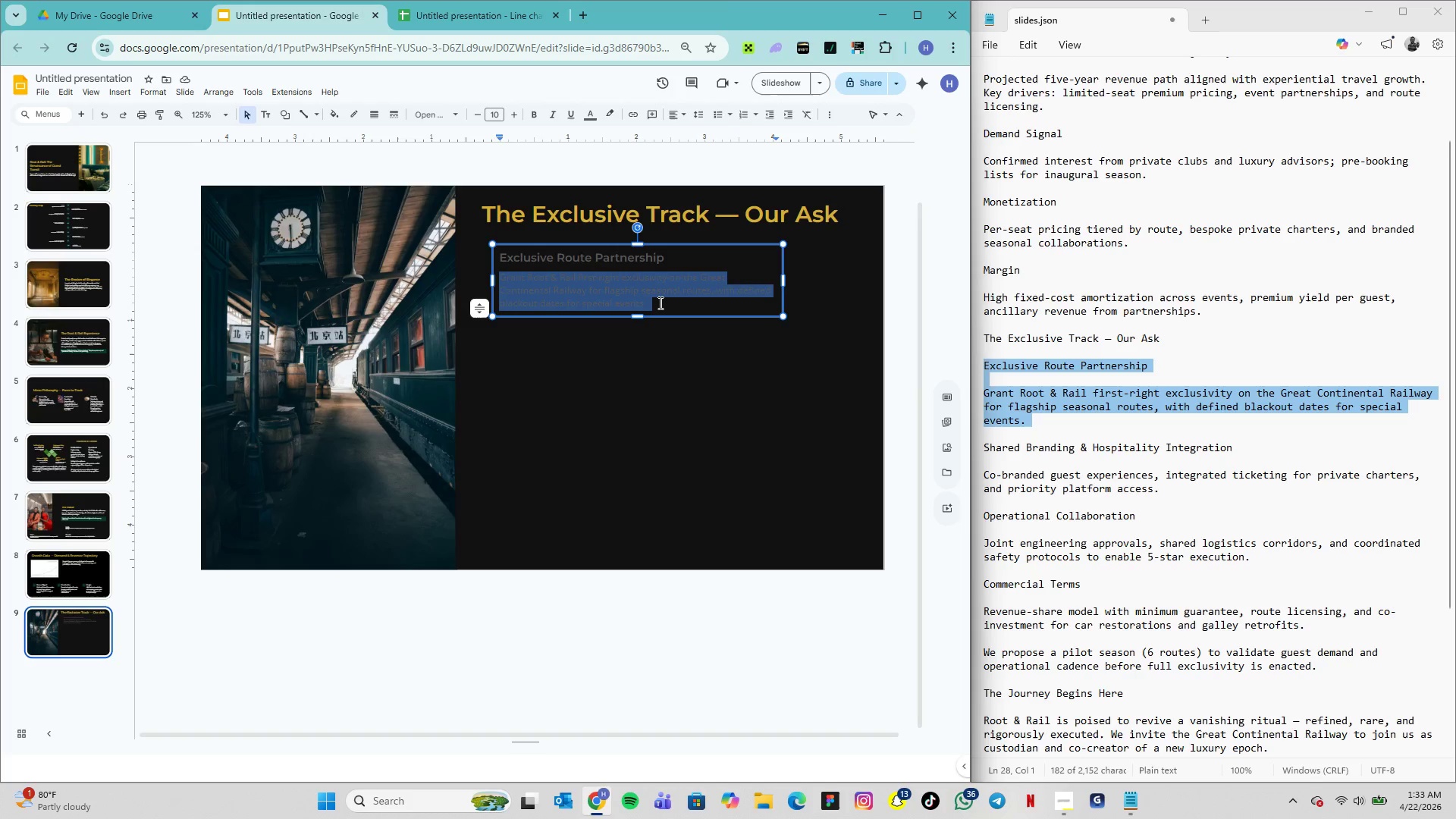 
triple_click([659, 303])
 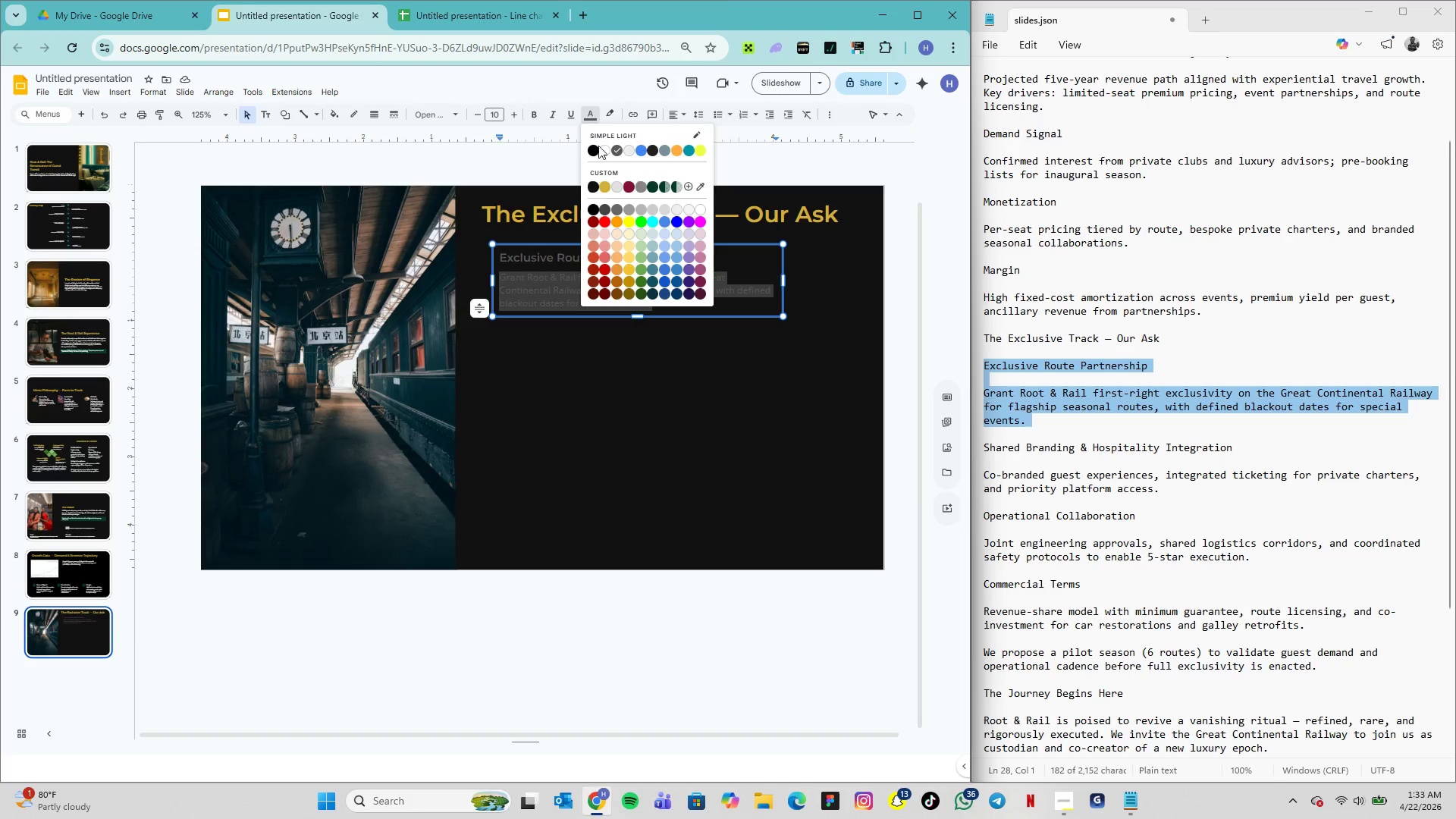 
left_click([616, 184])
 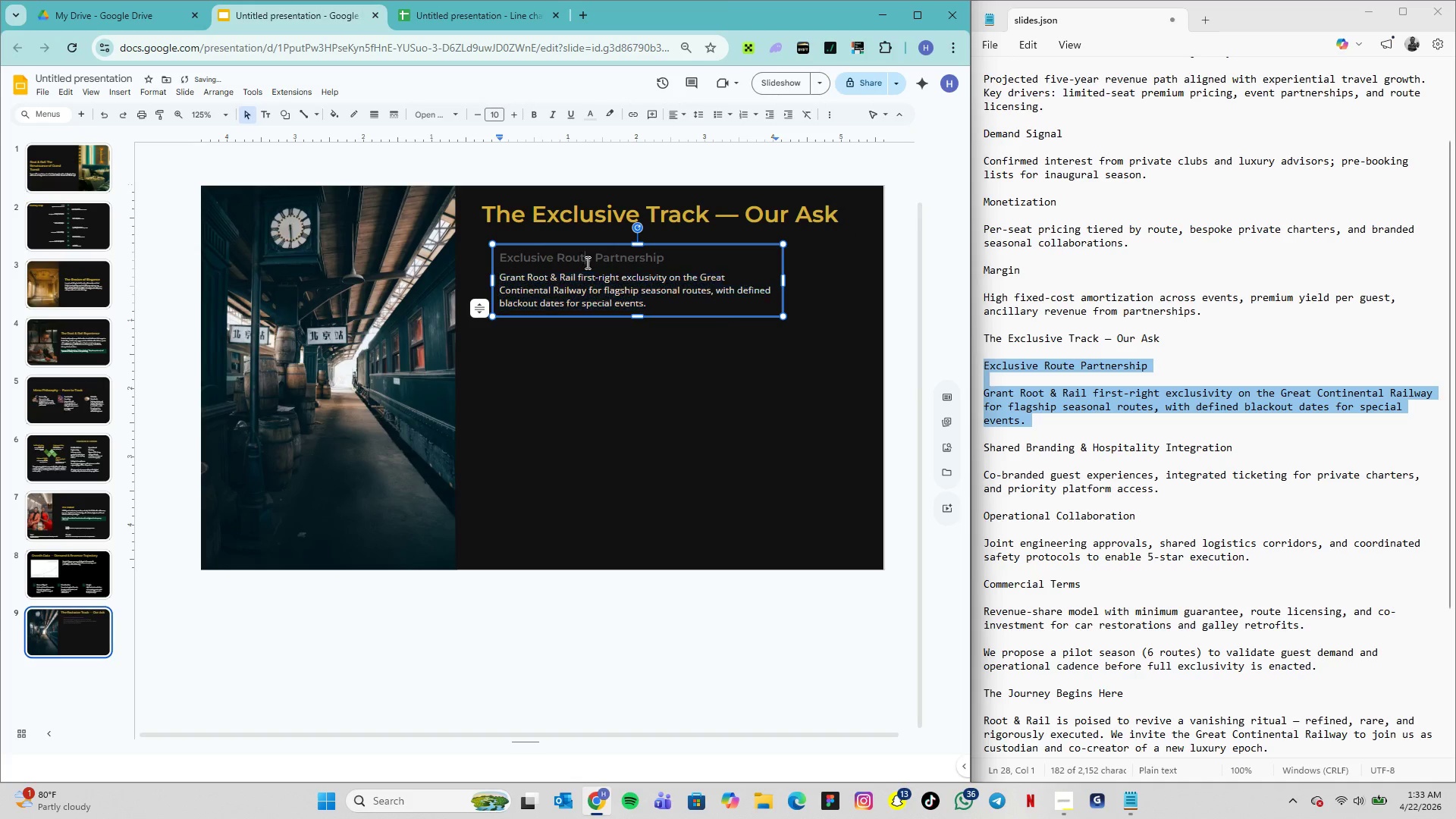 
double_click([586, 262])
 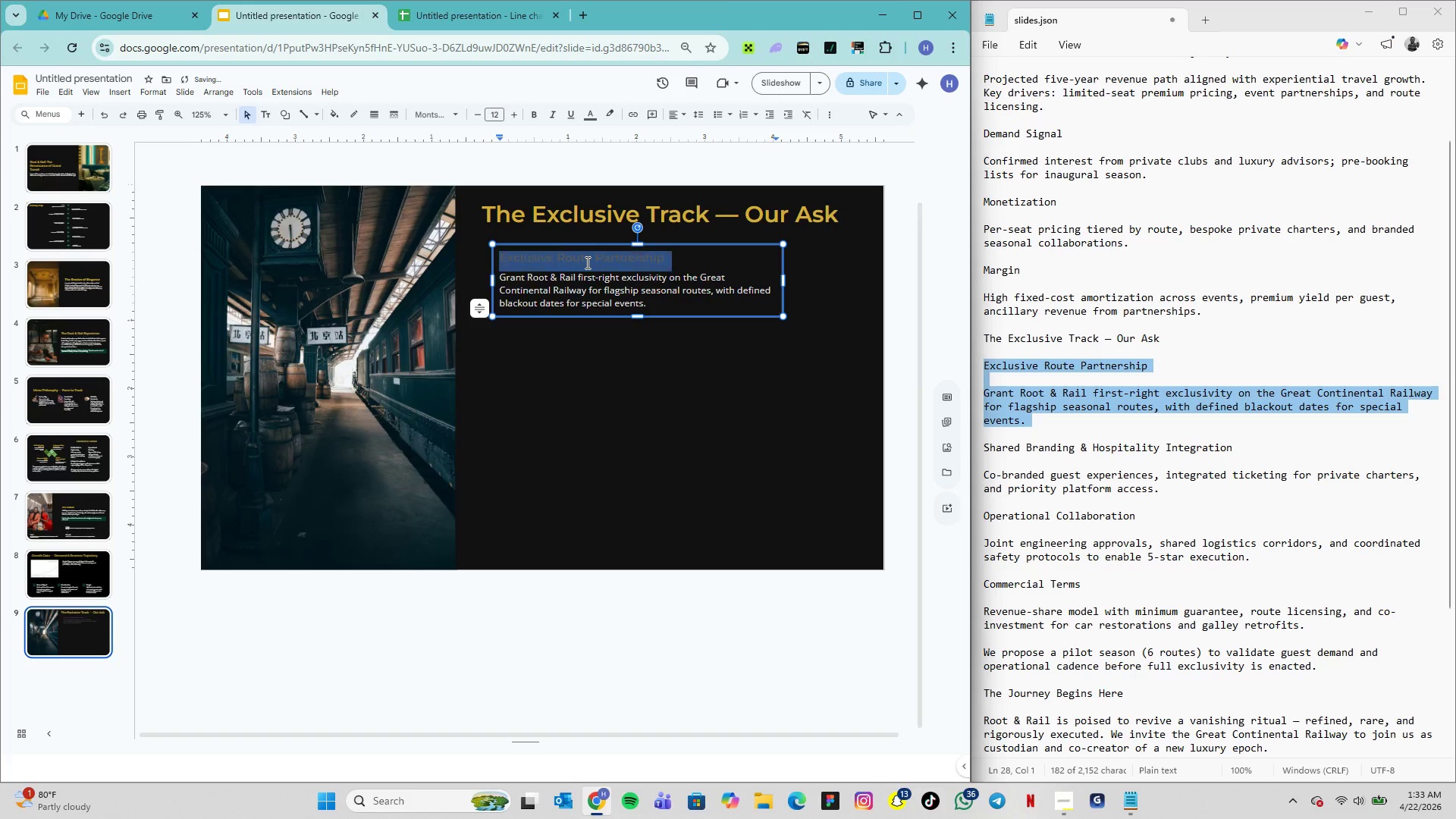 
triple_click([586, 262])
 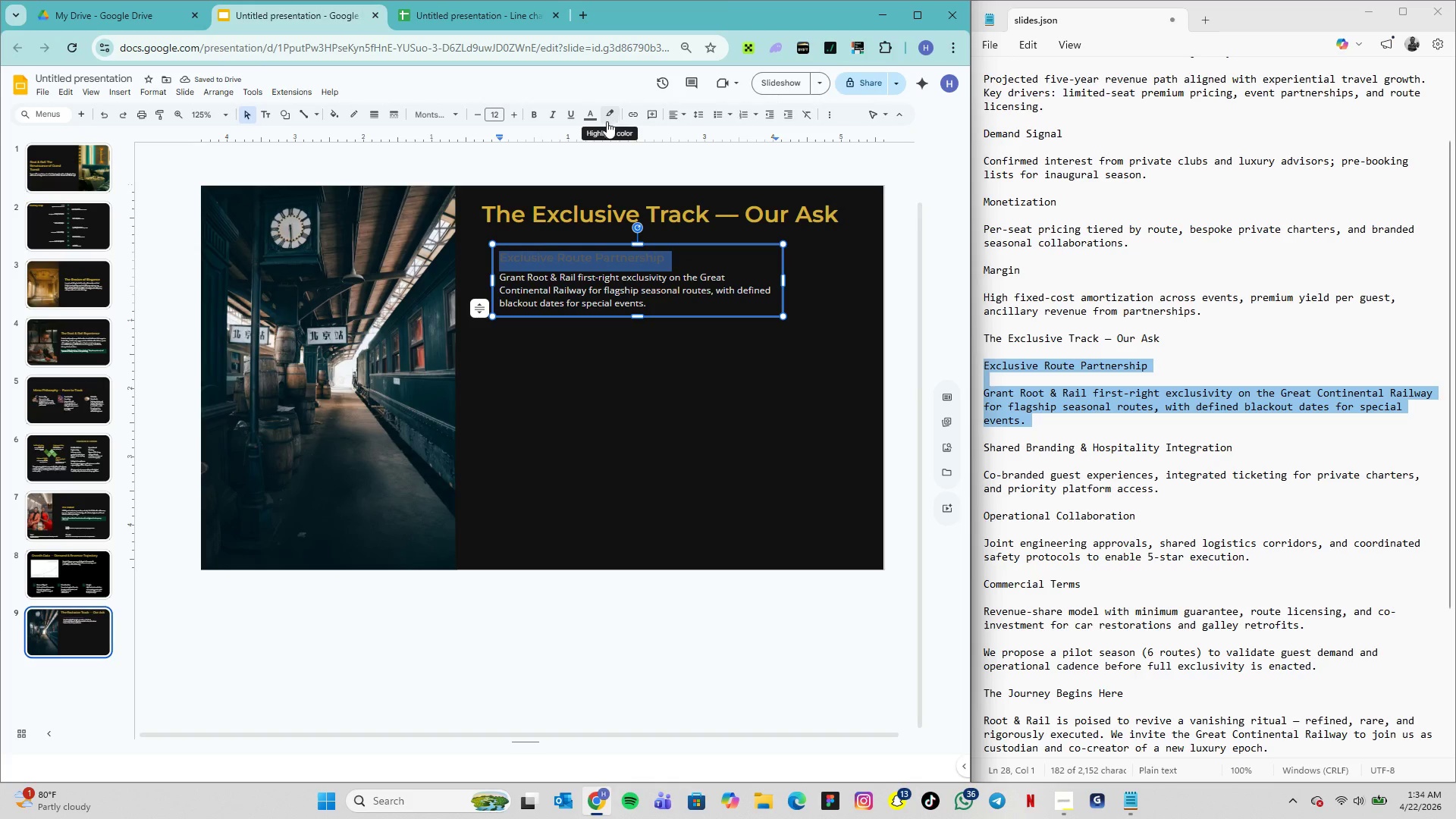 
left_click([588, 118])
 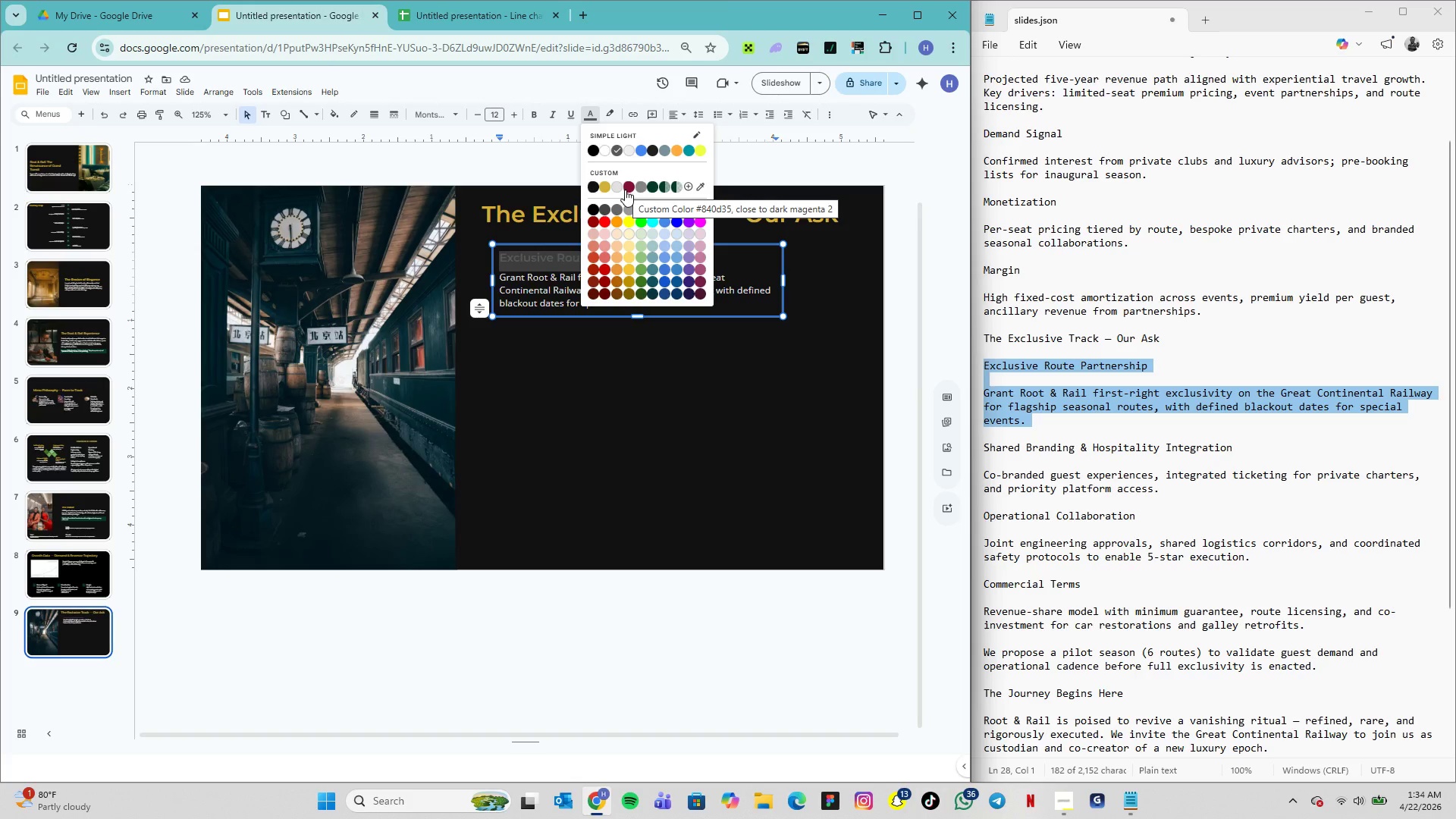 
left_click([617, 189])
 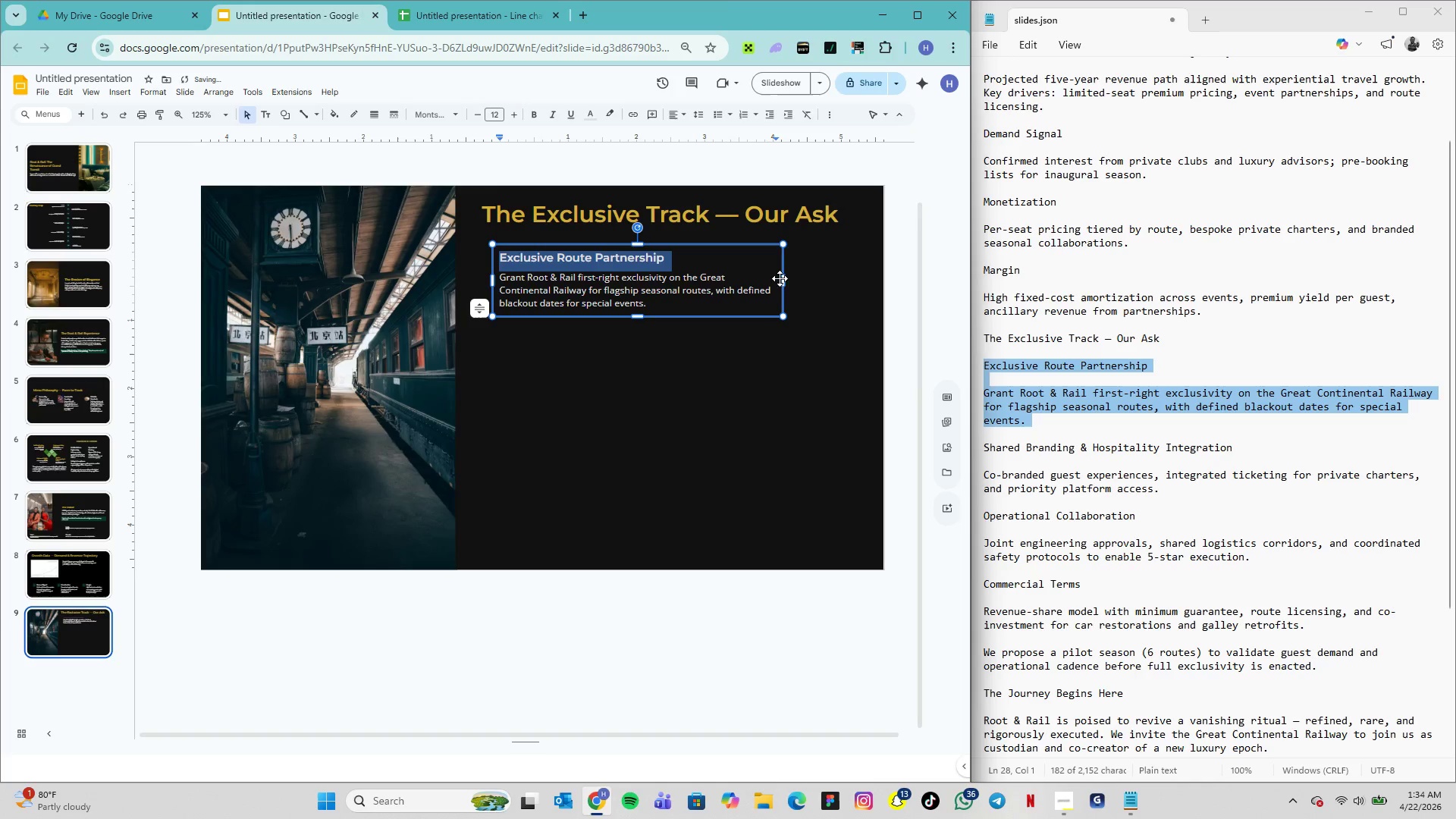 
left_click_drag(start_coordinate=[785, 280], to_coordinate=[598, 273])
 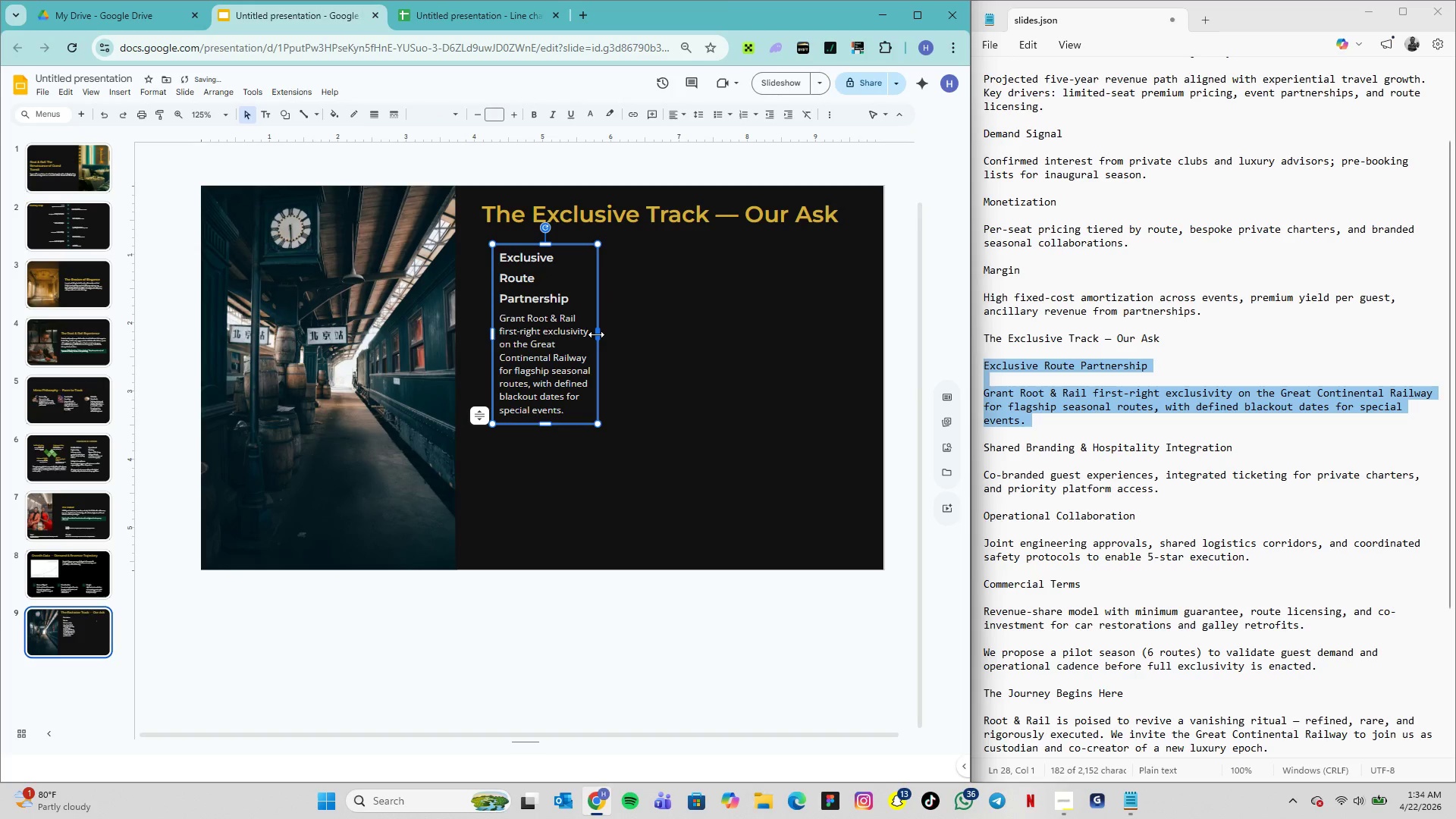 
left_click_drag(start_coordinate=[597, 334], to_coordinate=[613, 337])
 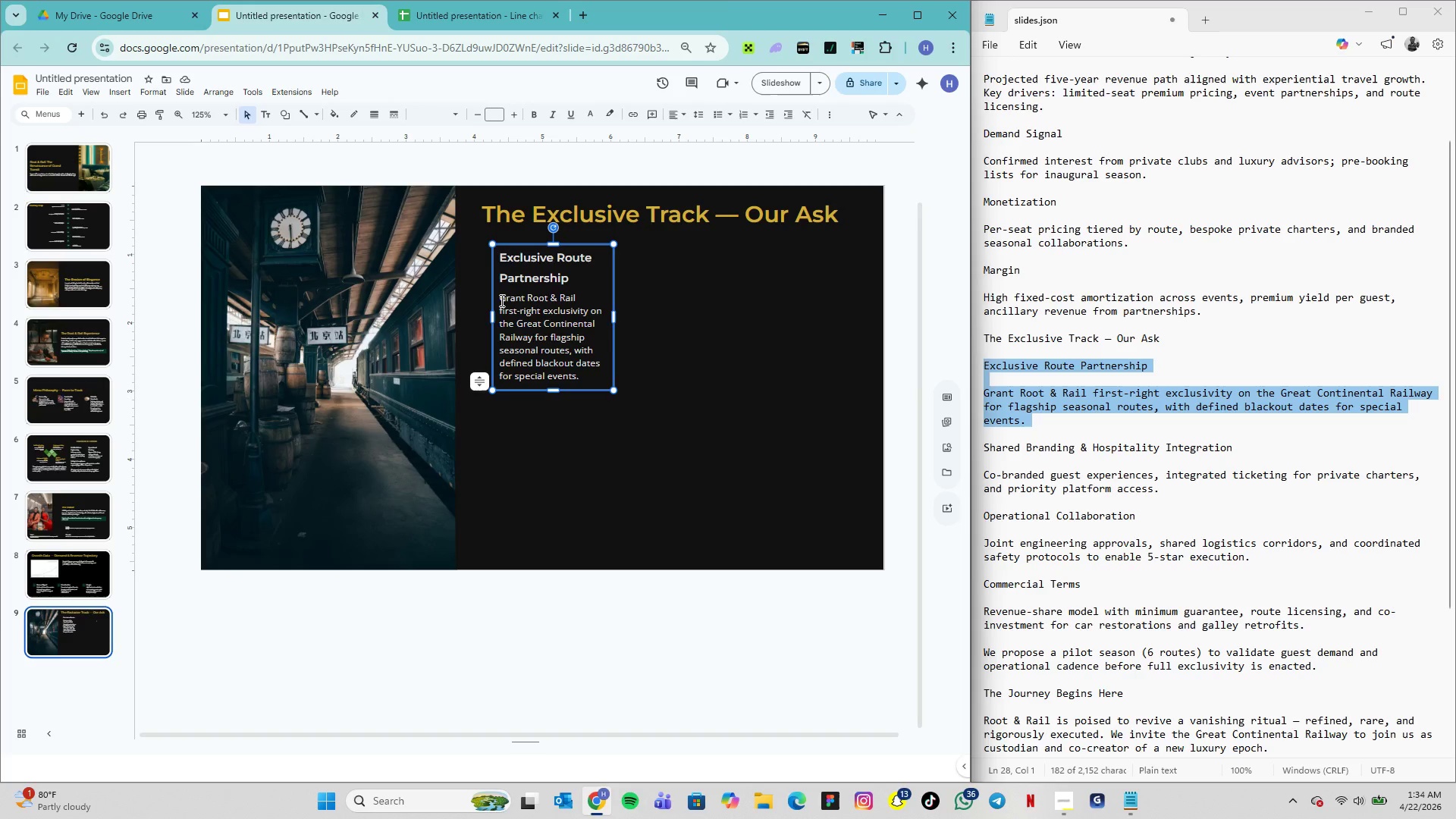 
wait(15.98)
 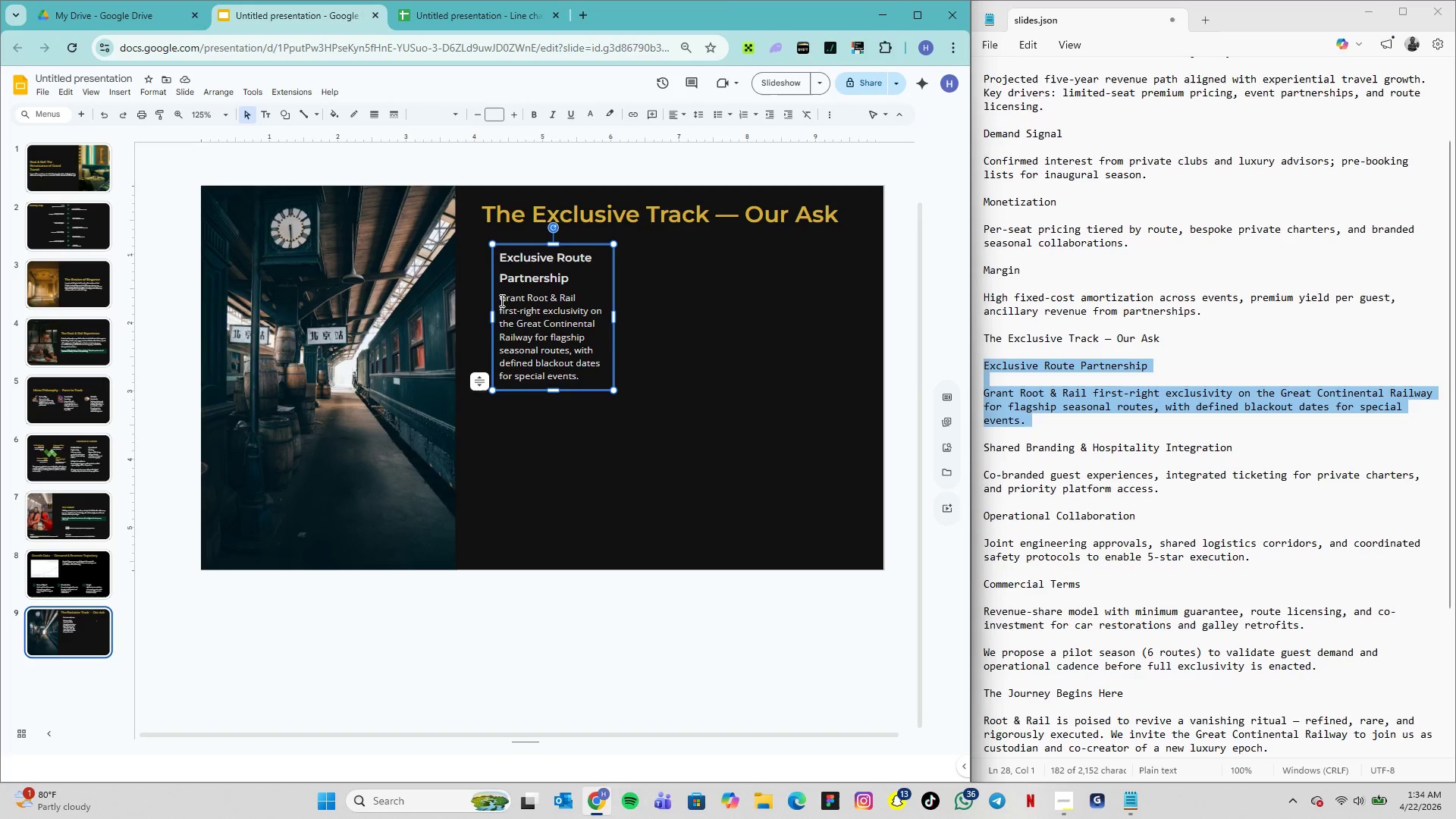 
left_click_drag(start_coordinate=[512, 249], to_coordinate=[495, 249])
 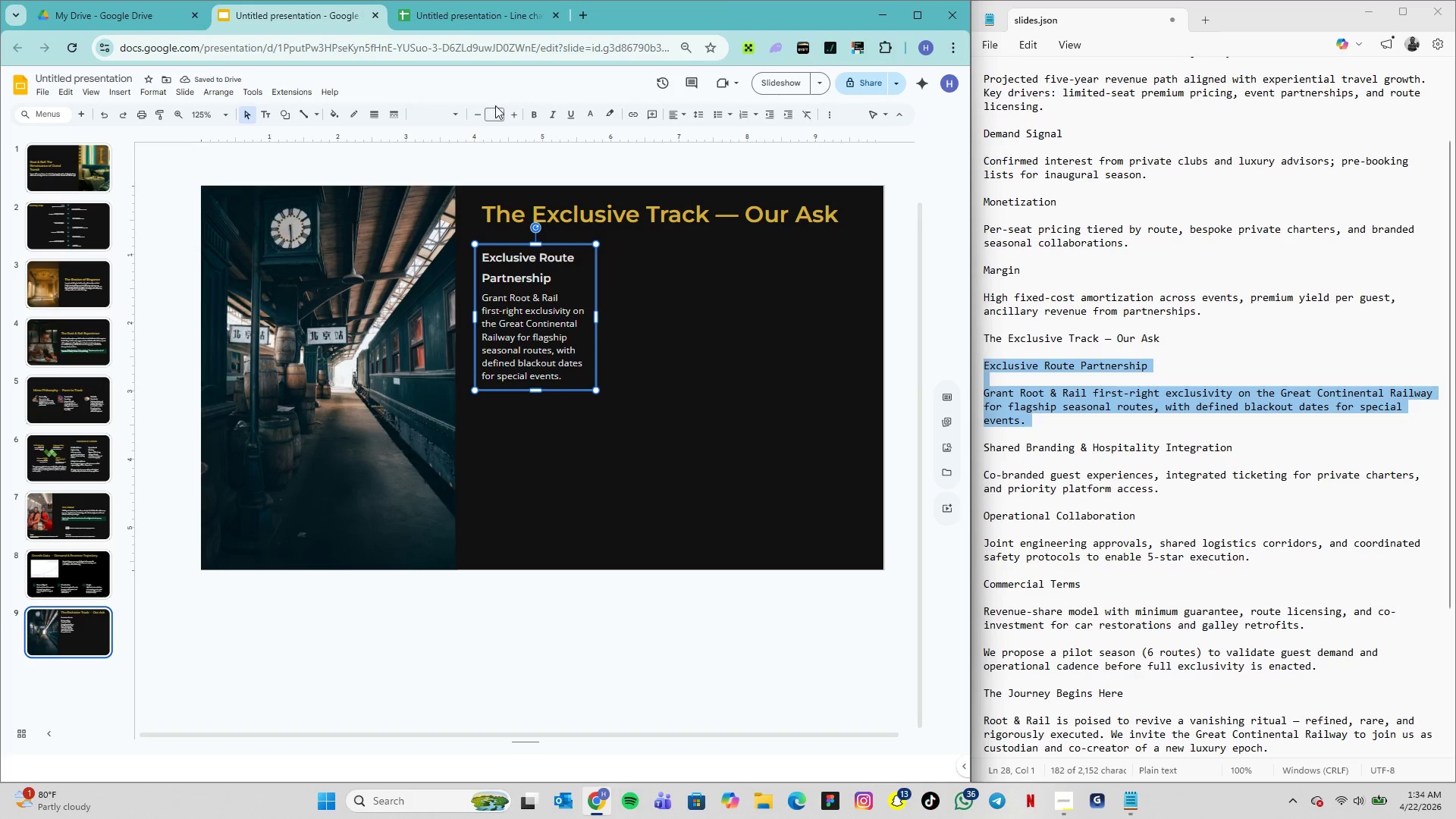 
wait(9.54)
 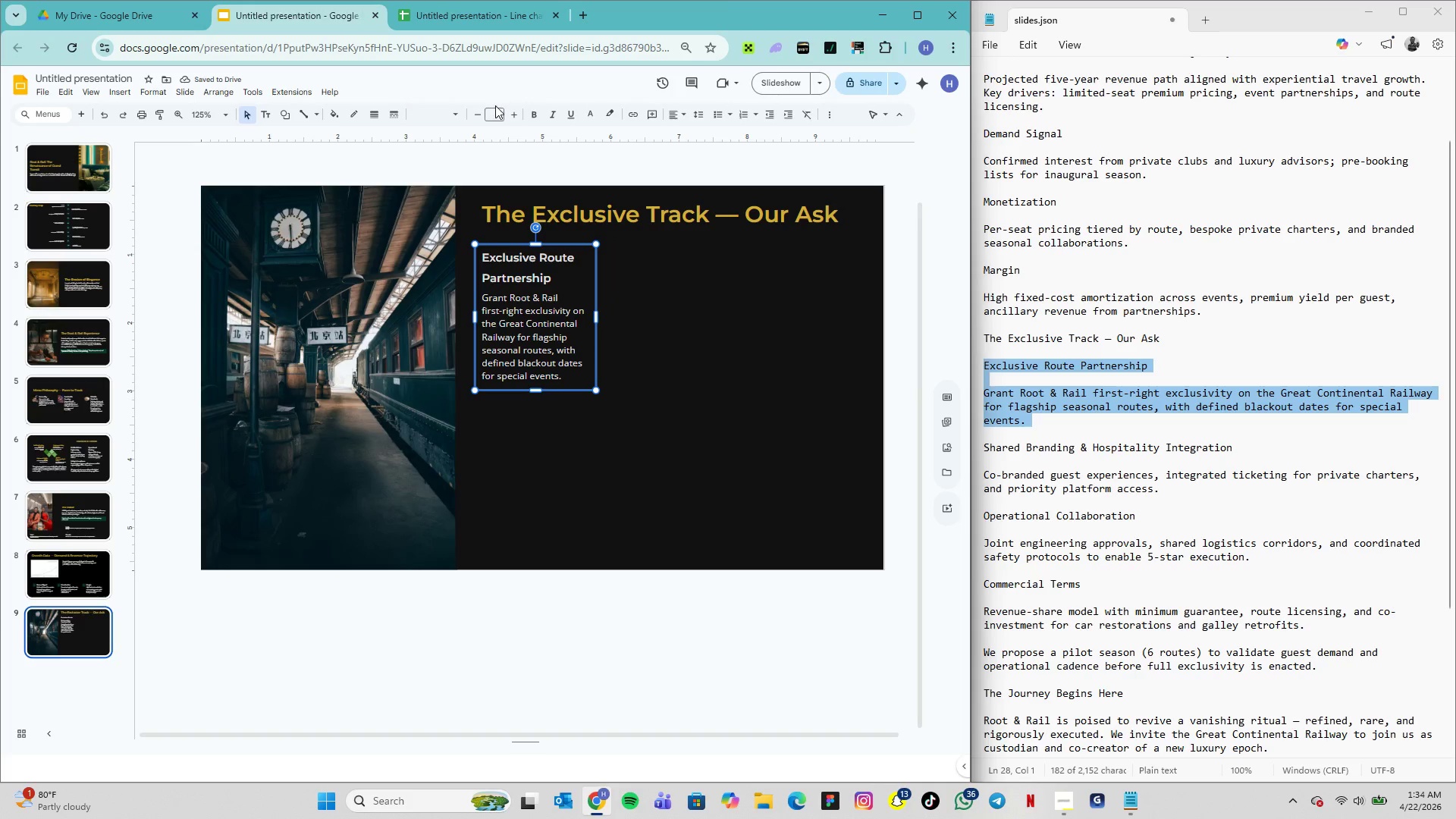 
mouse_move([392, 140])
 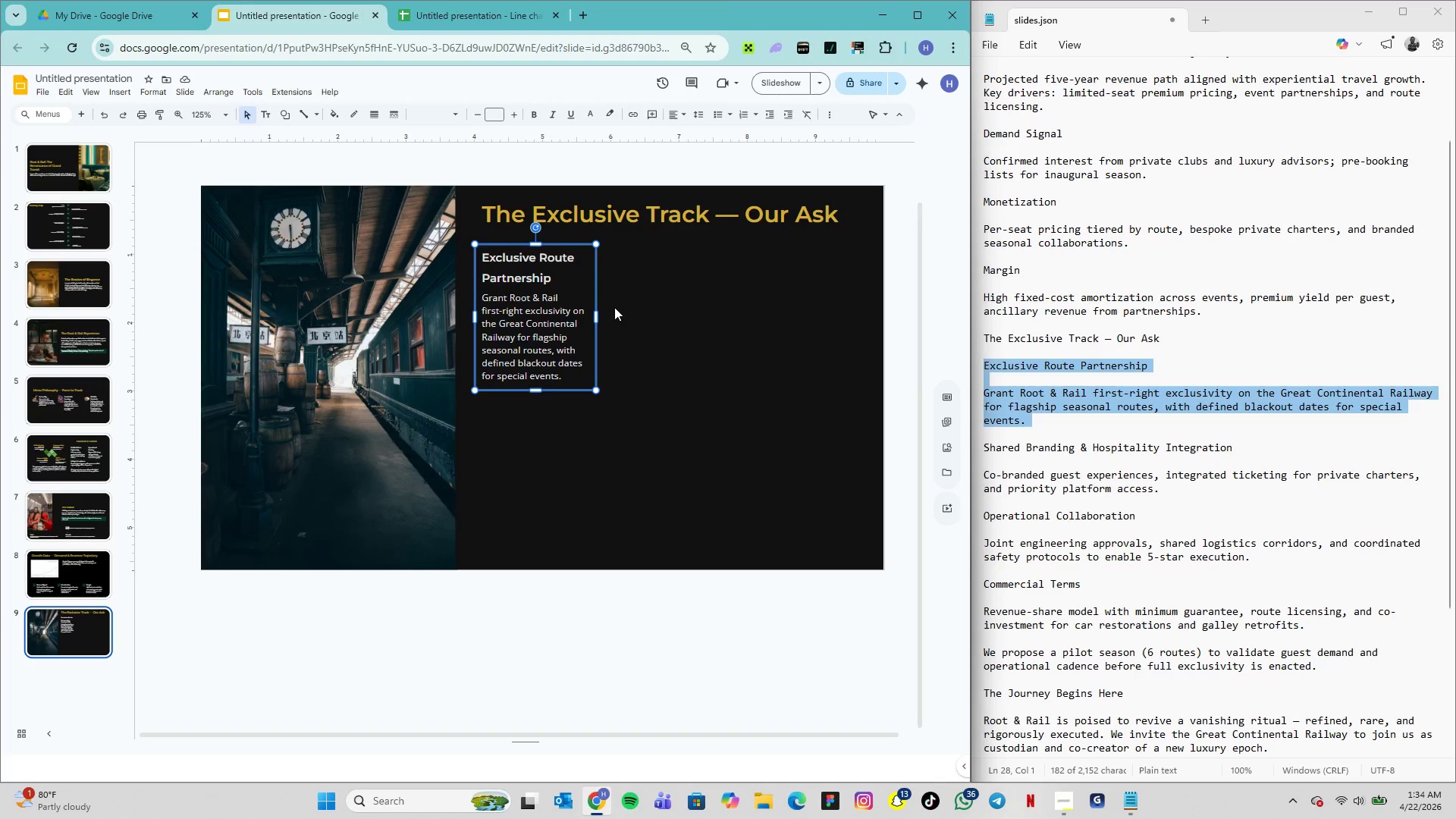 
key(Control+D)
 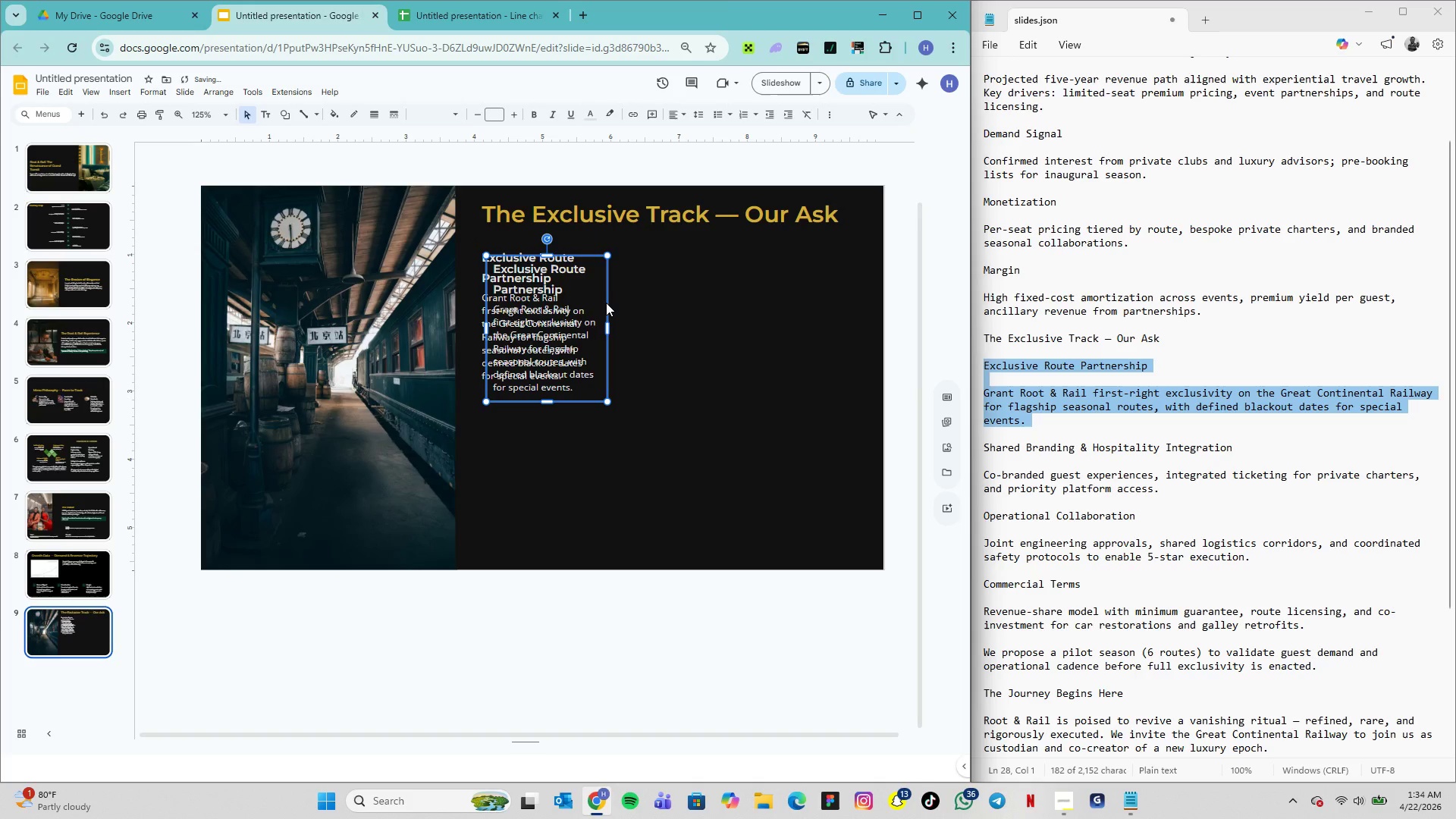 
key(Control+D)
 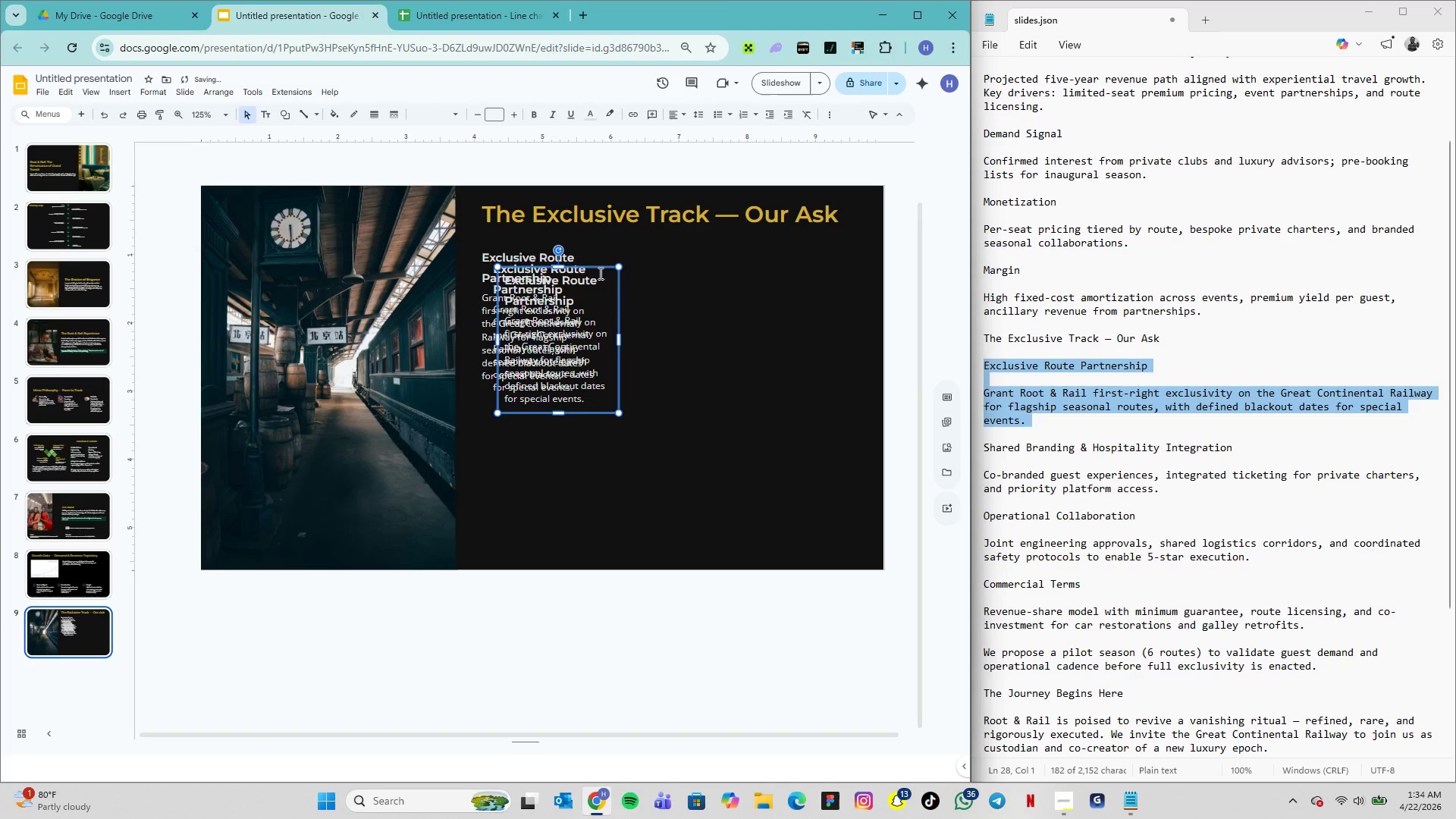 
left_click_drag(start_coordinate=[602, 269], to_coordinate=[843, 256])
 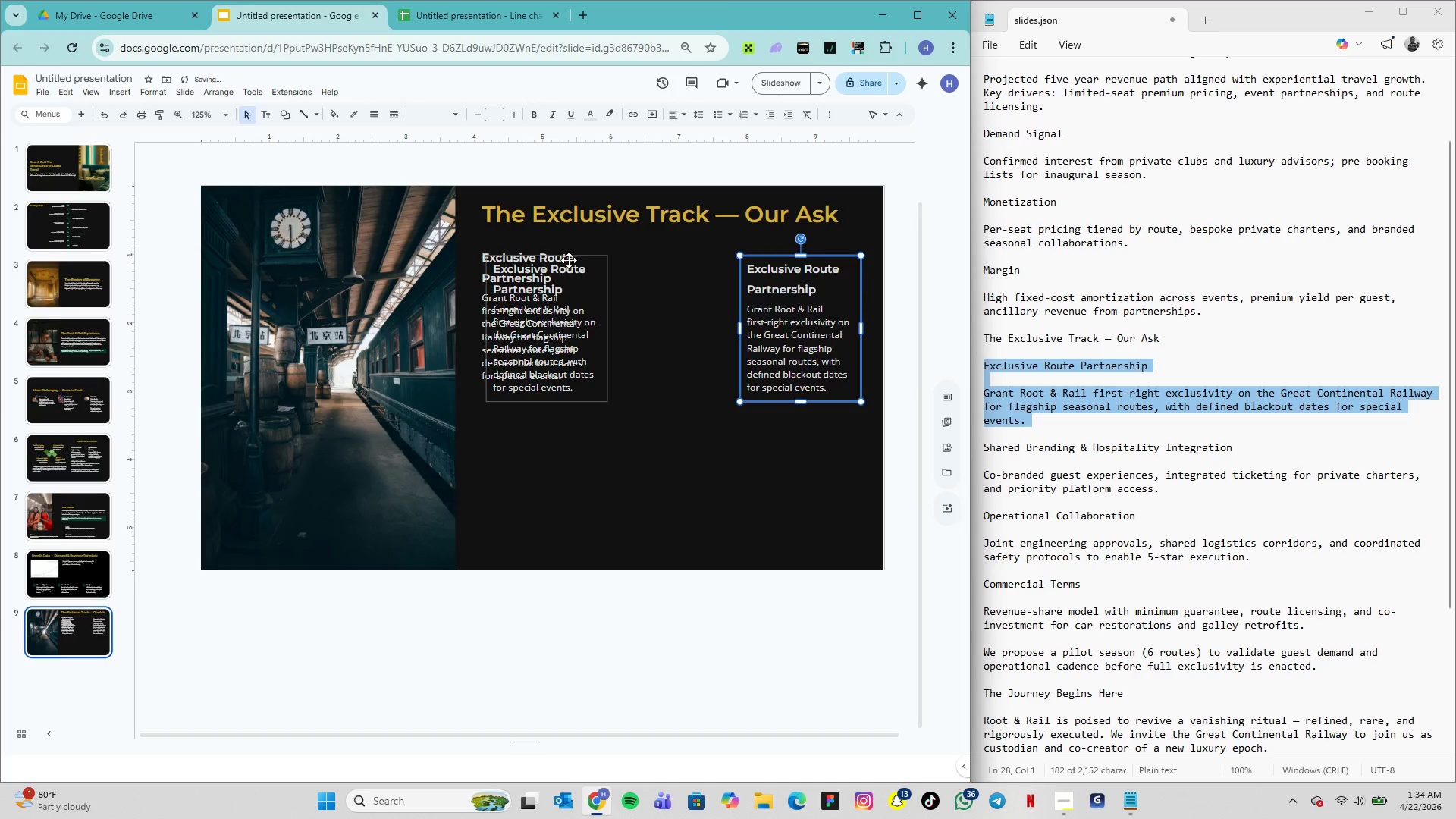 
left_click_drag(start_coordinate=[573, 258], to_coordinate=[702, 256])
 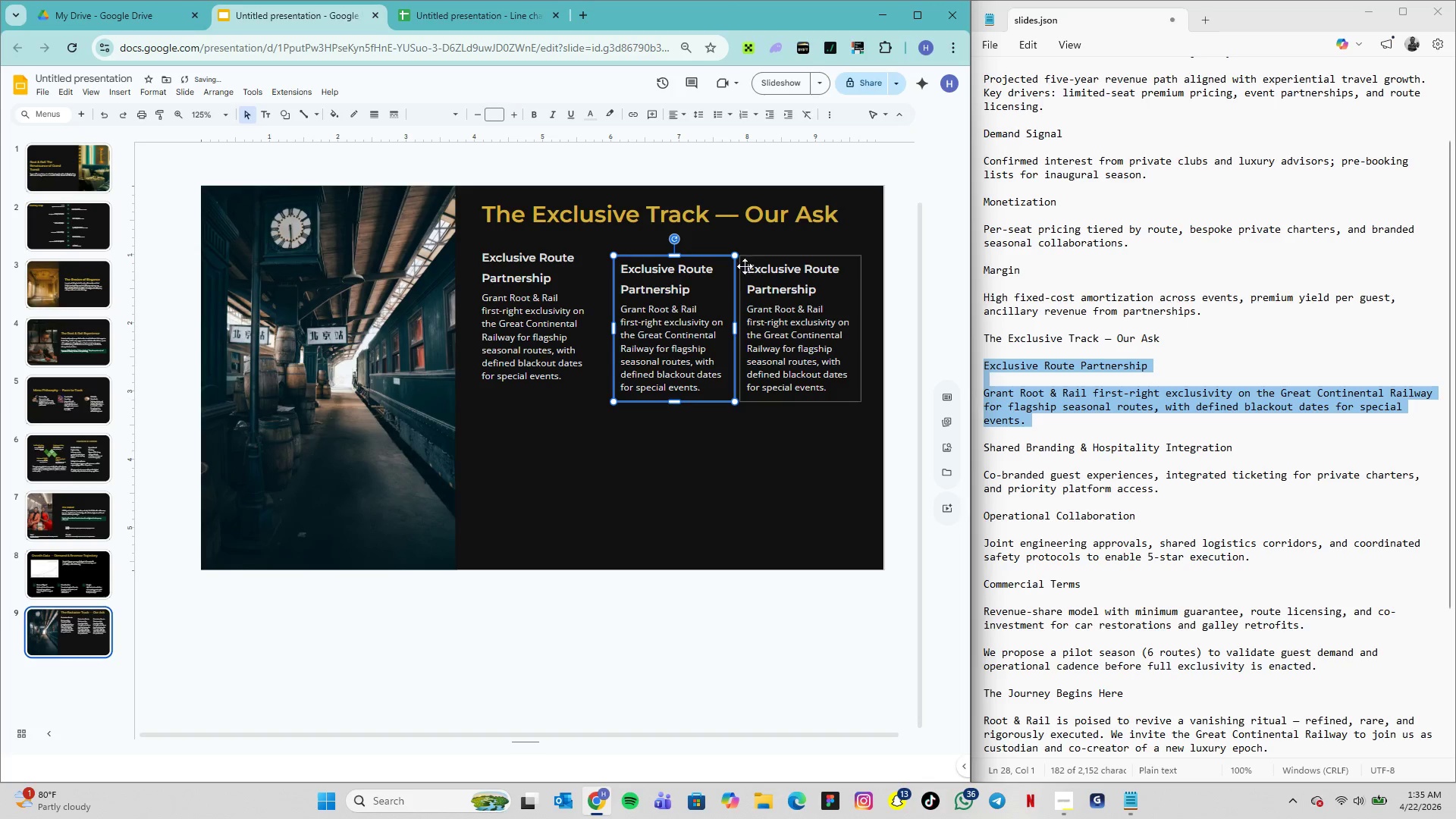 
mouse_move([592, 258])
 